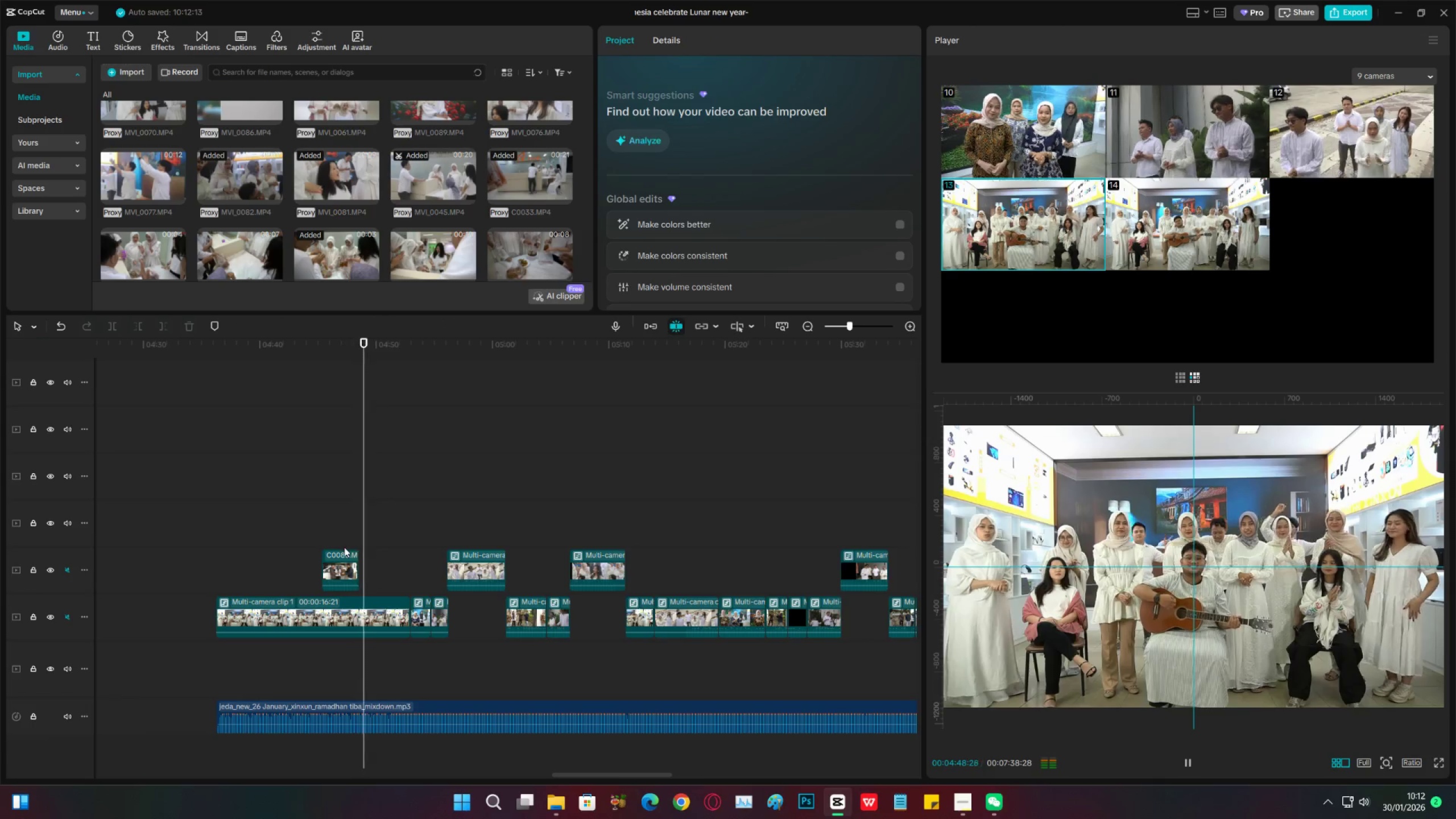 
key(Space)
 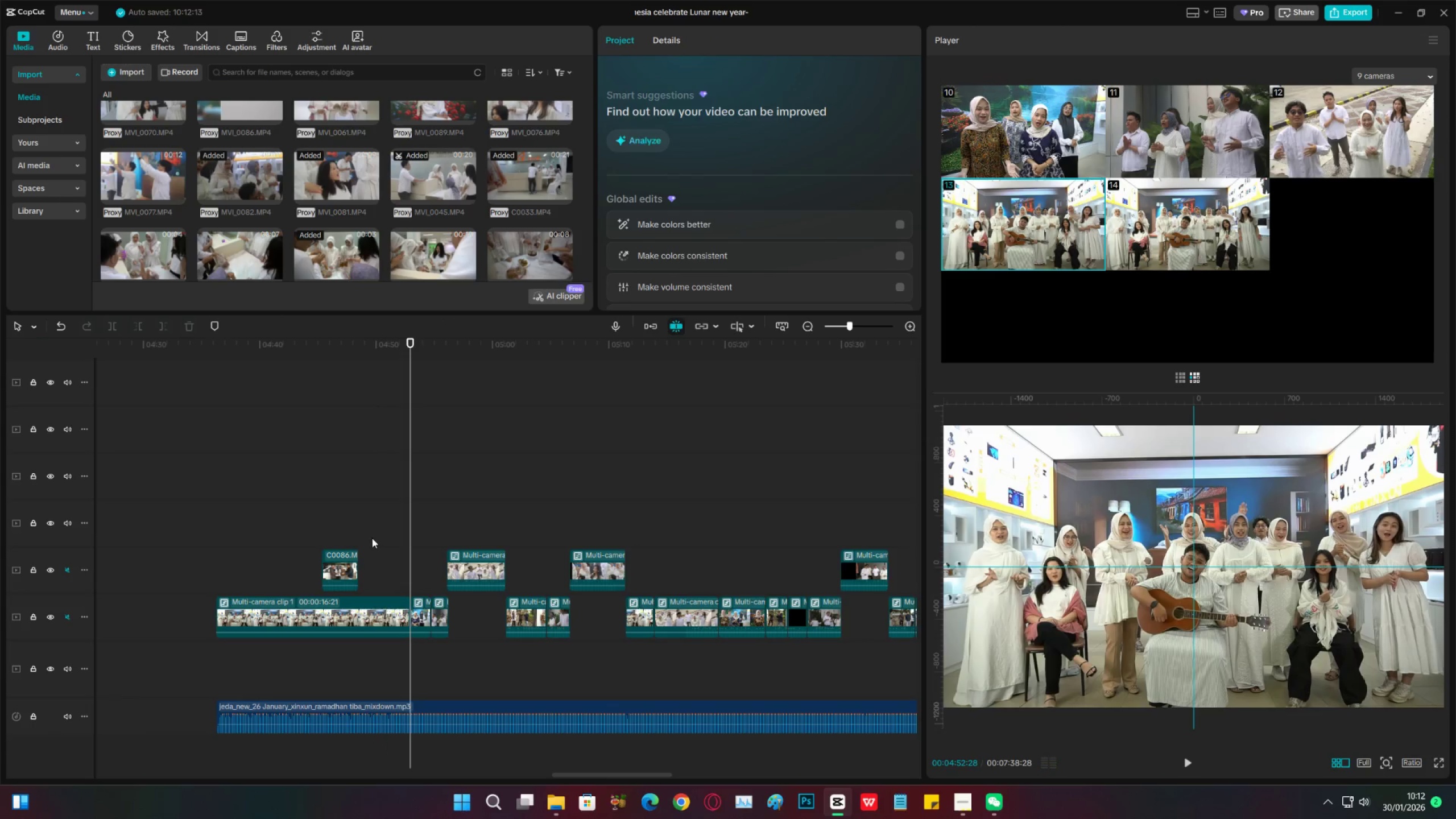 
left_click([372, 538])
 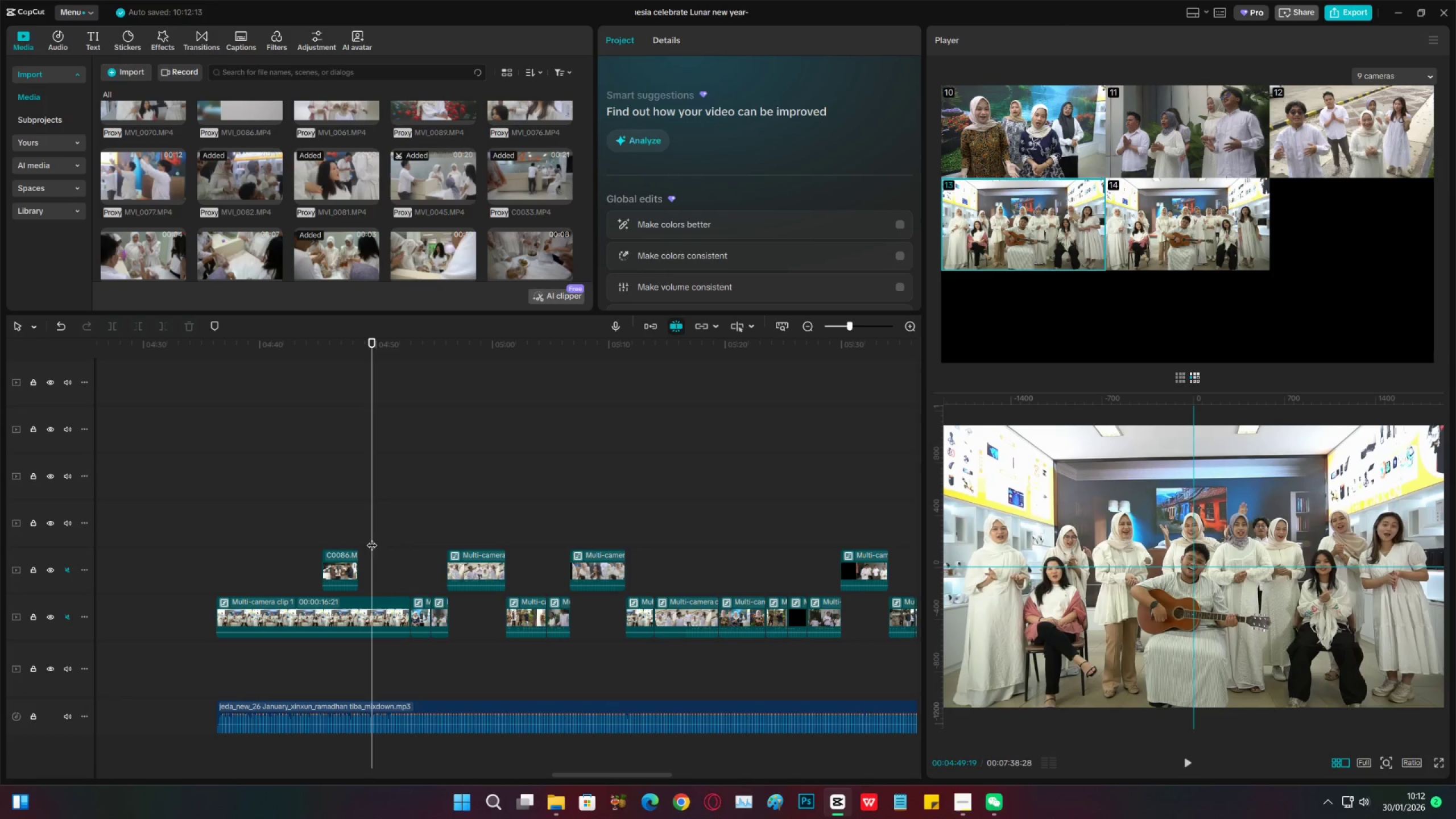 
key(Space)
 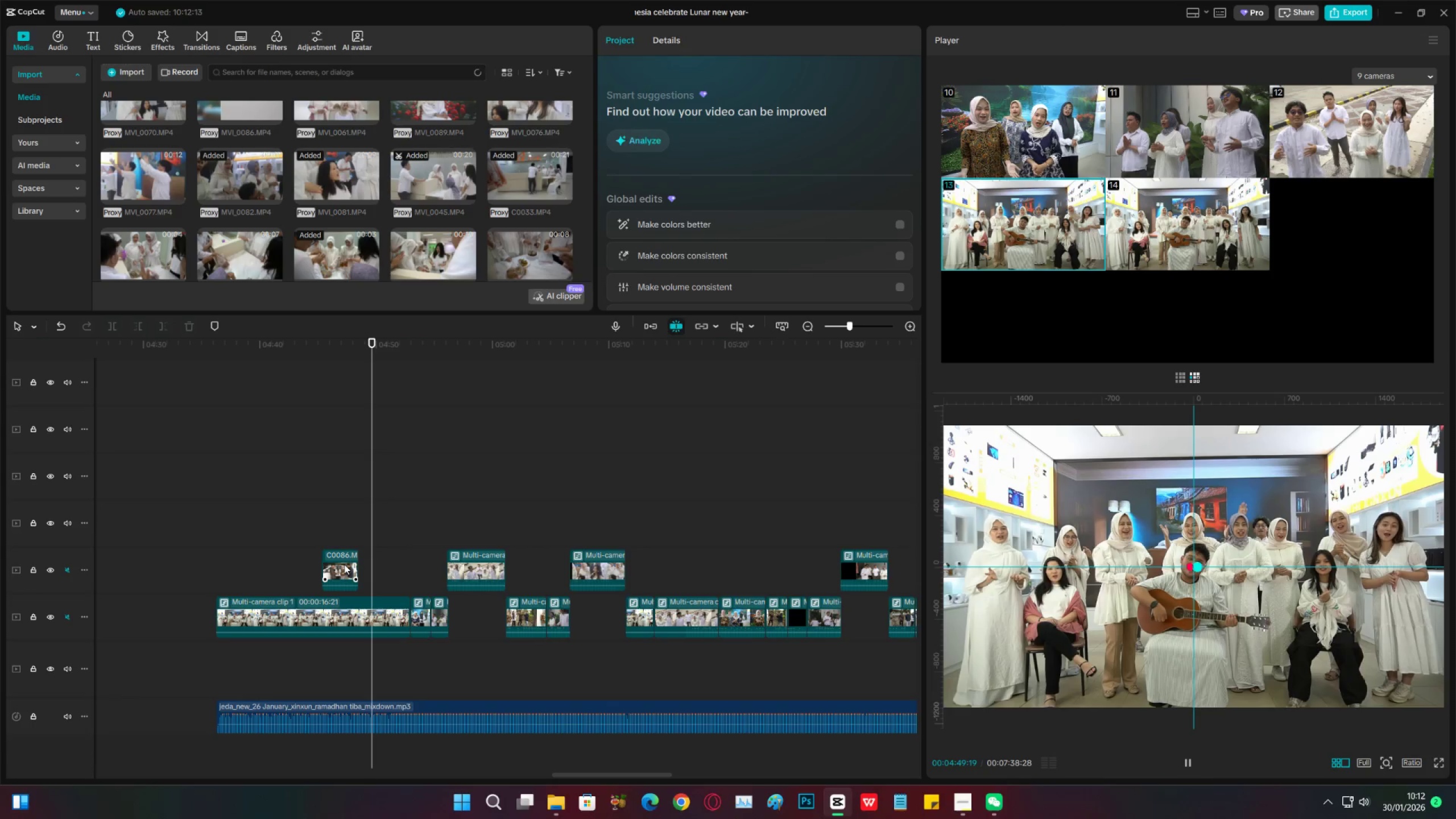 
left_click_drag(start_coordinate=[344, 564], to_coordinate=[360, 564])
 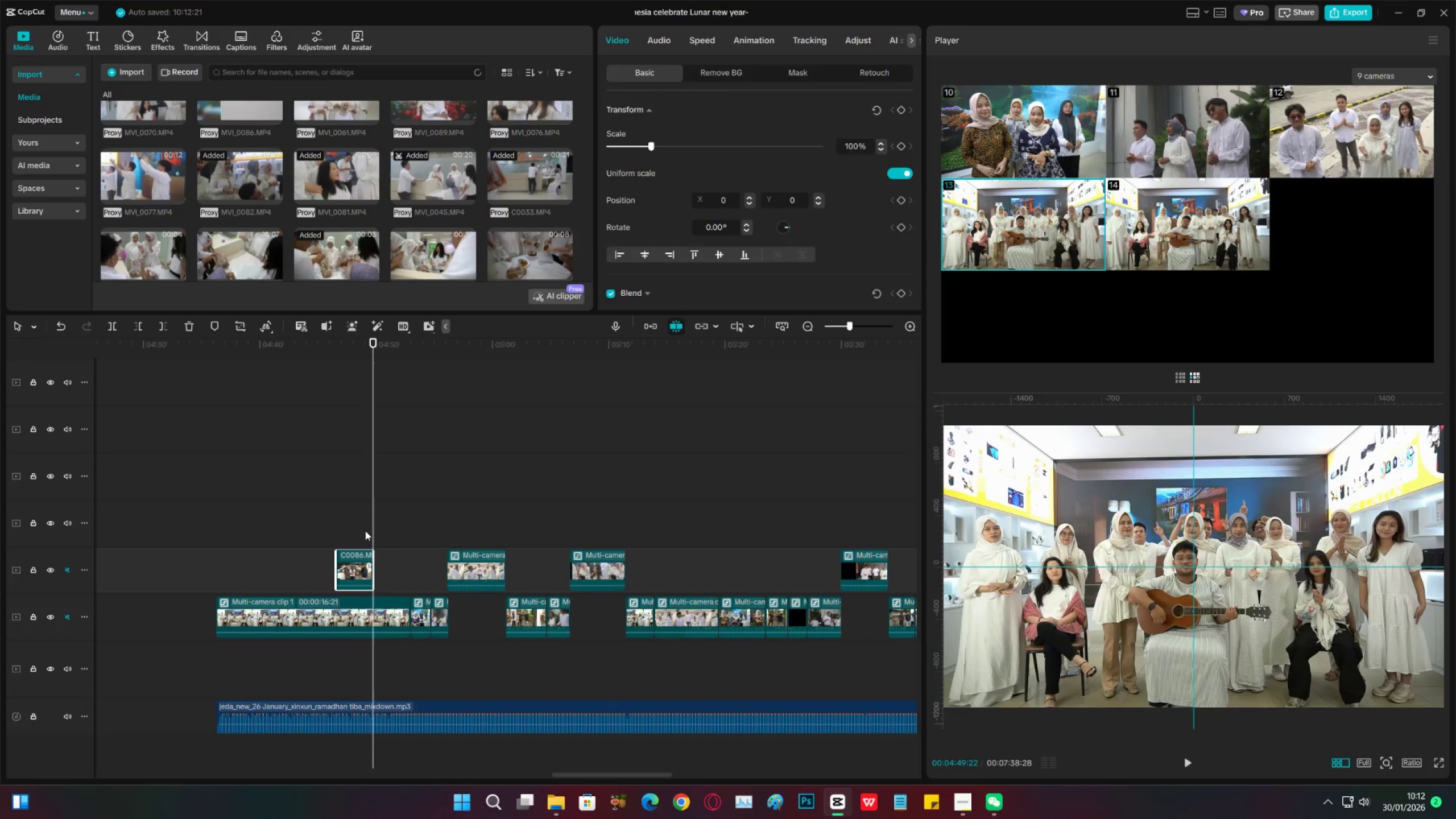 
left_click([365, 531])
 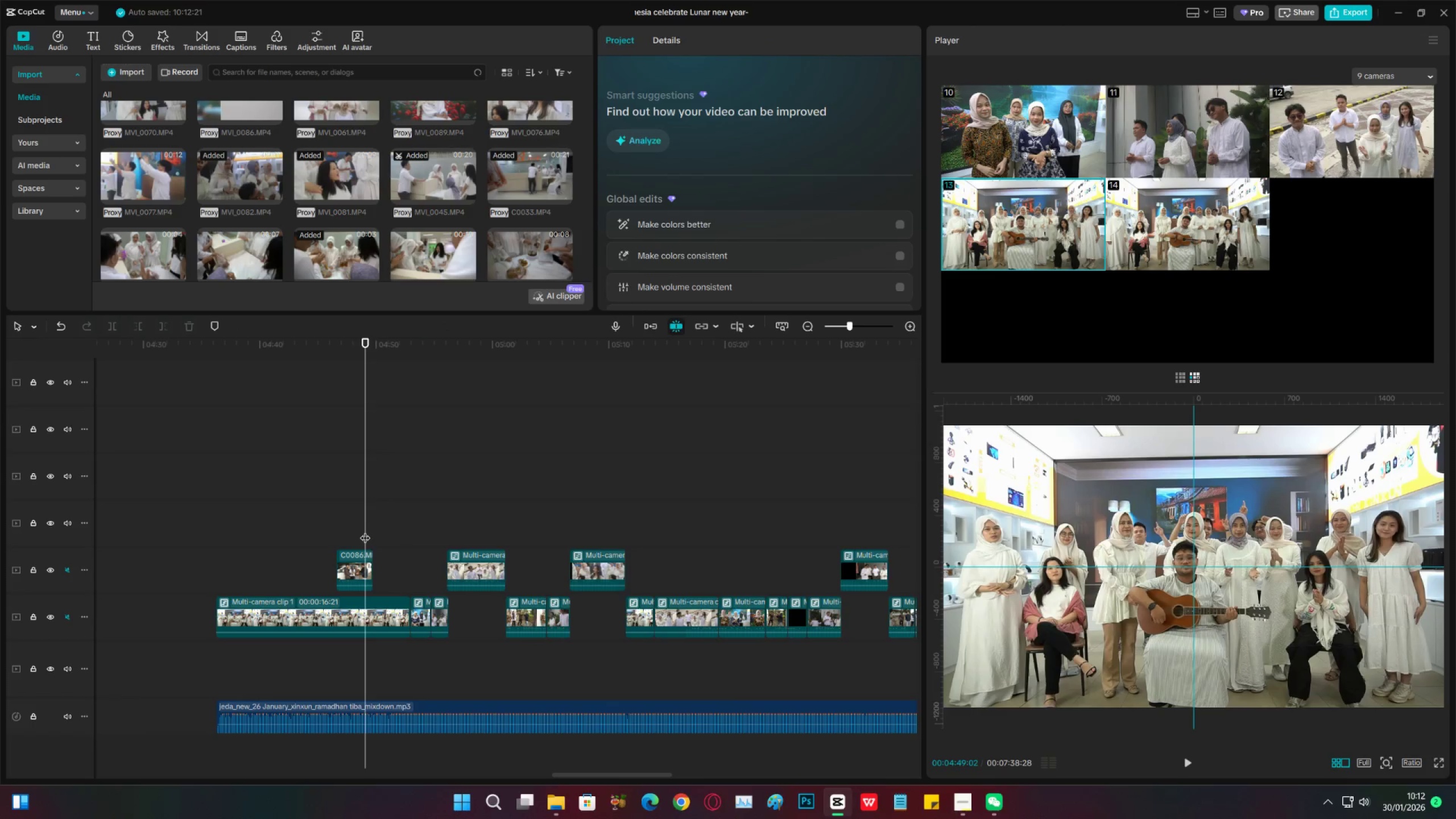 
key(Space)
 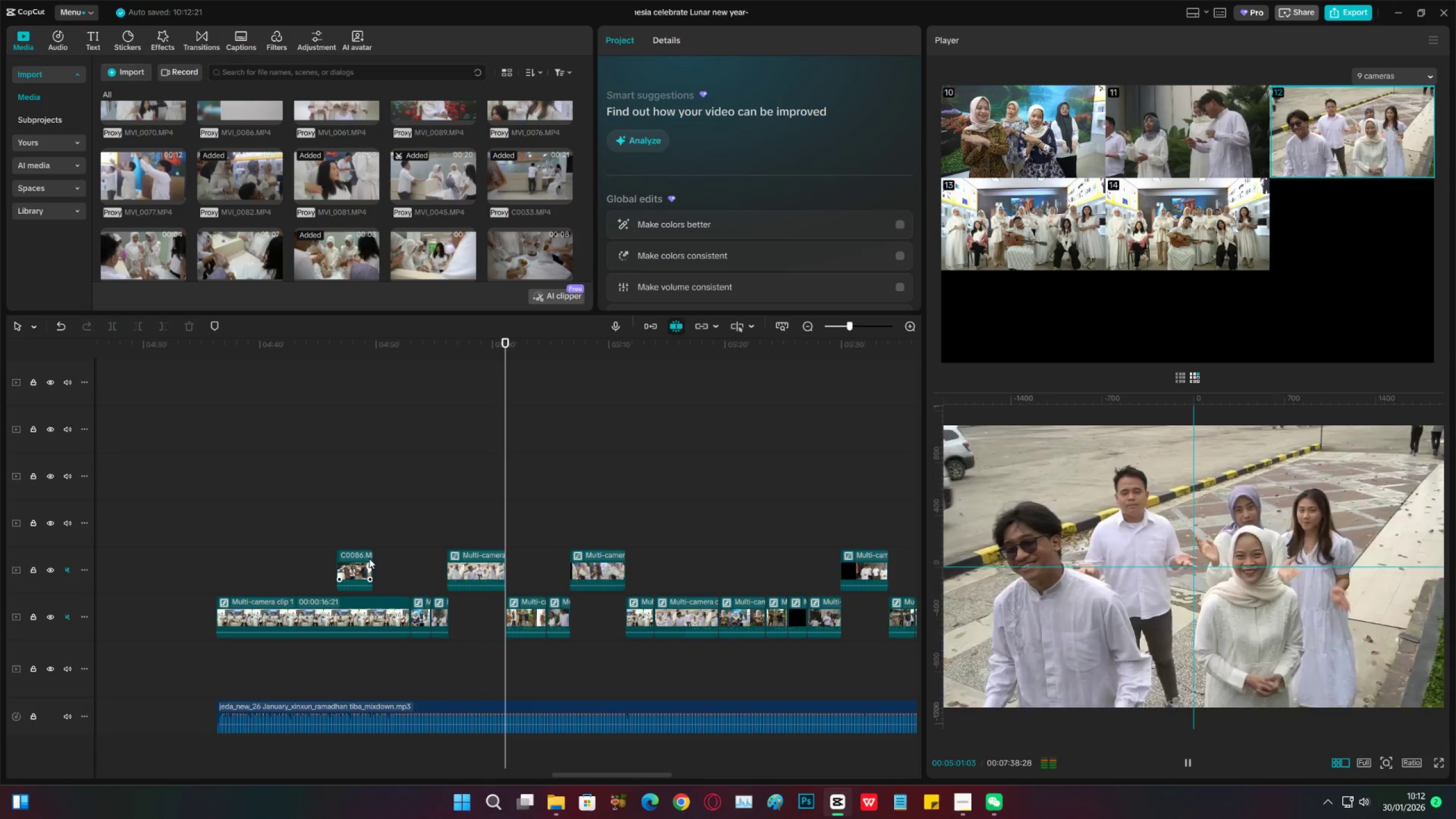 
wait(17.17)
 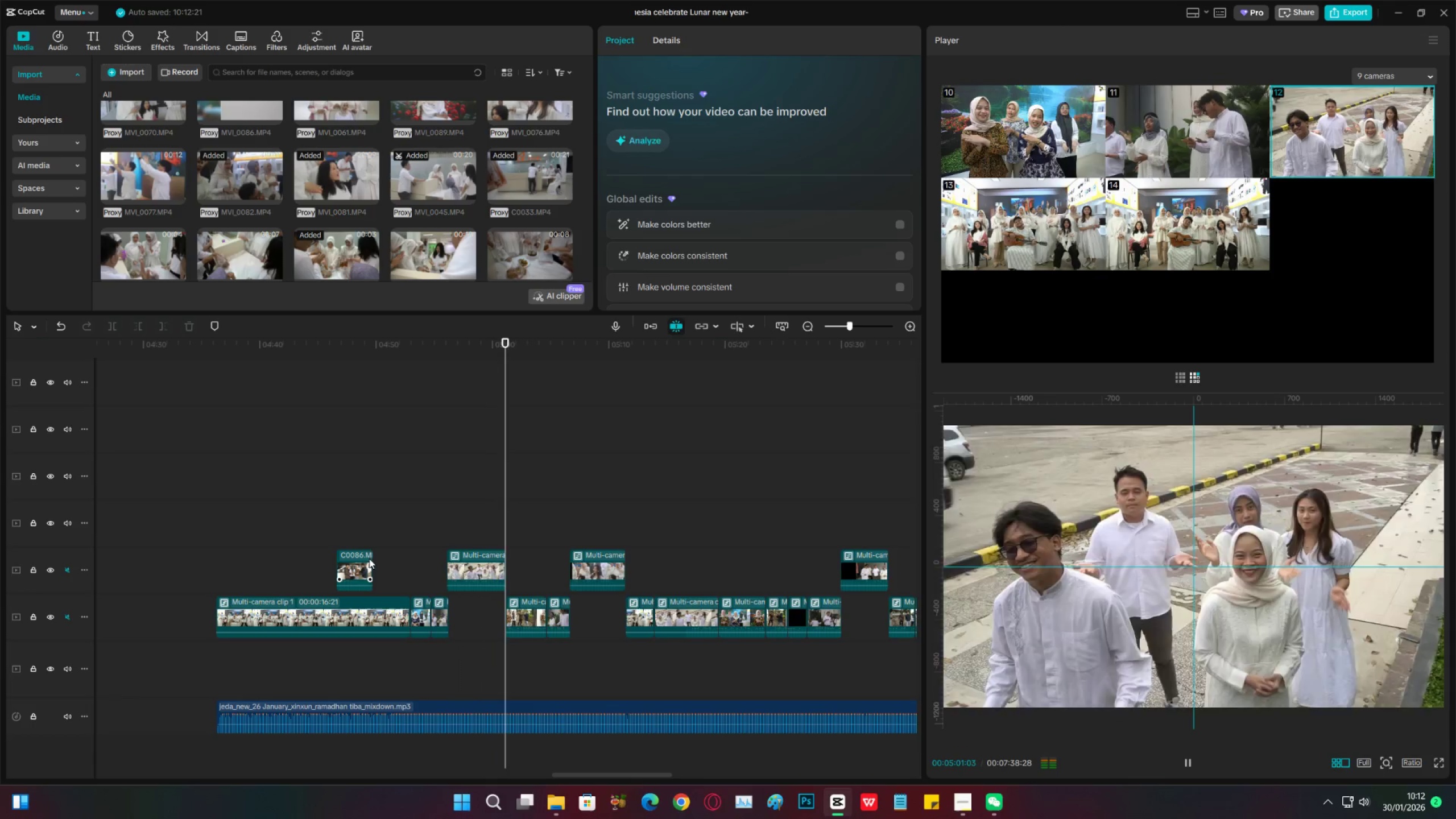 
left_click([525, 577])
 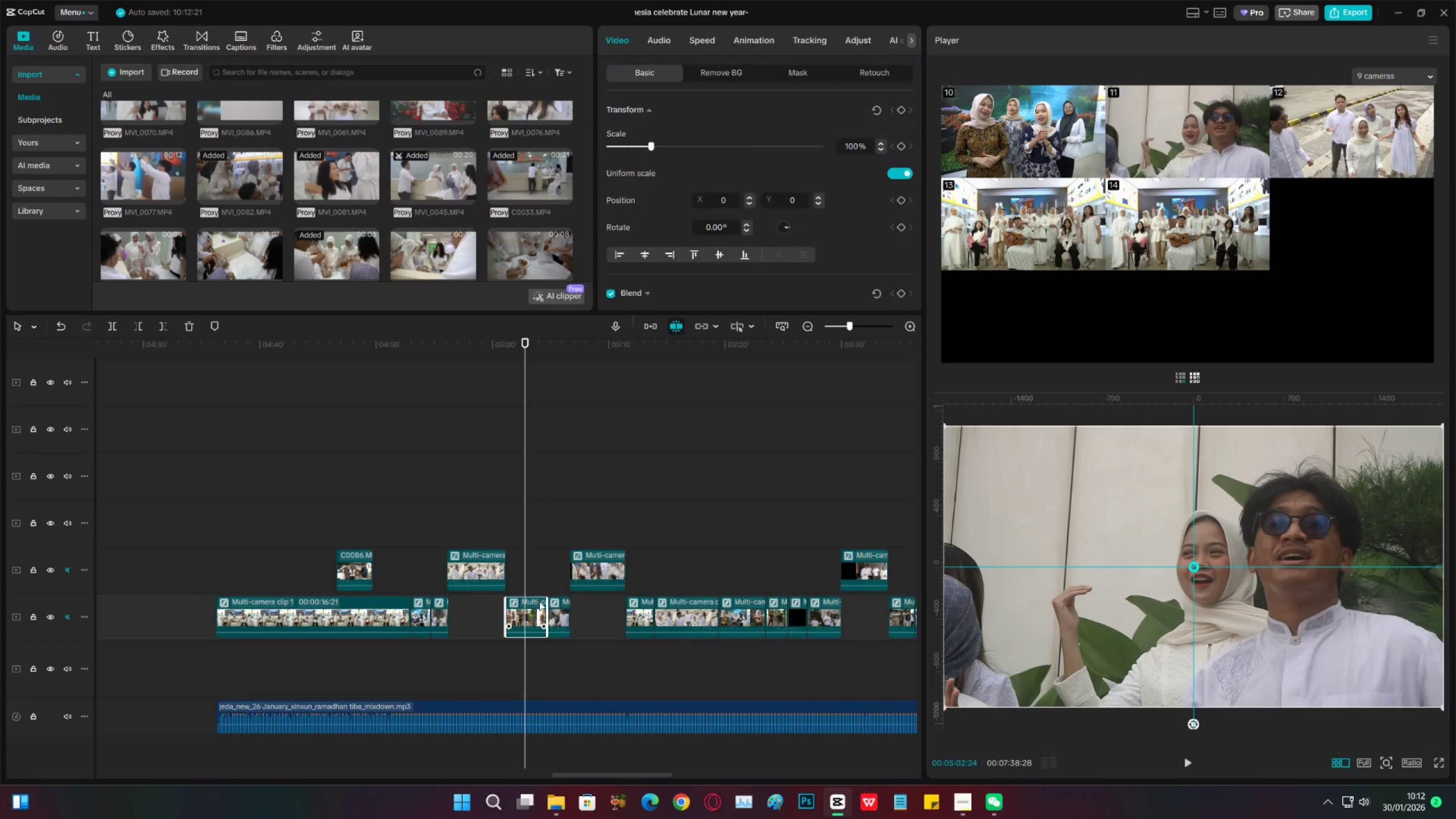 
double_click([546, 580])
 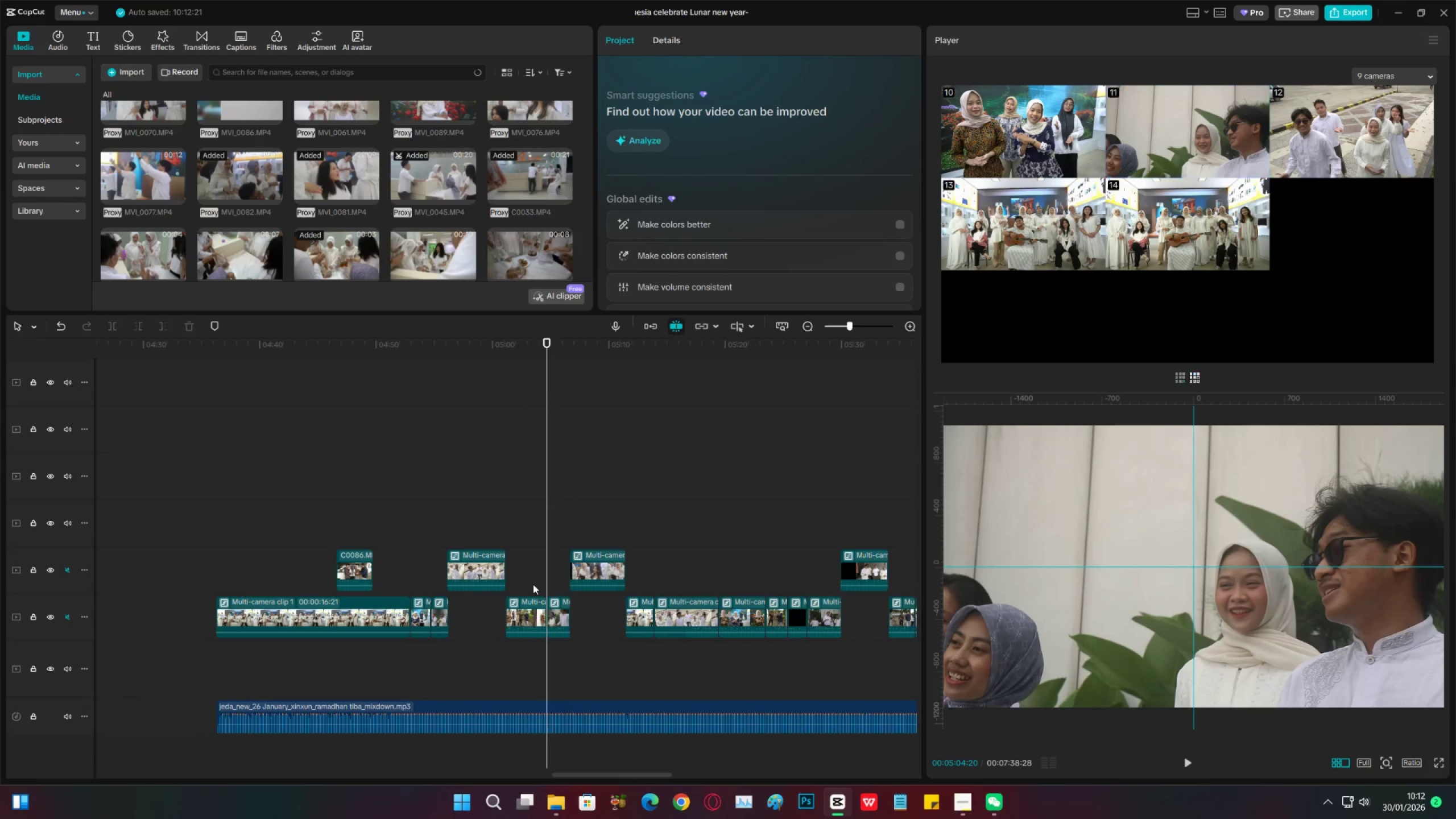 
double_click([540, 604])
 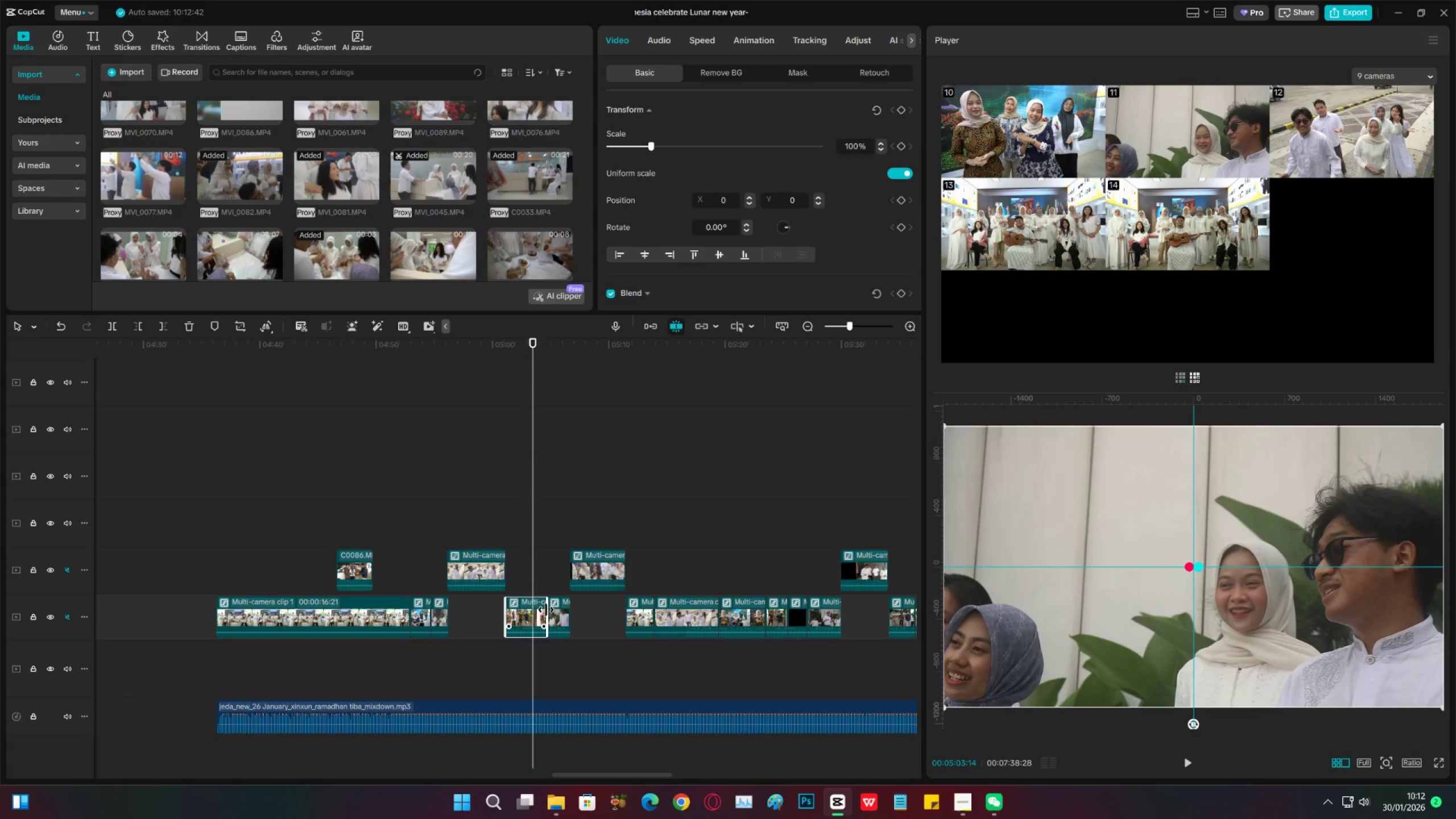 
left_click_drag(start_coordinate=[545, 610], to_coordinate=[532, 606])
 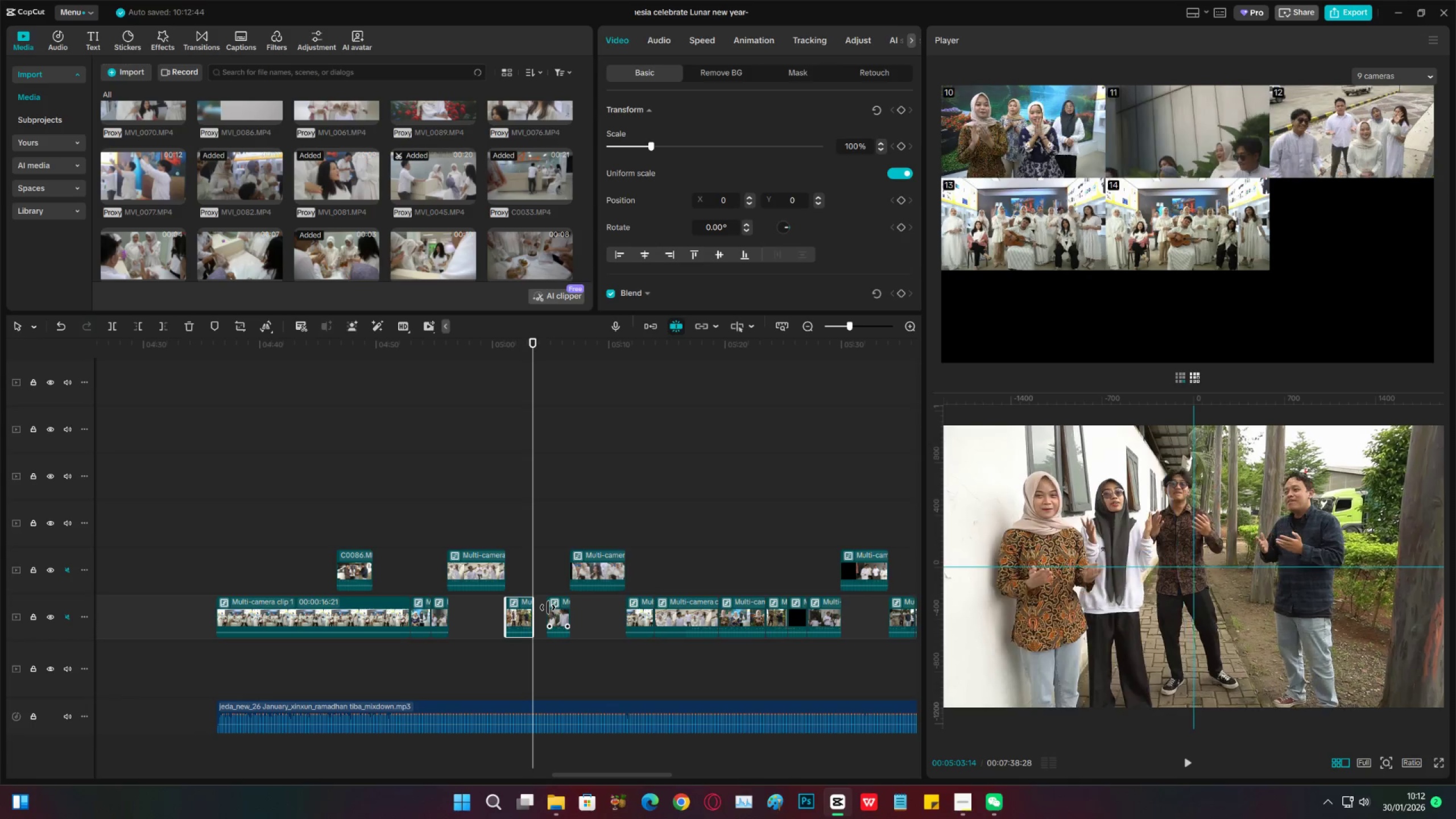 
left_click_drag(start_coordinate=[548, 607], to_coordinate=[527, 605])
 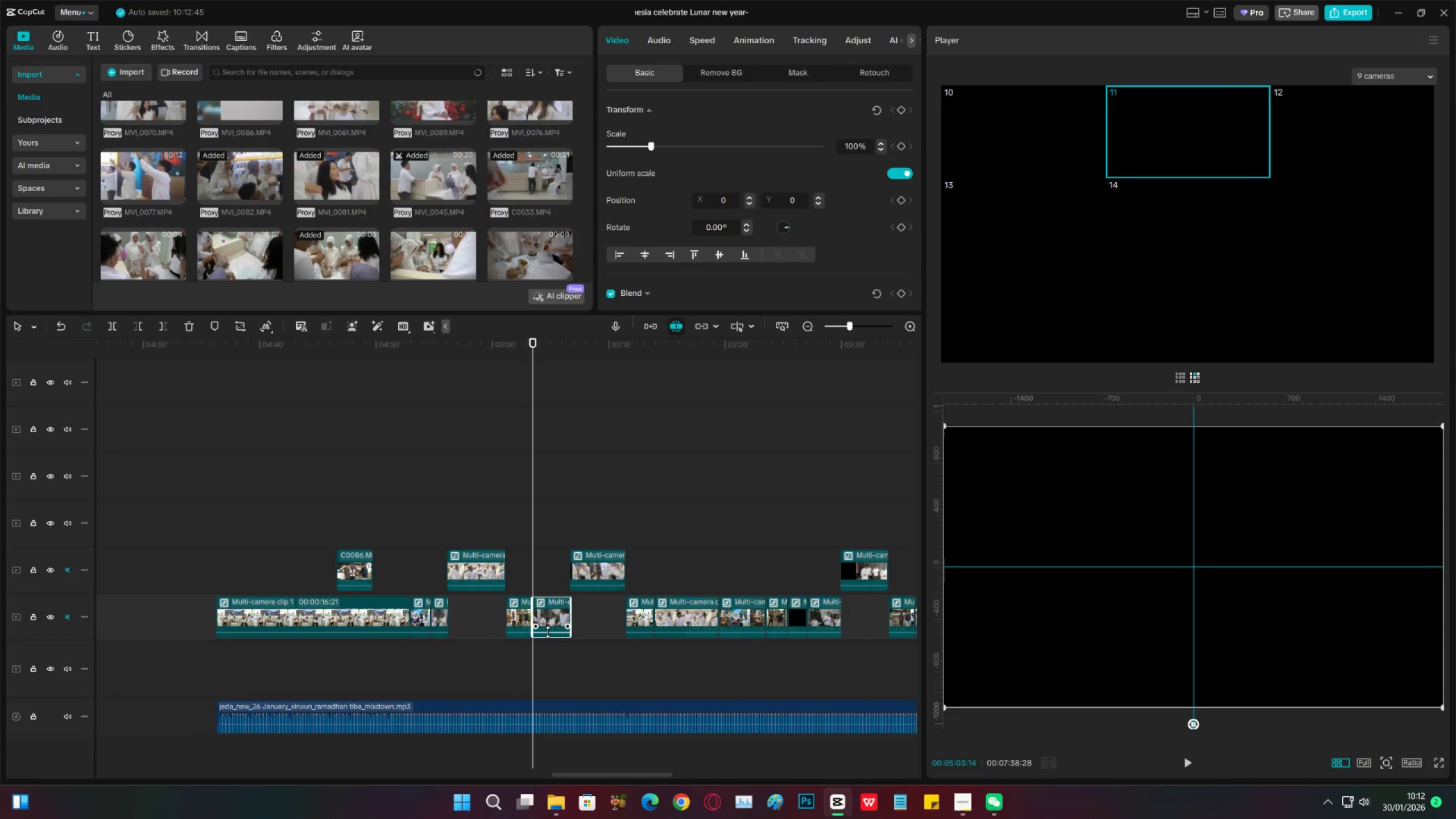 
key(Space)
 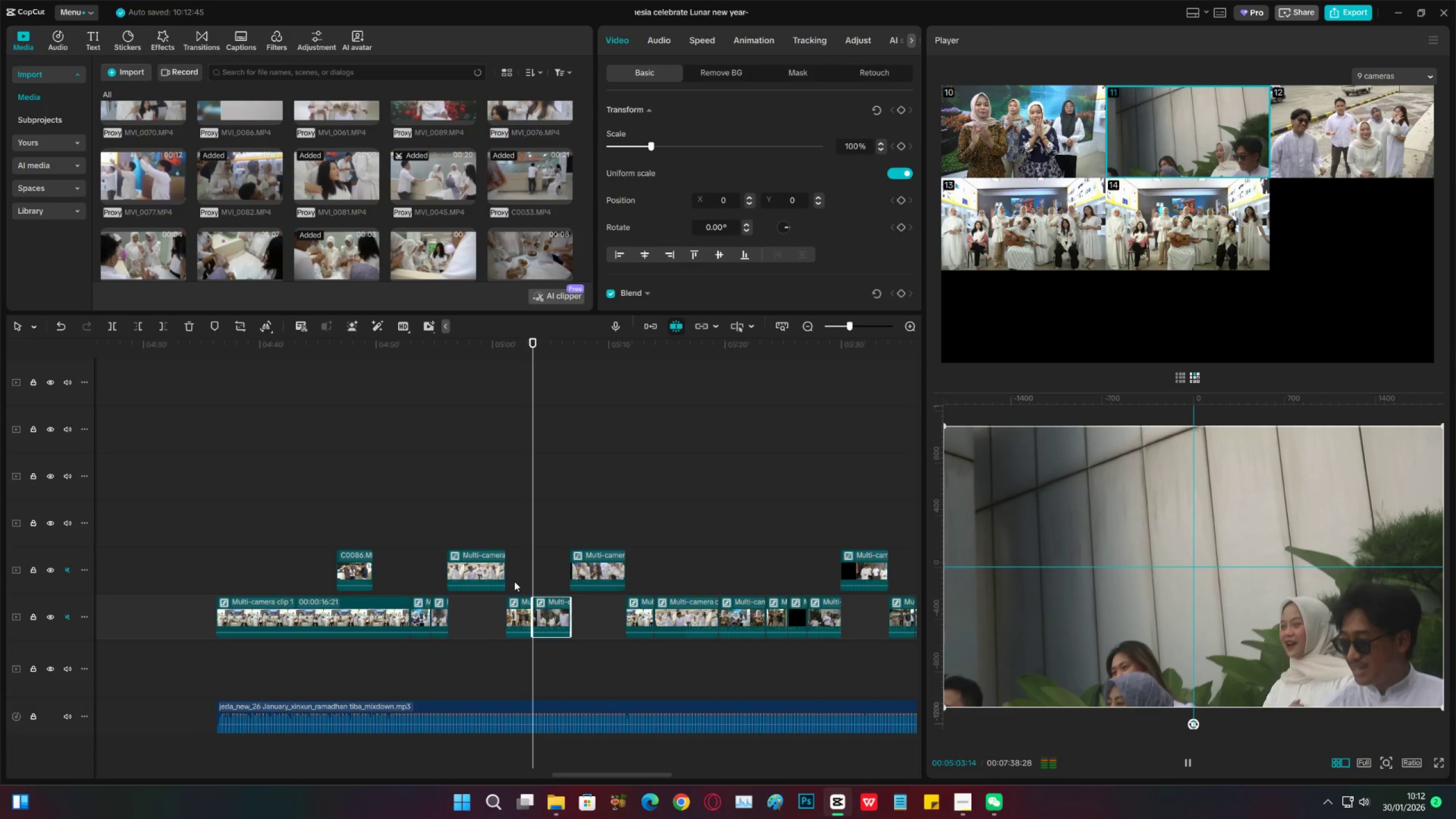 
key(Space)
 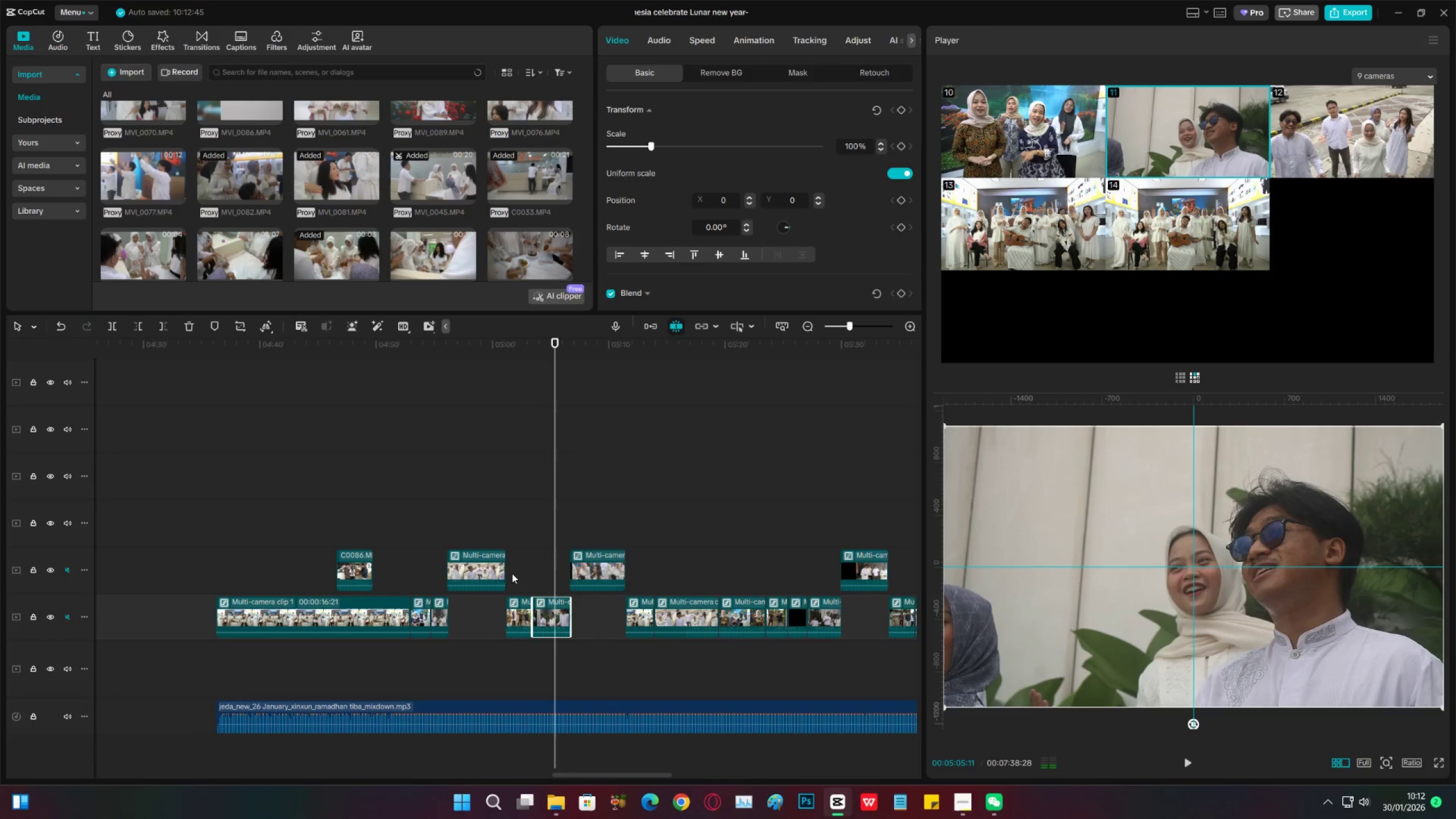 
key(Control+Z)
 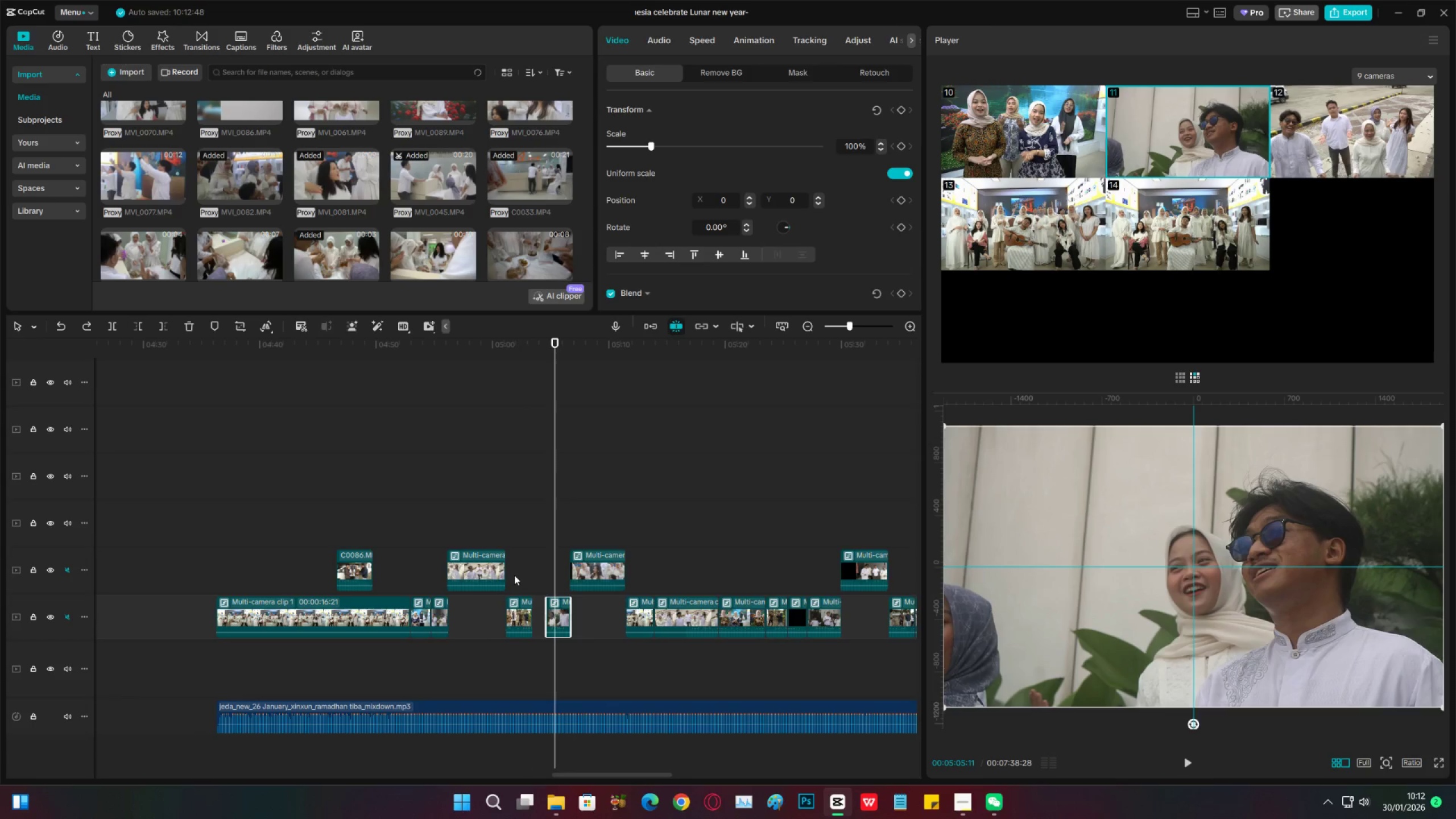 
key(Control+Z)
 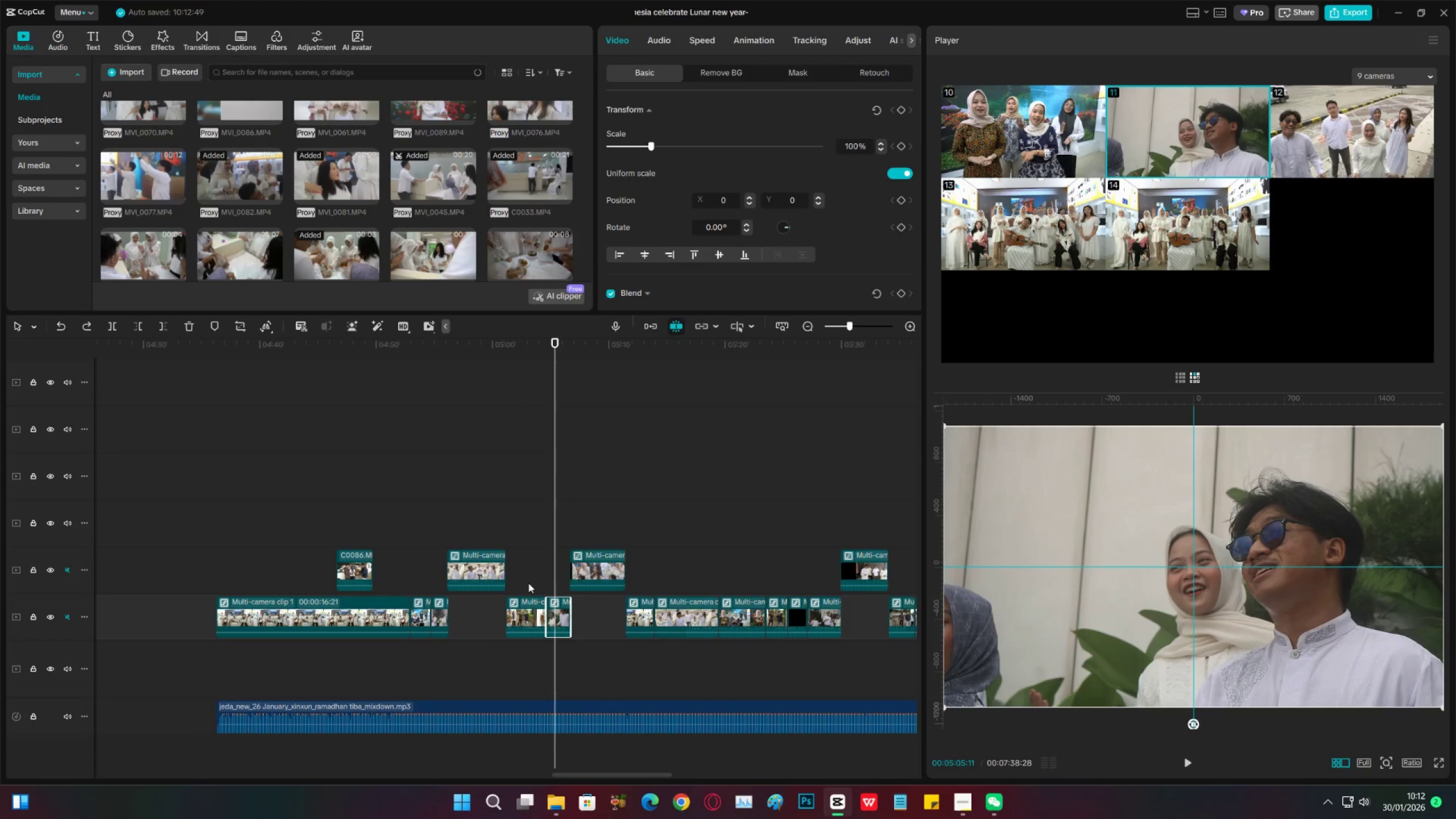 
left_click([528, 583])
 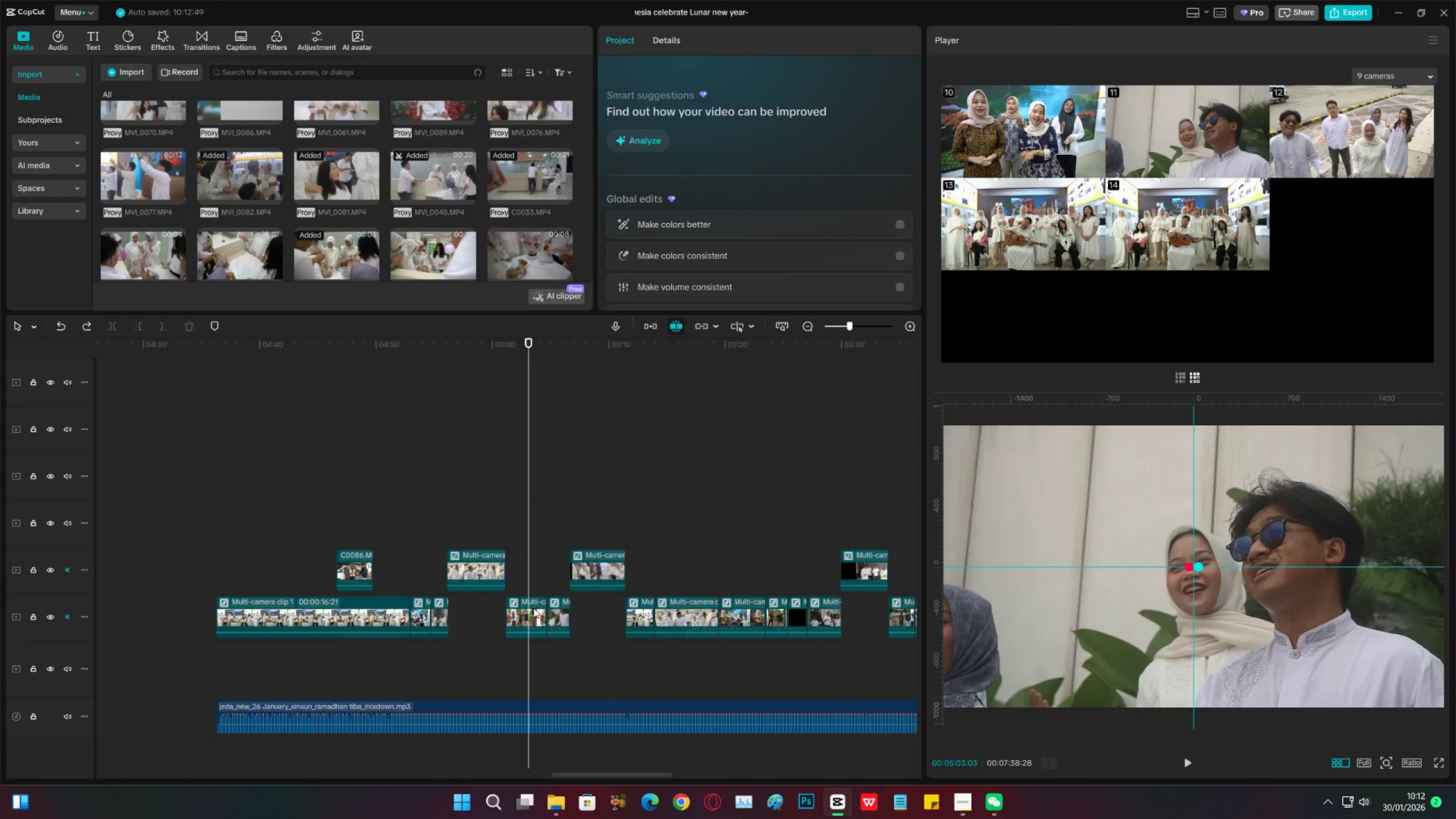 
left_click([533, 609])
 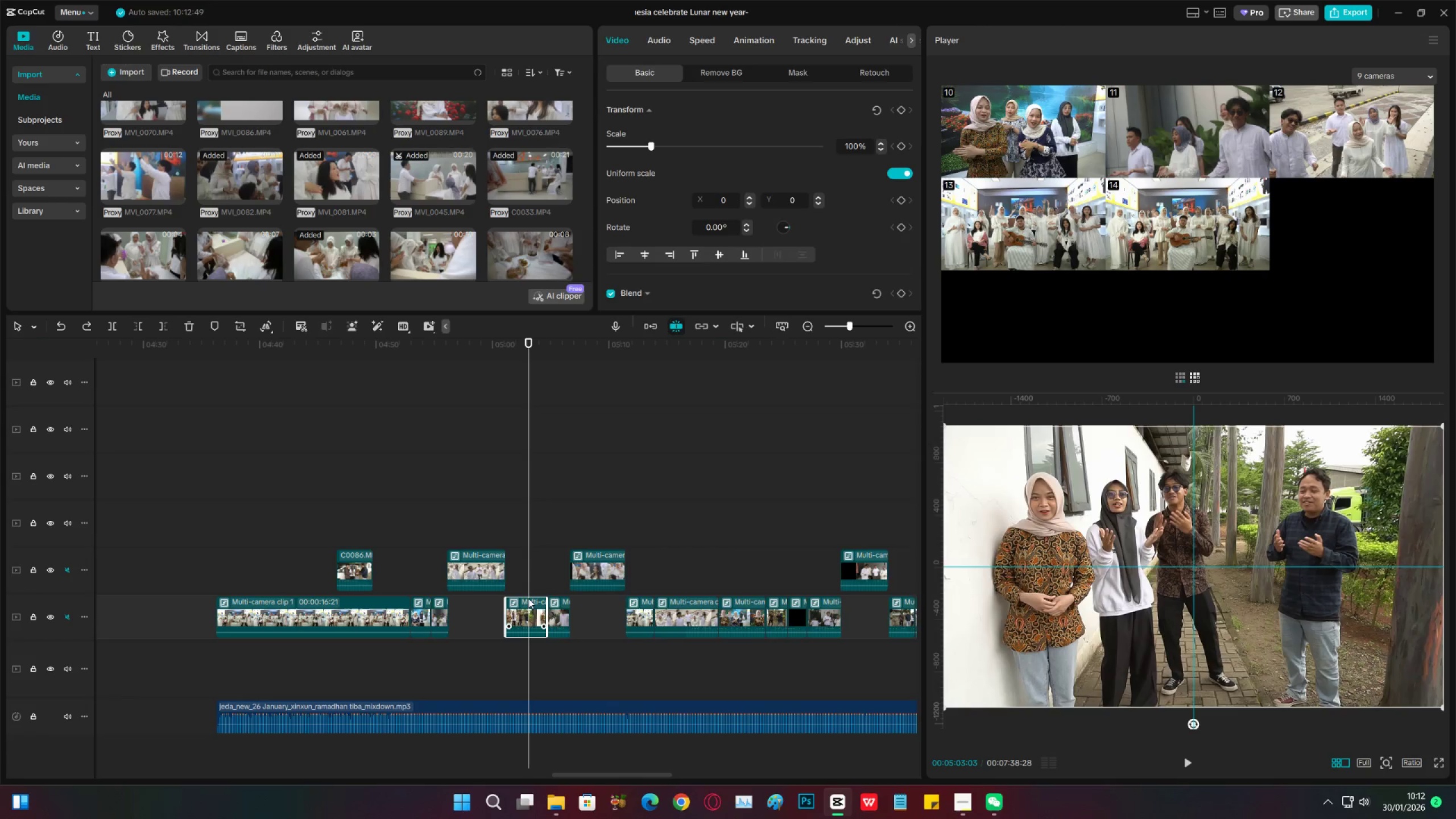 
key(C)
 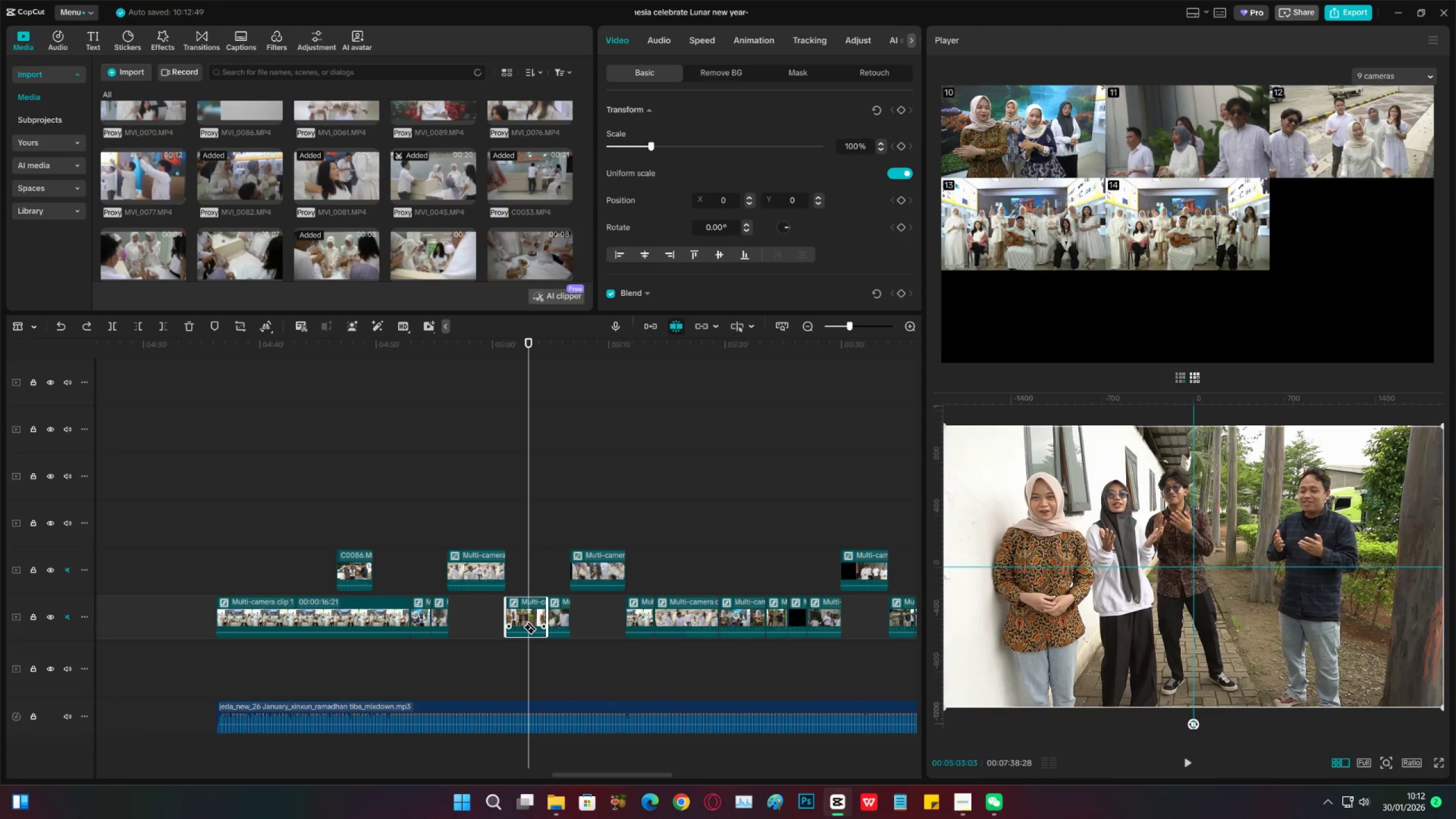 
key(V)
 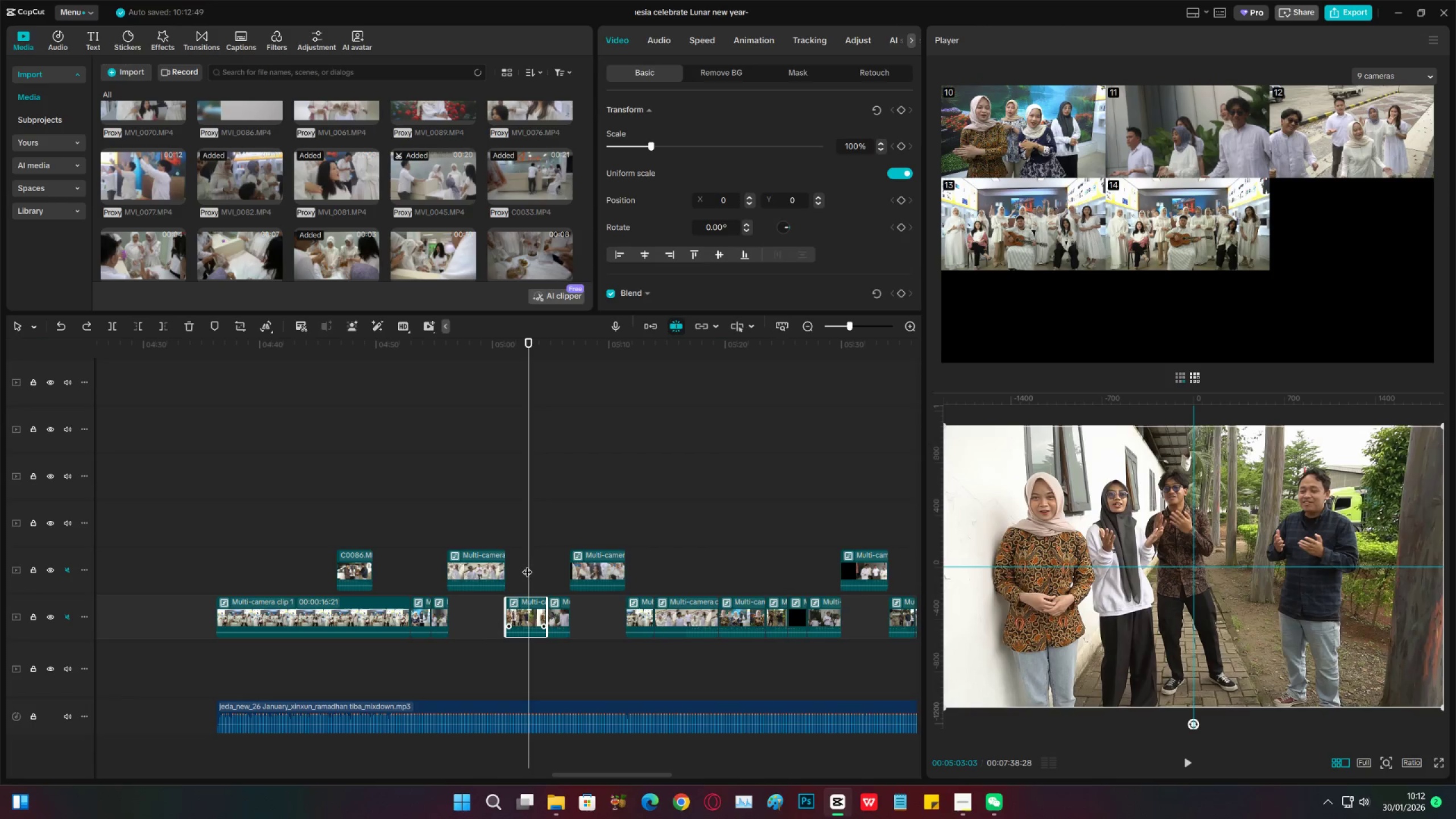 
left_click_drag(start_coordinate=[527, 565], to_coordinate=[514, 564])
 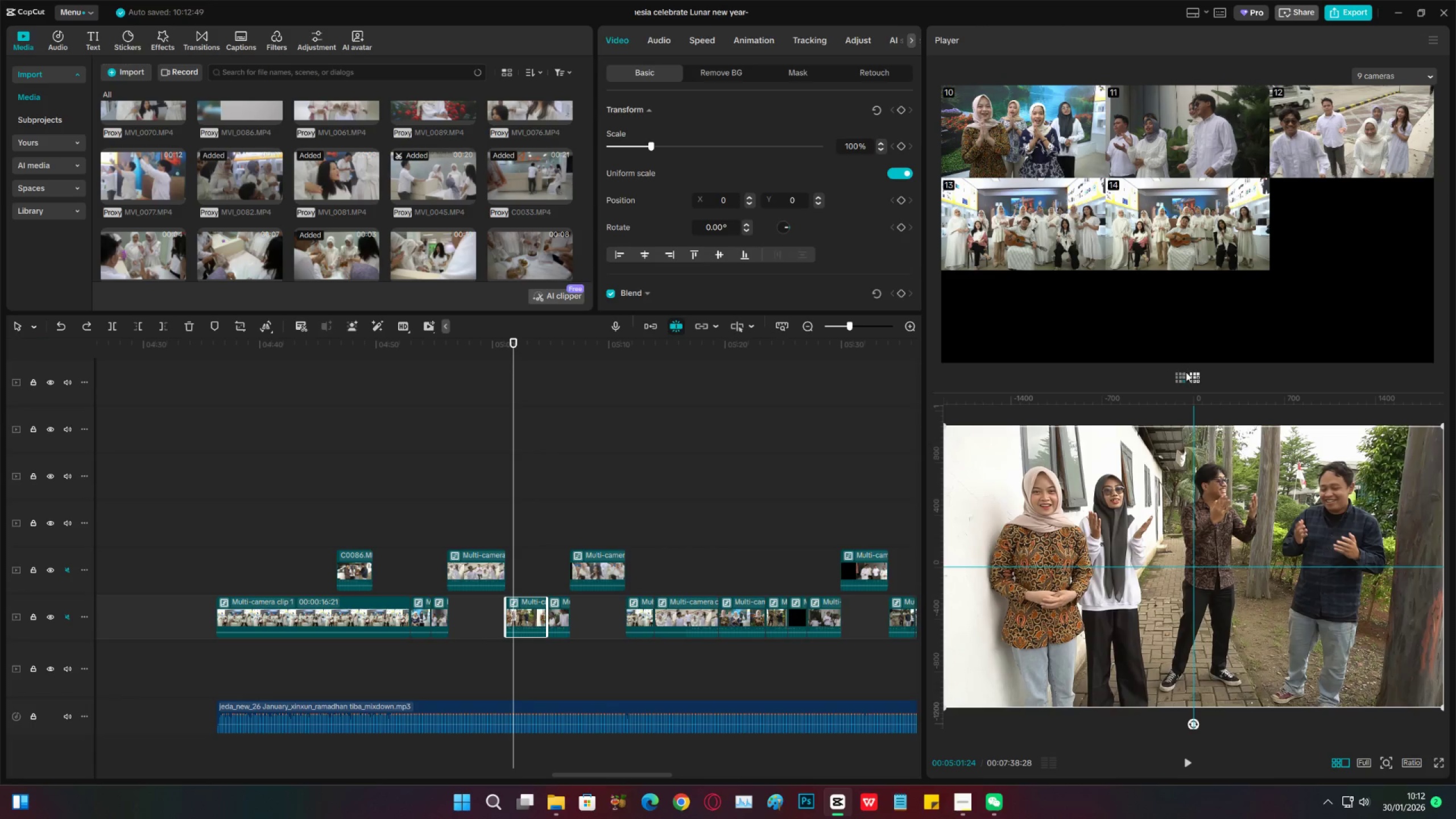 
left_click([1177, 379])
 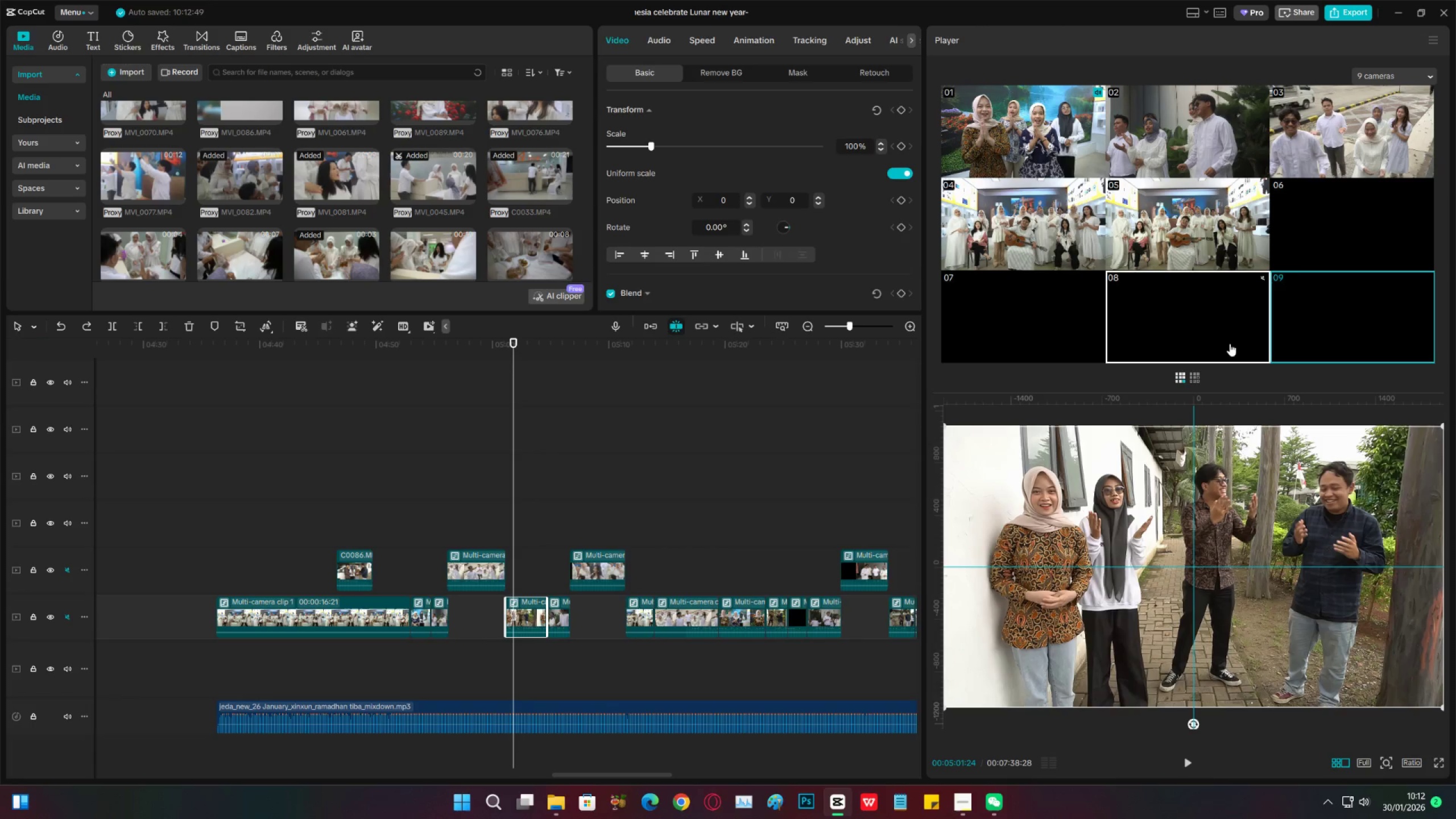 
key(Space)
 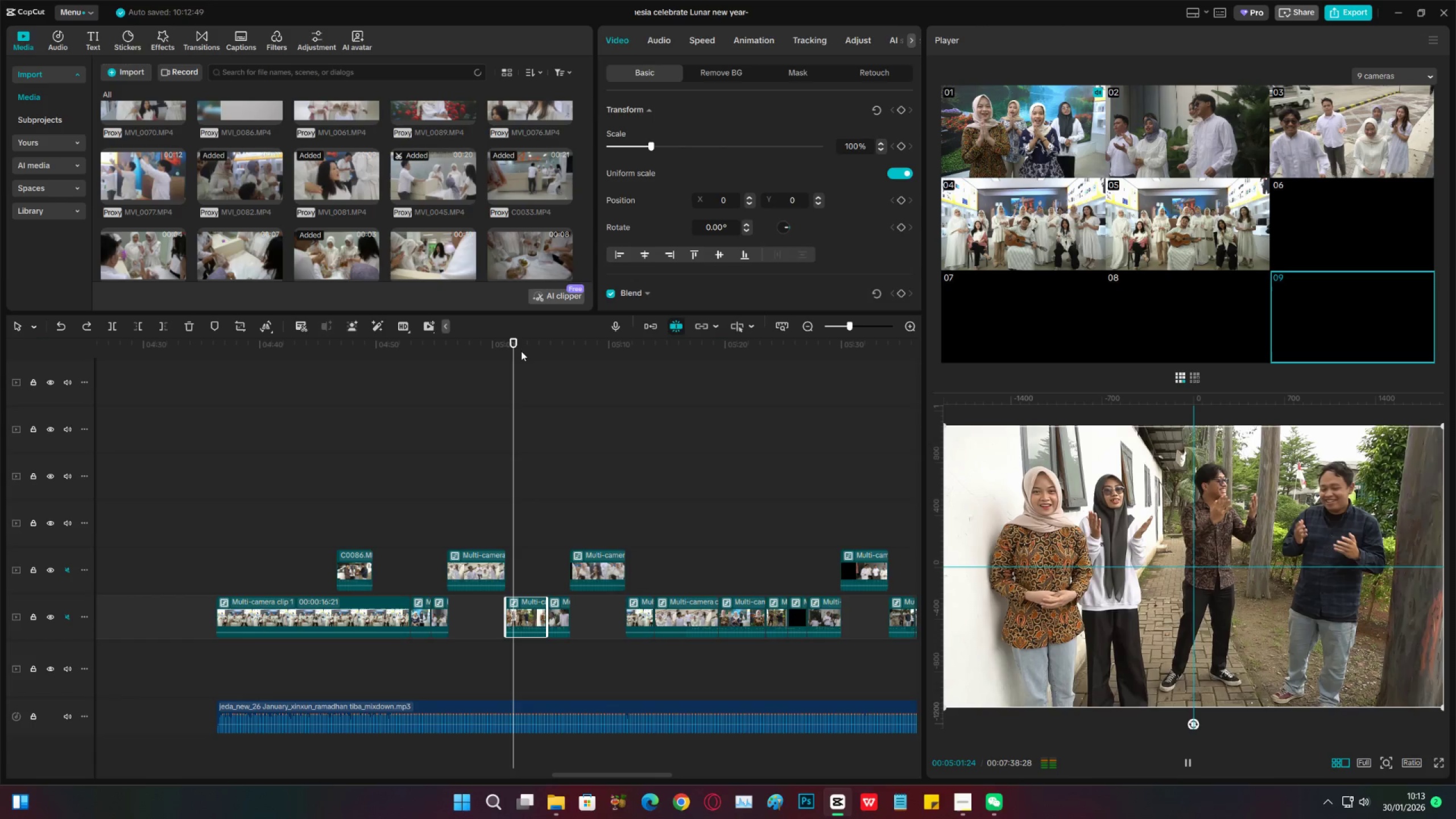 
left_click([521, 351])
 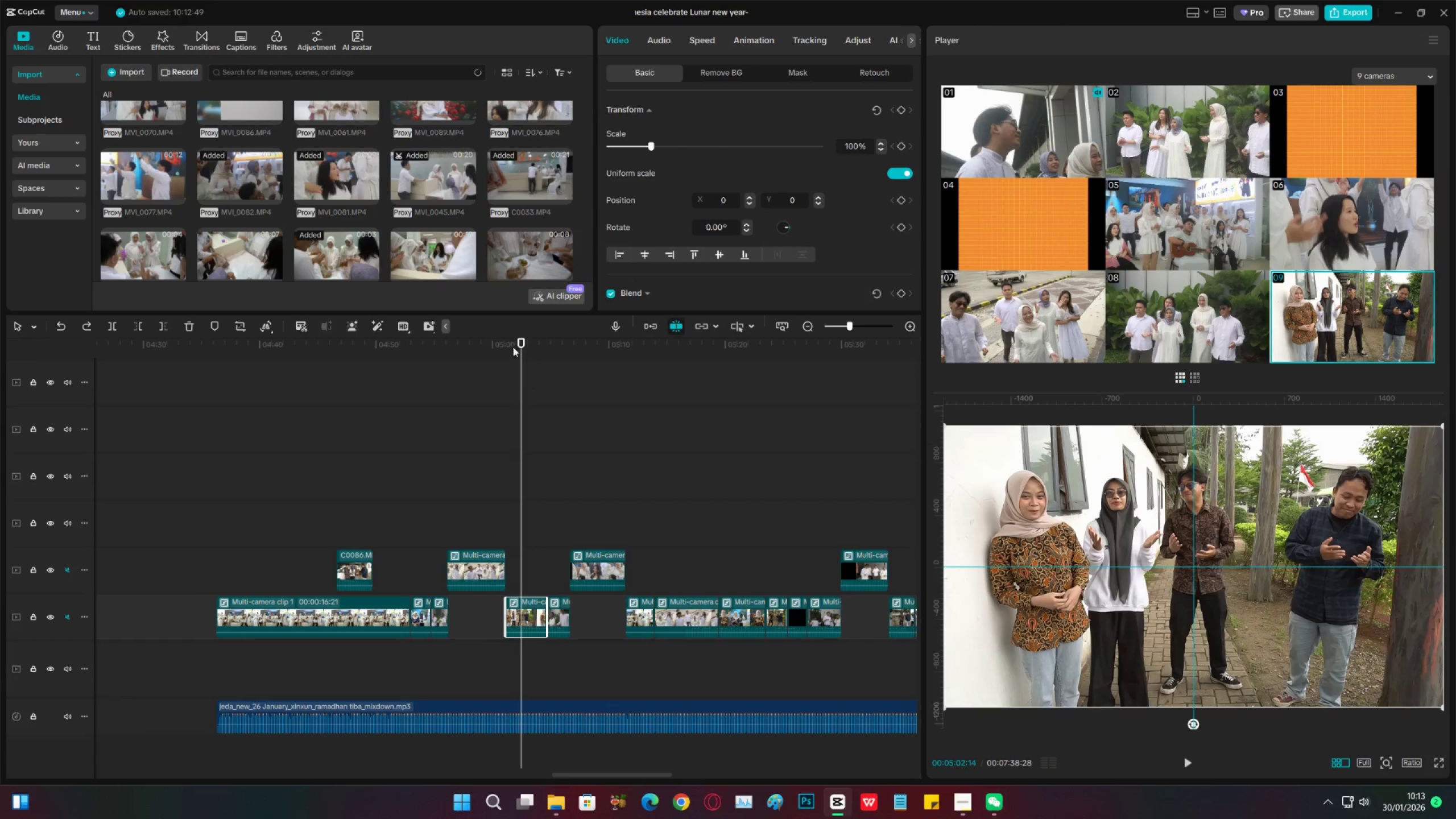 
key(Space)
 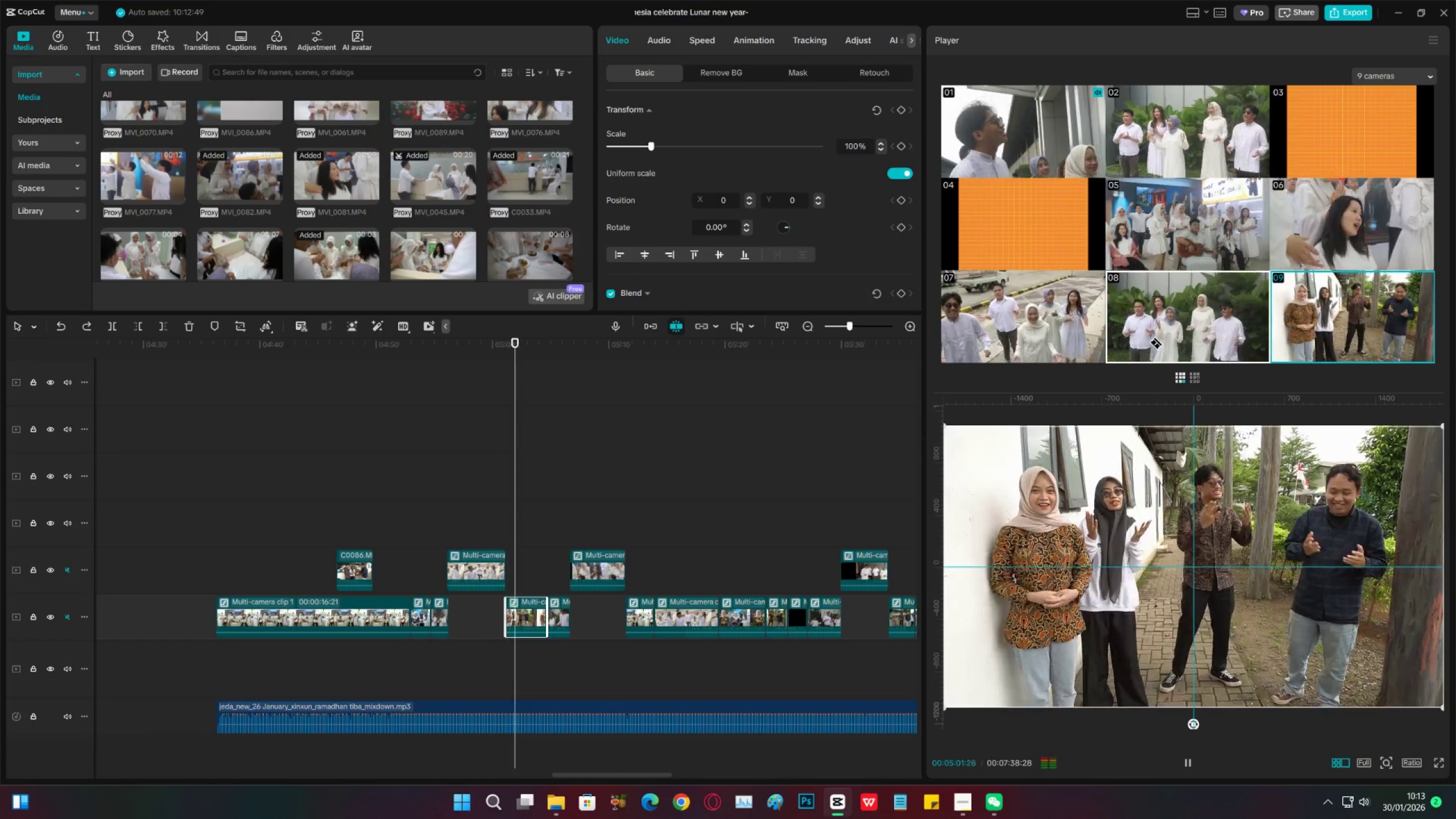 
key(Space)
 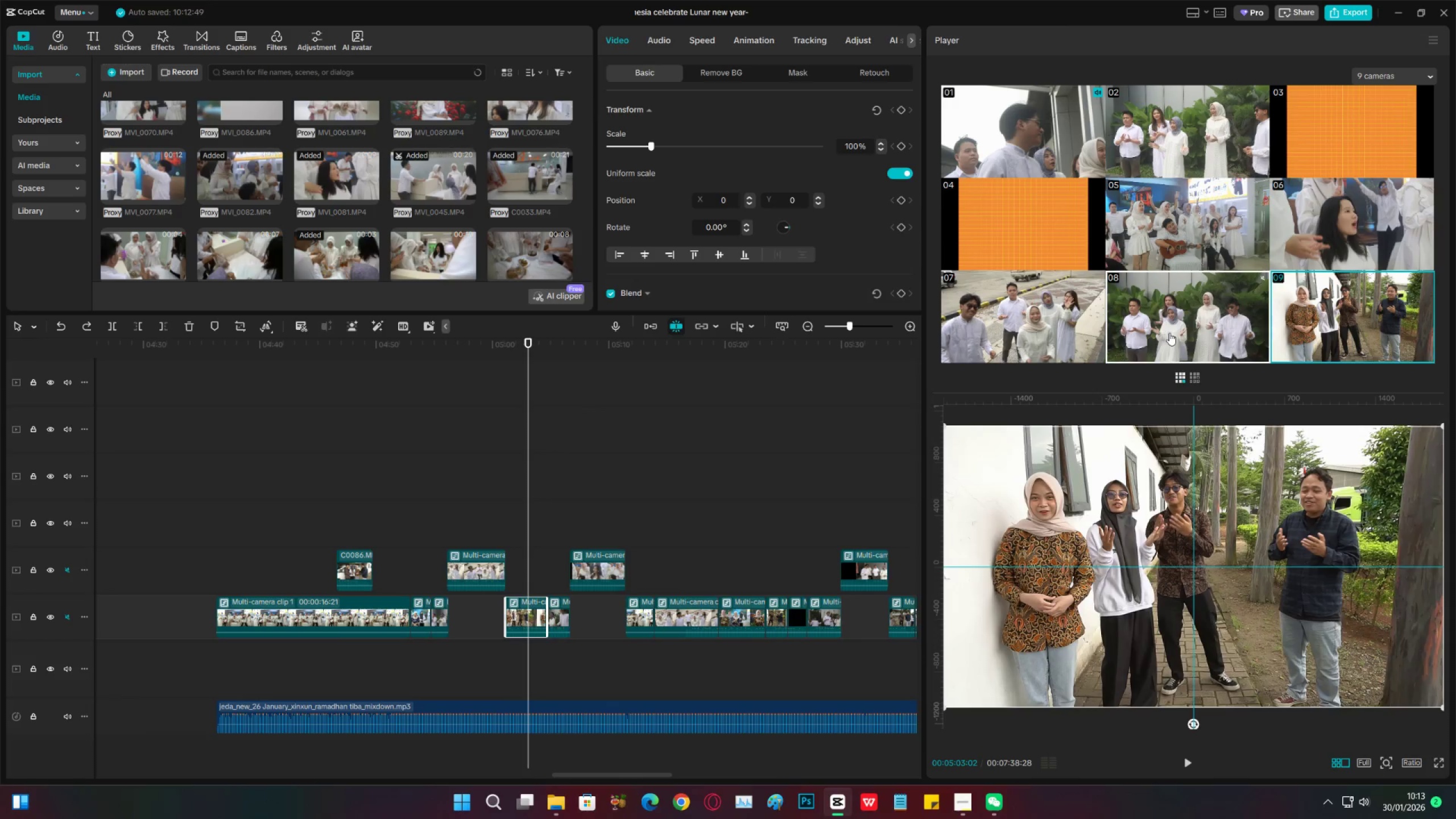 
left_click([524, 344])
 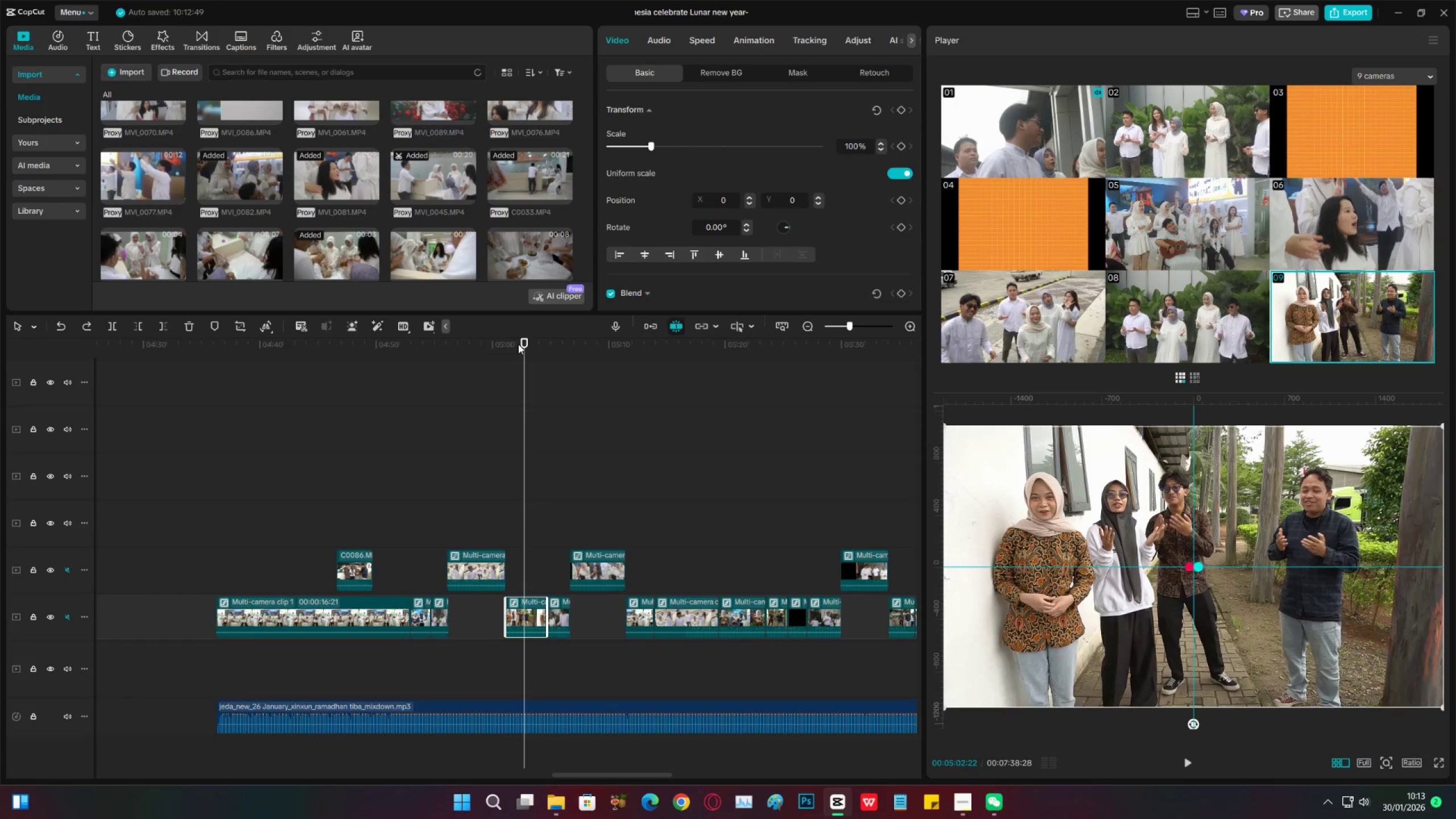 
left_click([518, 344])
 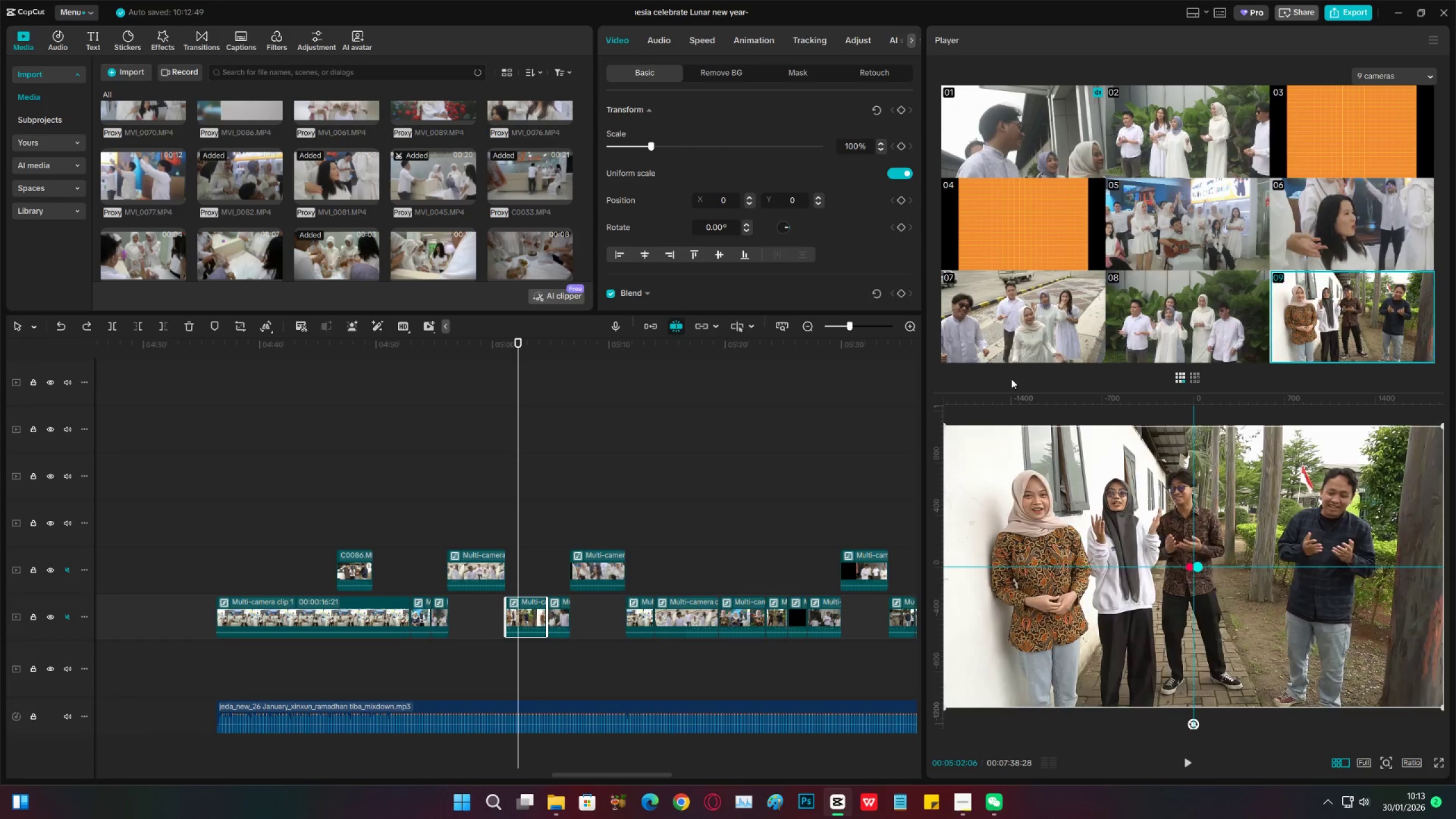 
key(Space)
 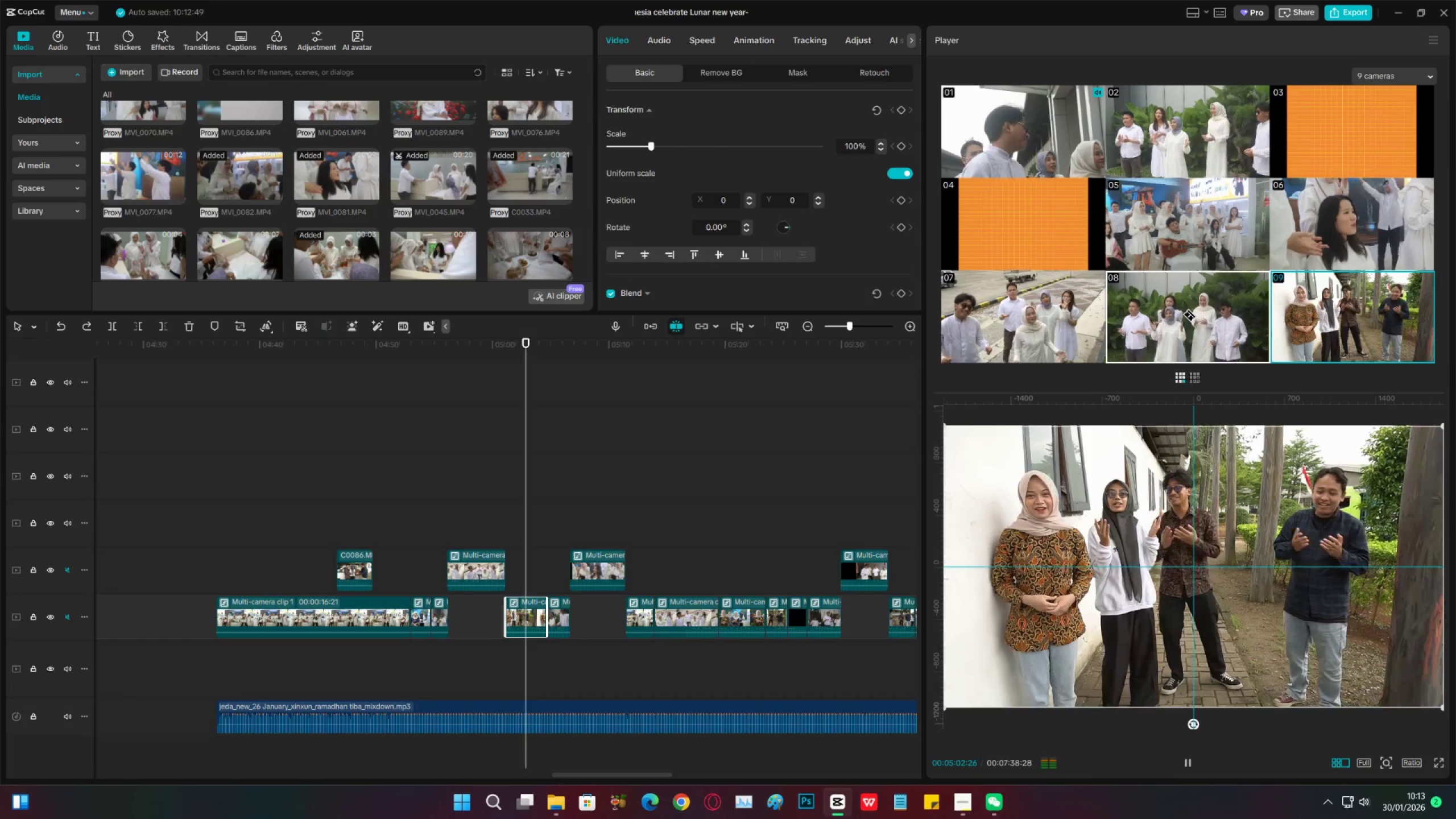 
left_click([1190, 316])
 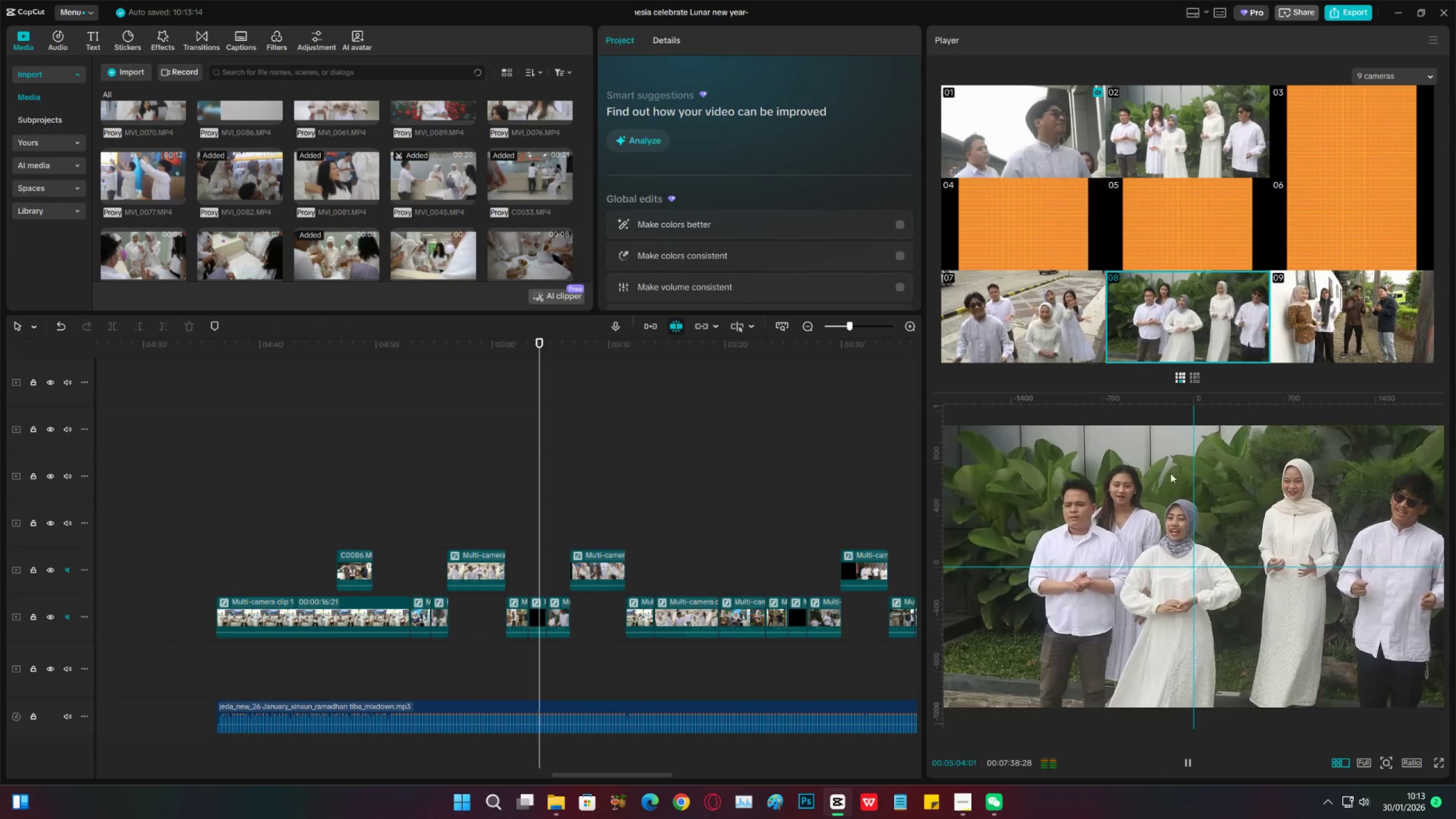 
key(Space)
 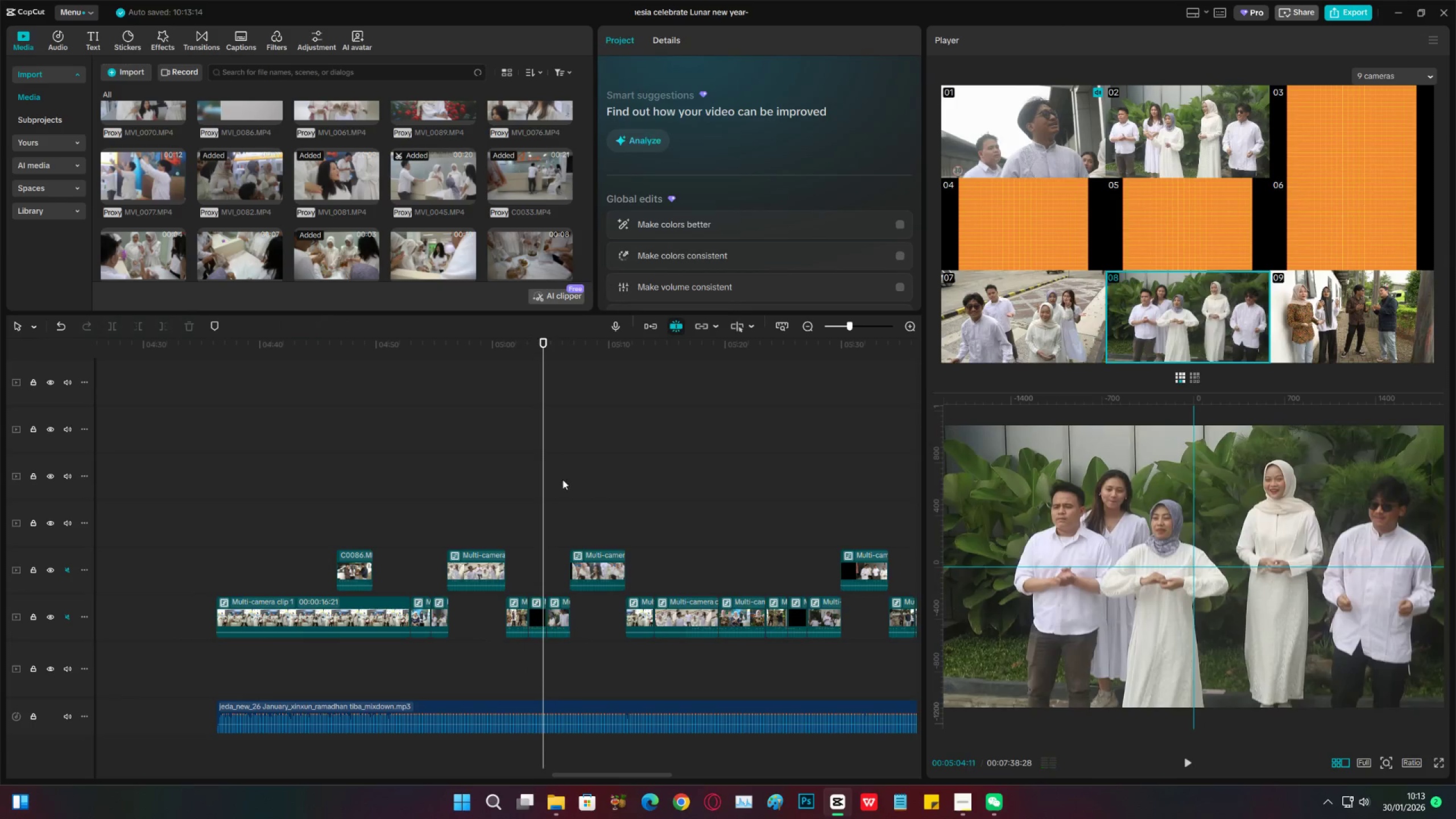 
key(Space)
 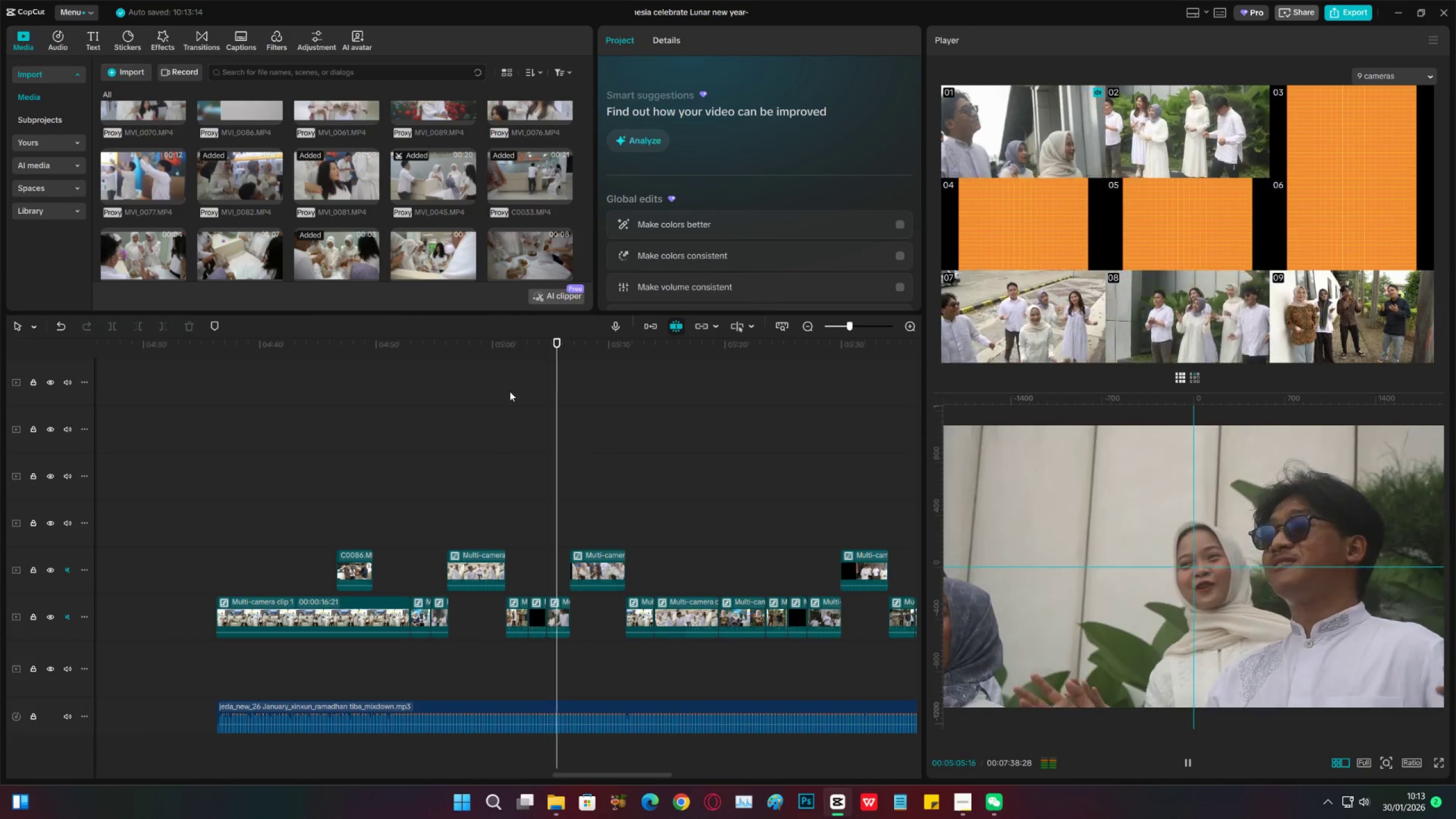 
left_click([528, 351])
 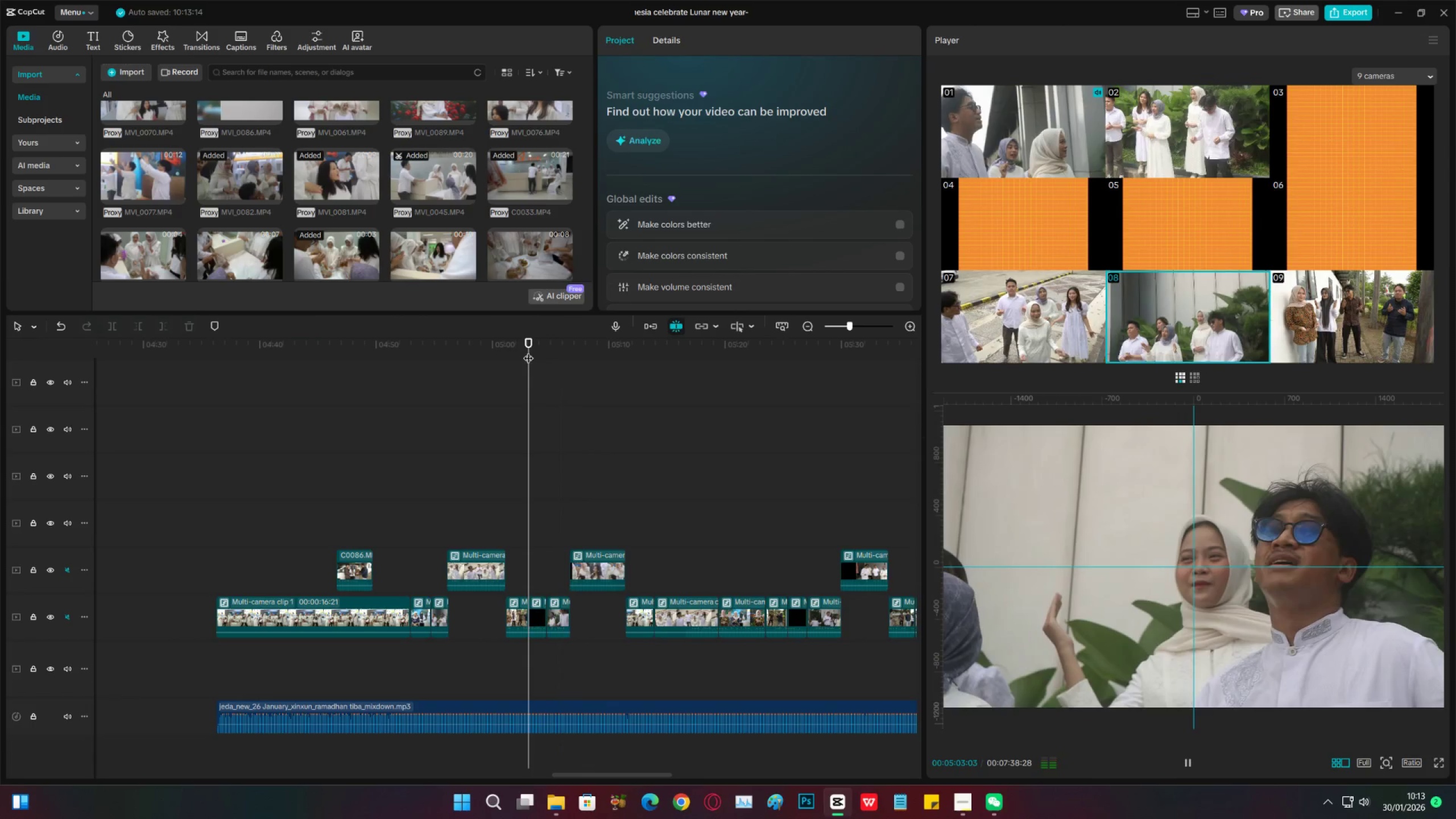 
key(Space)
 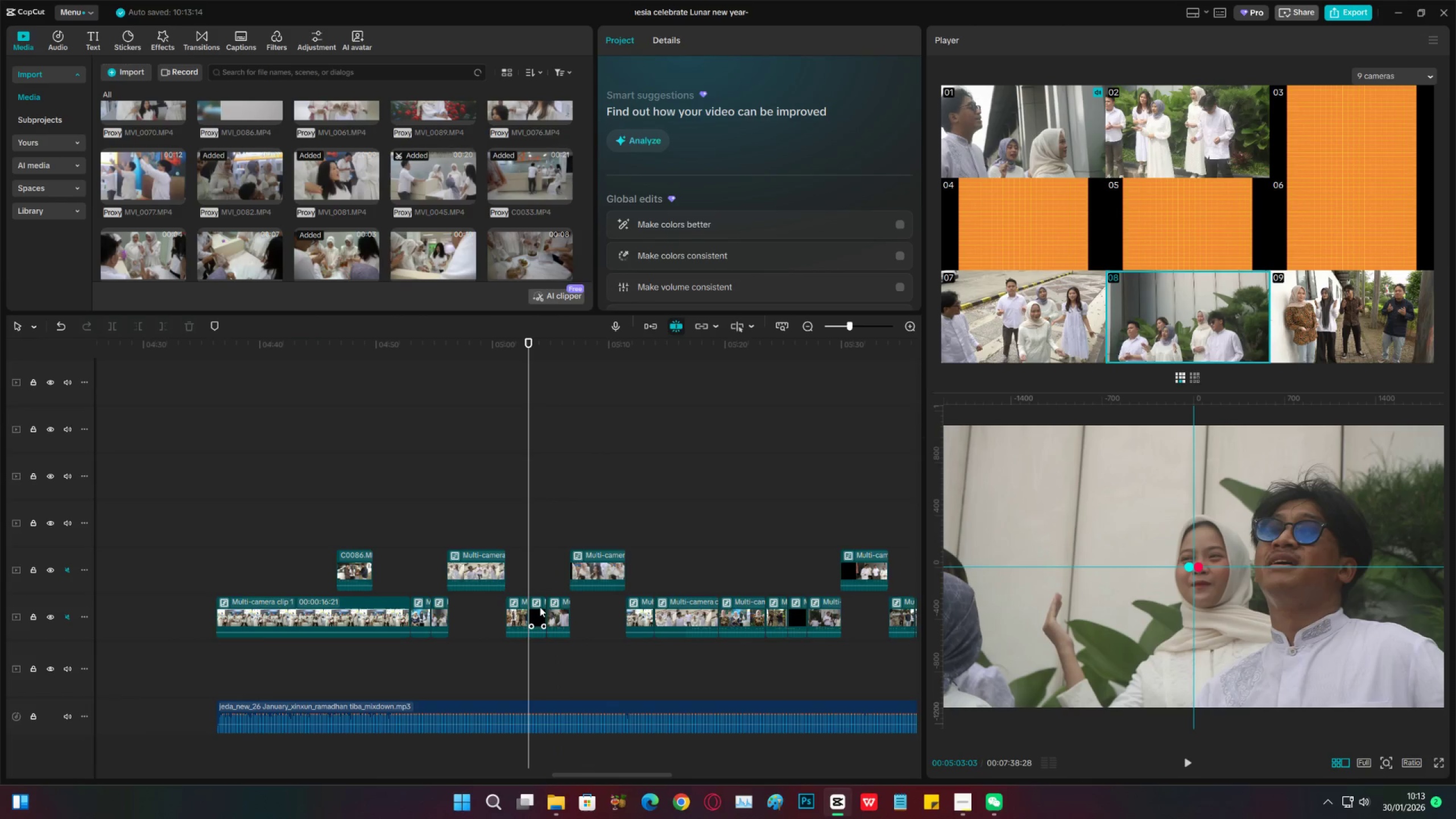 
left_click([539, 605])
 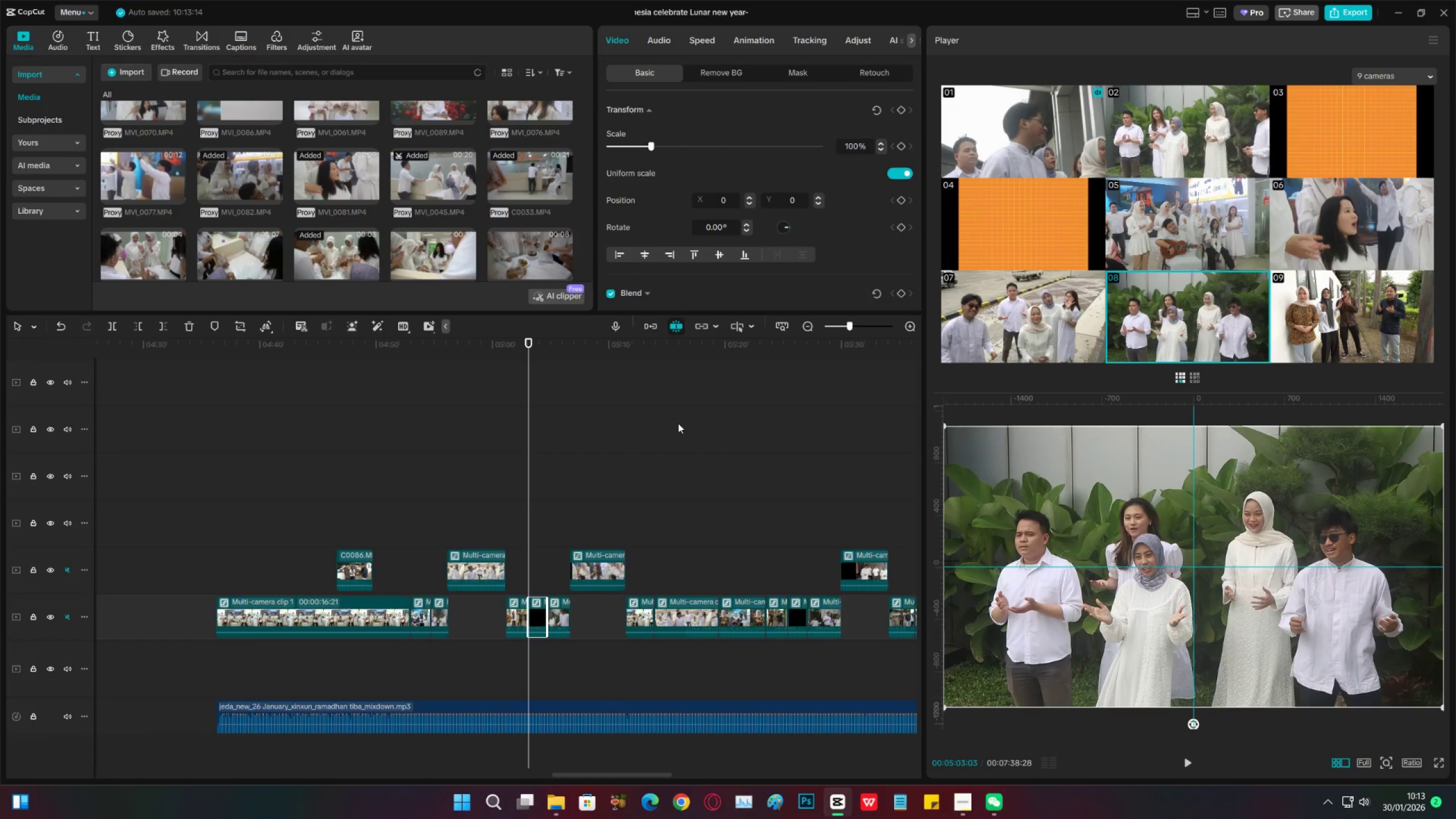 
wait(6.35)
 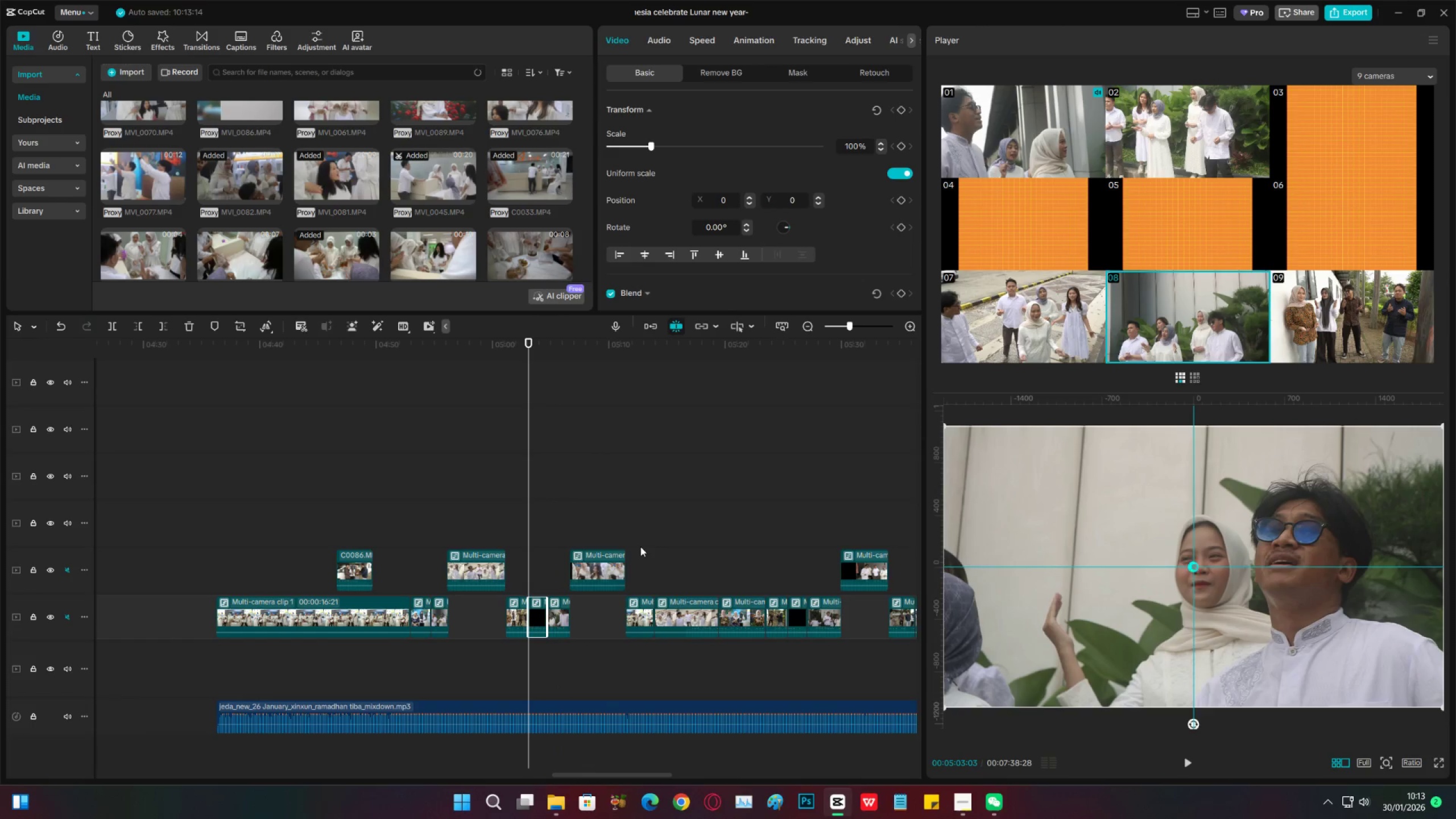 
key(Space)
 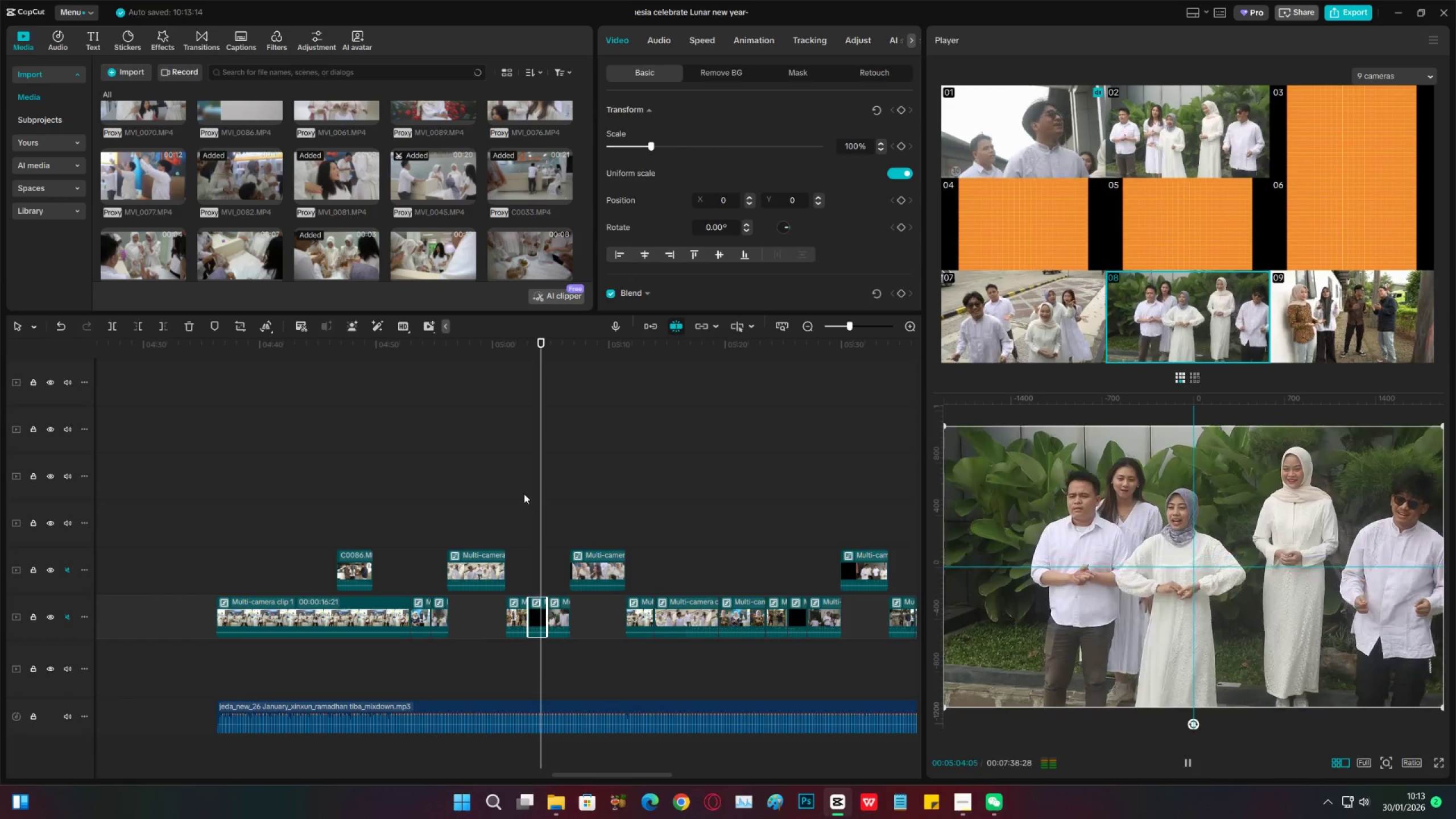 
key(Space)
 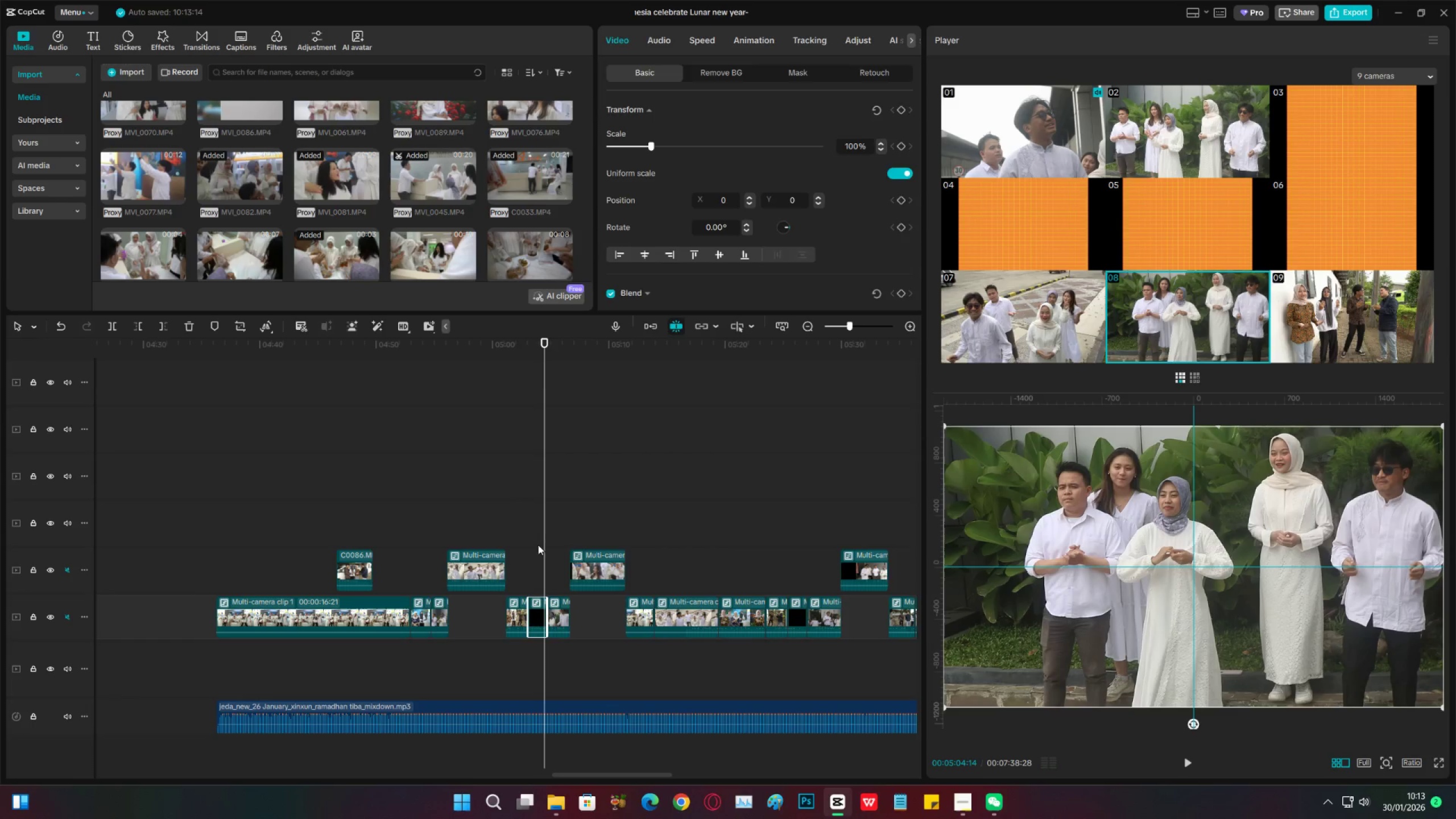 
left_click([536, 540])
 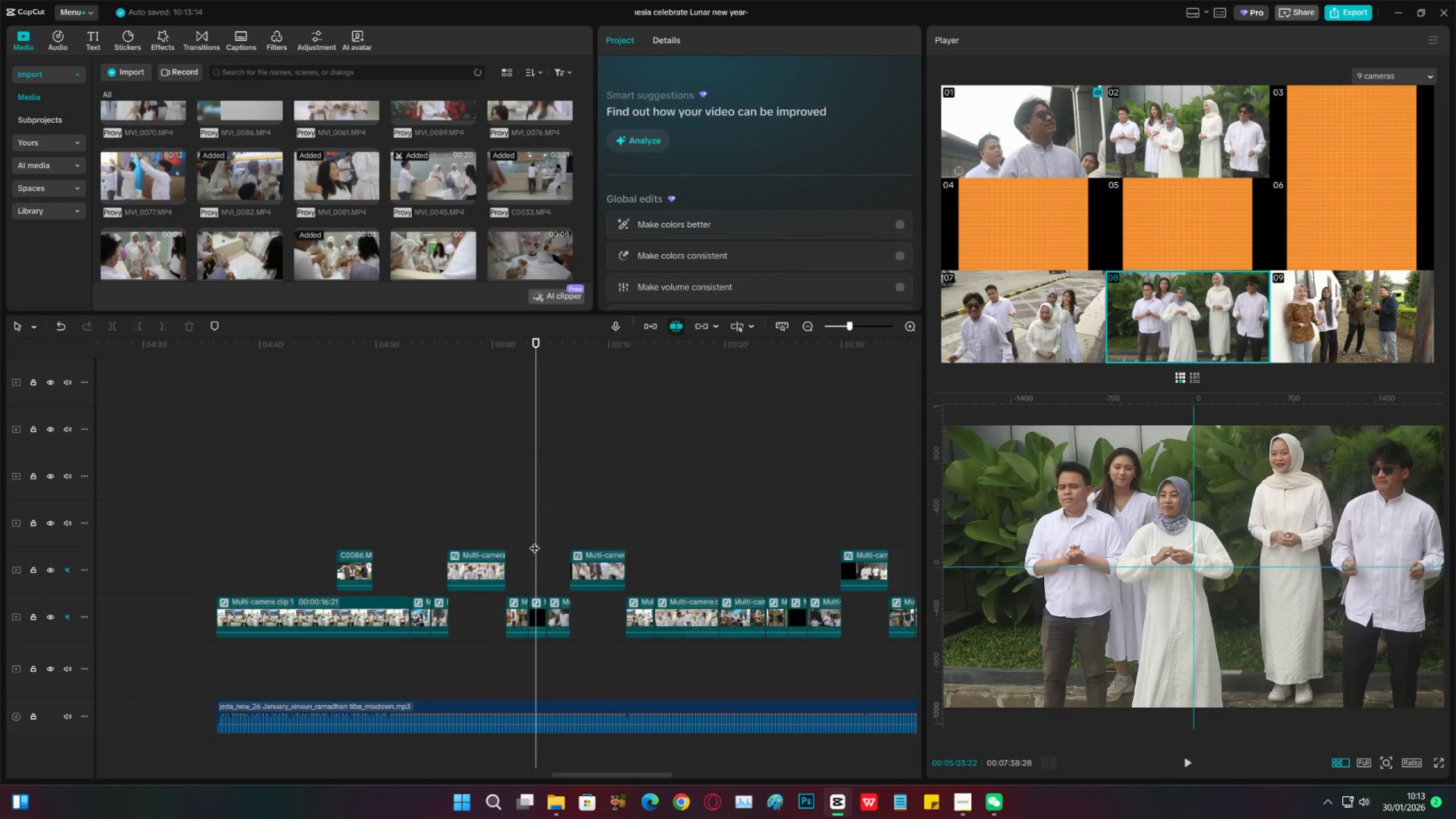 
key(Space)
 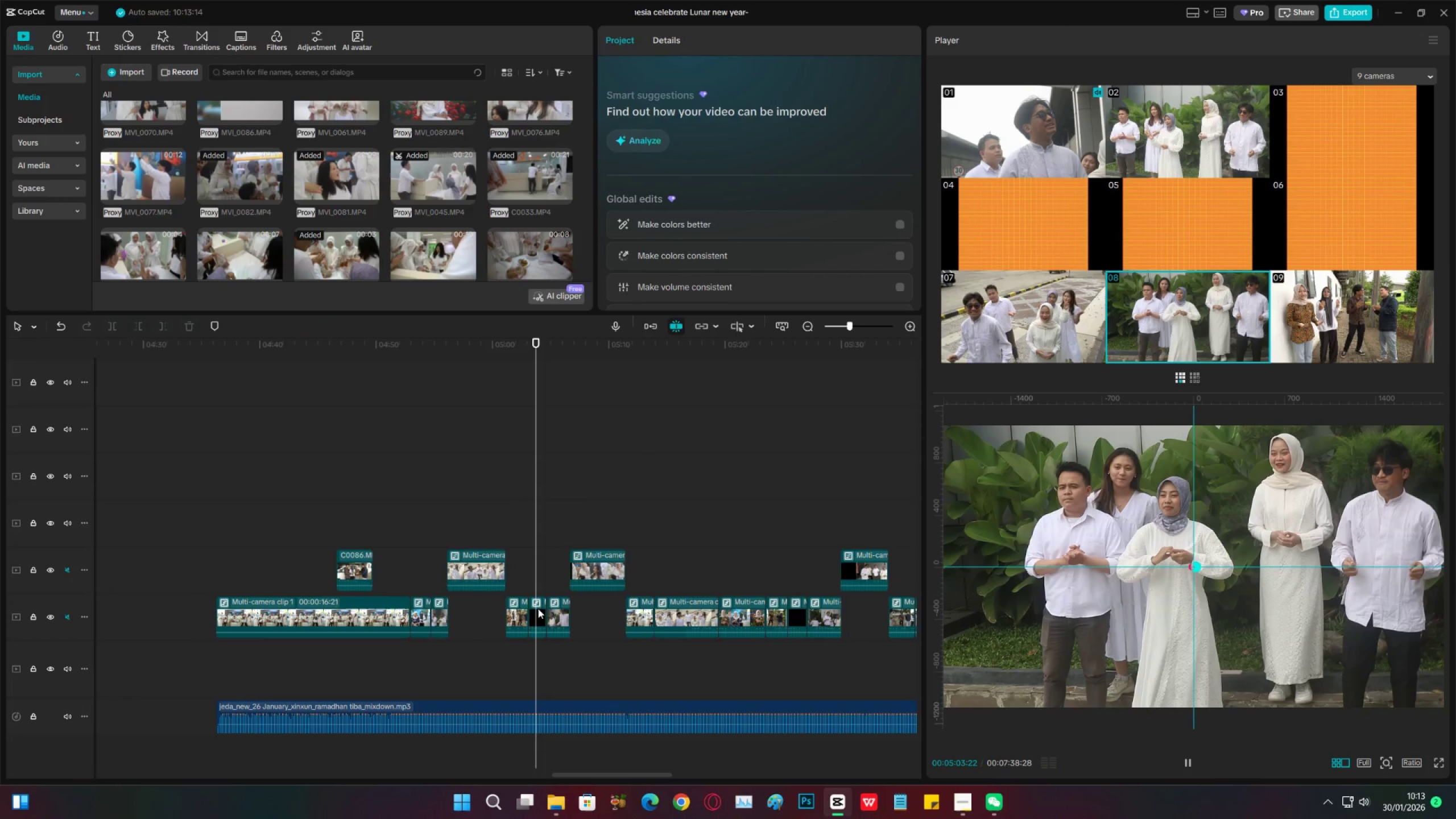 
left_click([538, 609])
 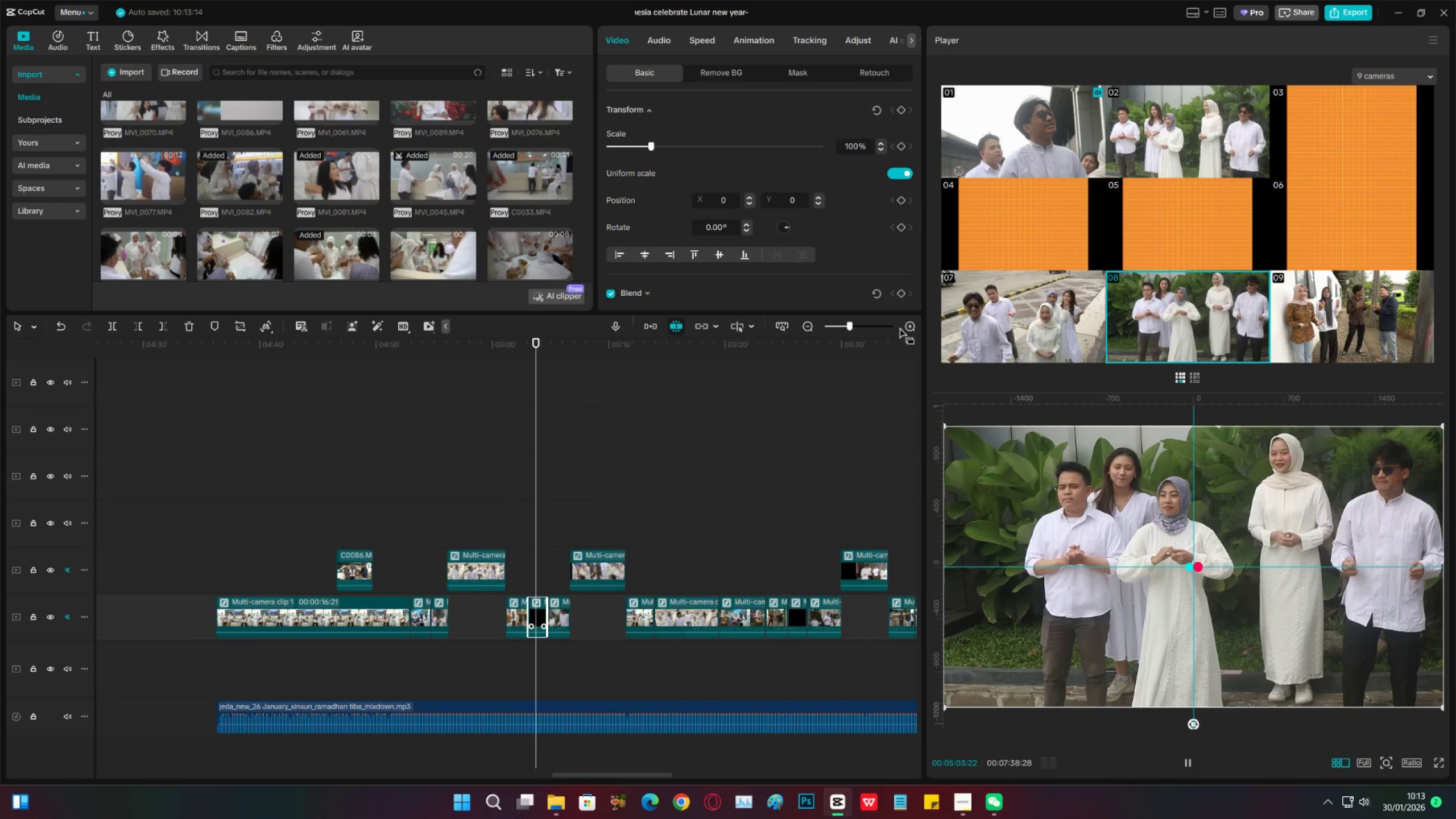 
left_click([907, 326])
 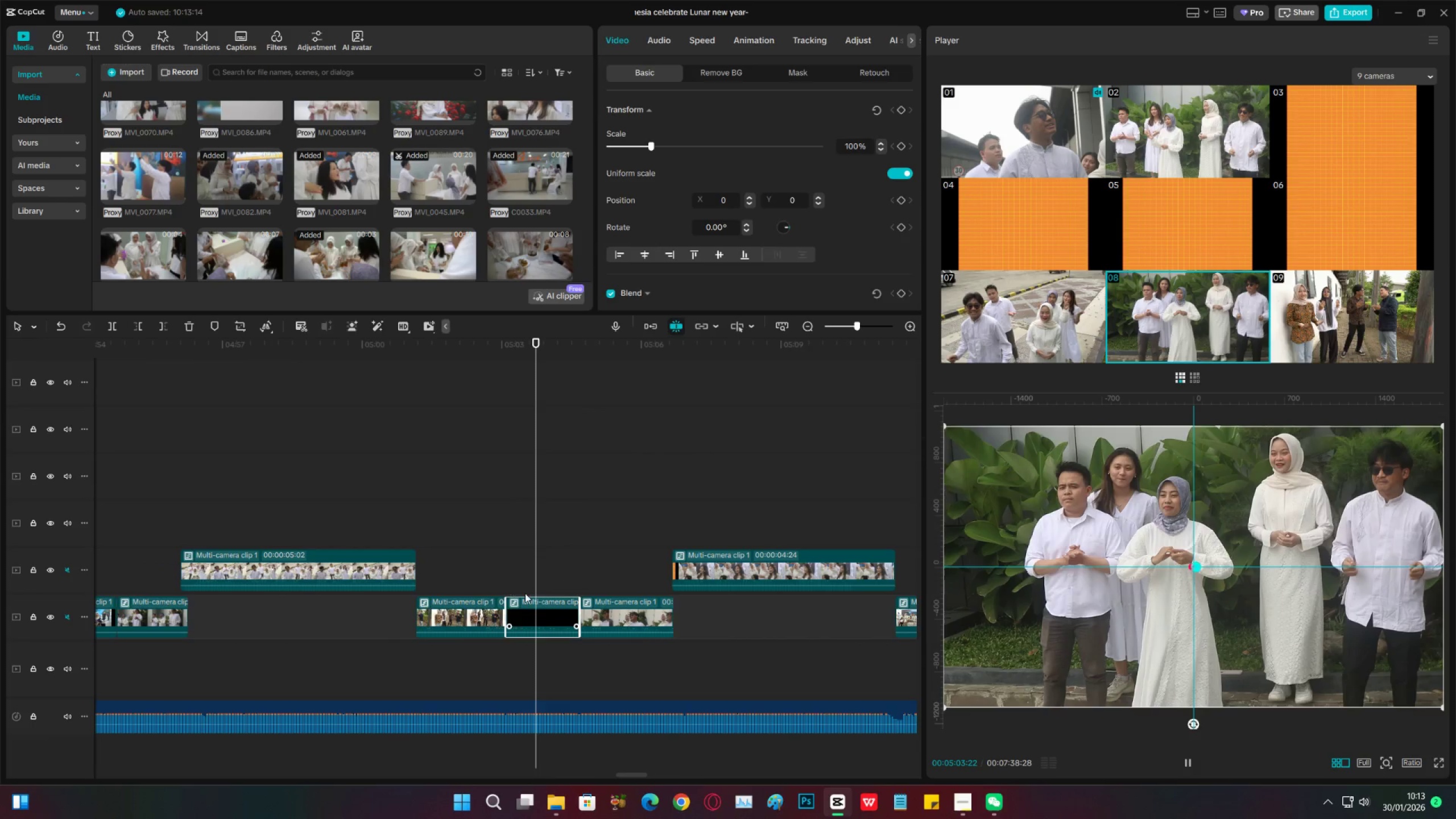 
left_click([544, 602])
 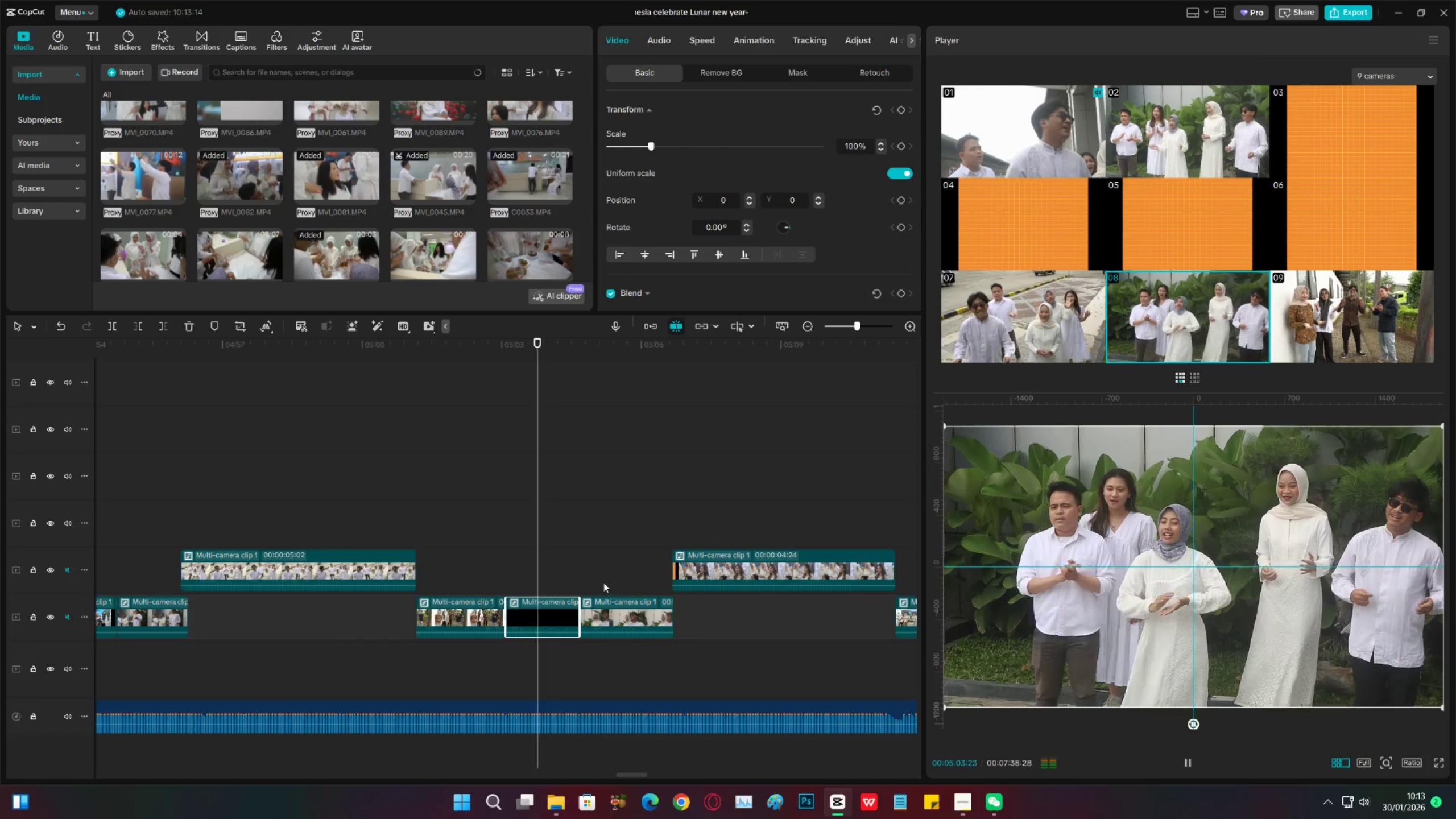 
key(Space)
 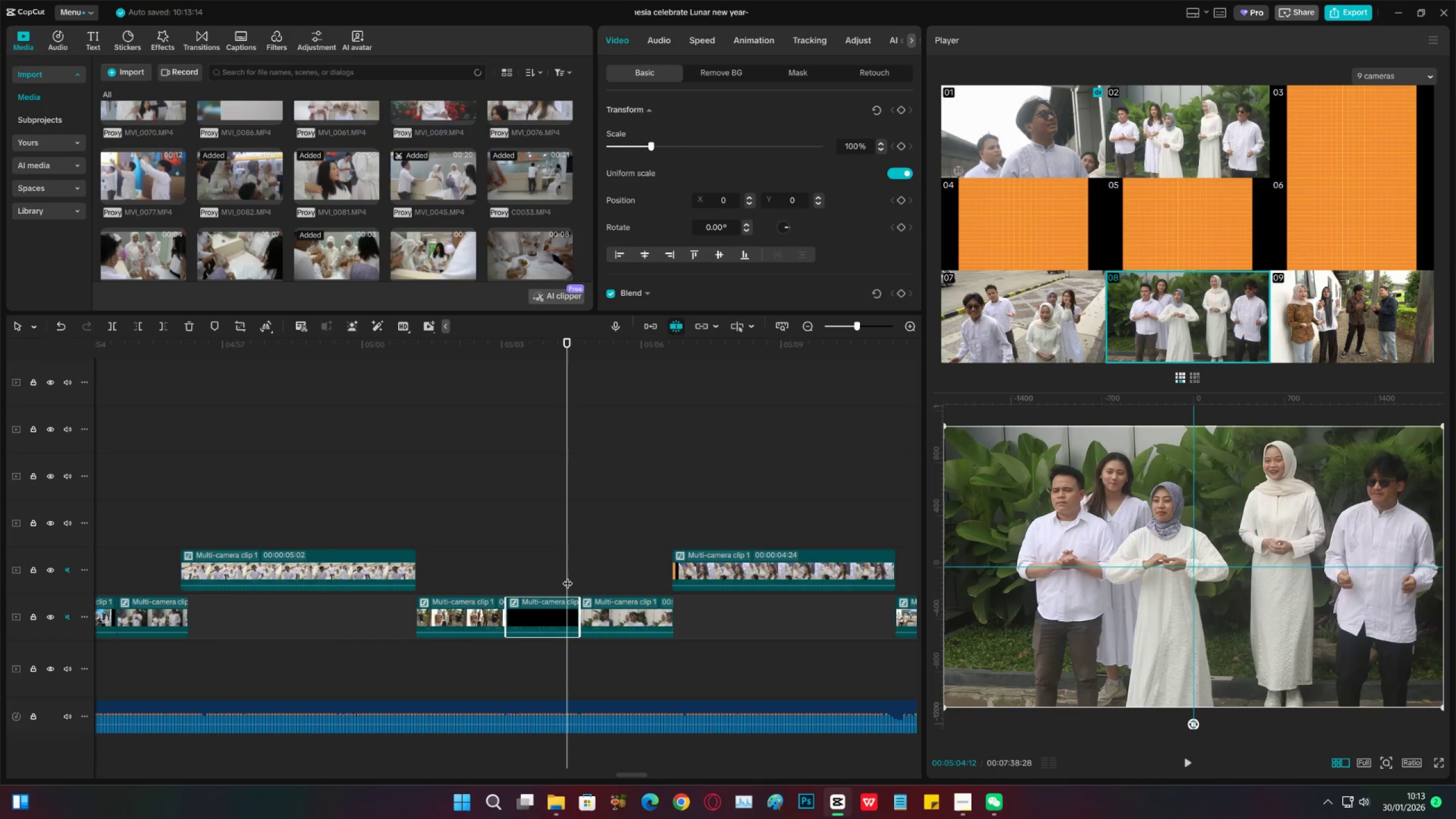 
left_click_drag(start_coordinate=[564, 576], to_coordinate=[556, 576])
 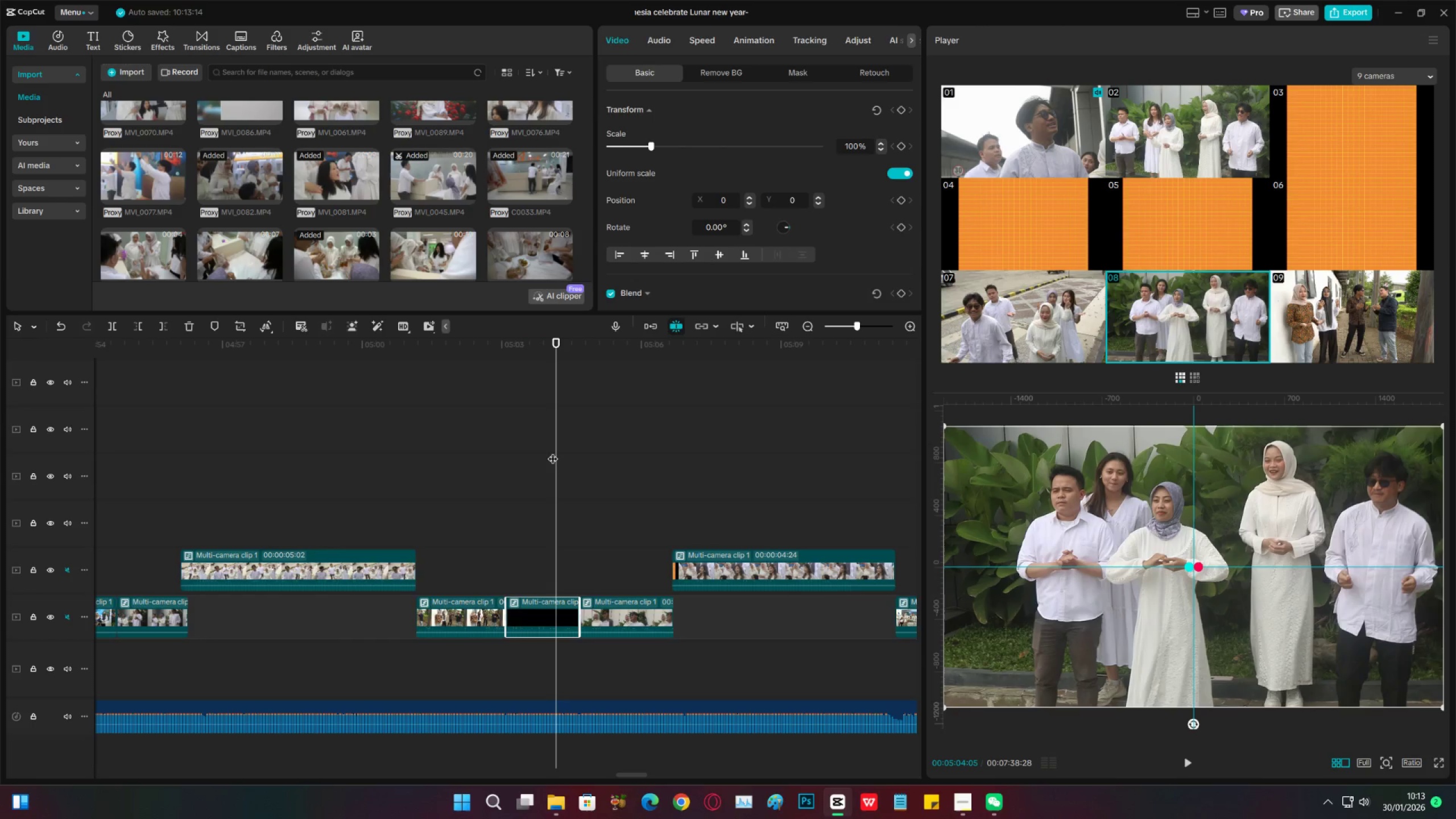 
left_click_drag(start_coordinate=[555, 450], to_coordinate=[486, 453])
 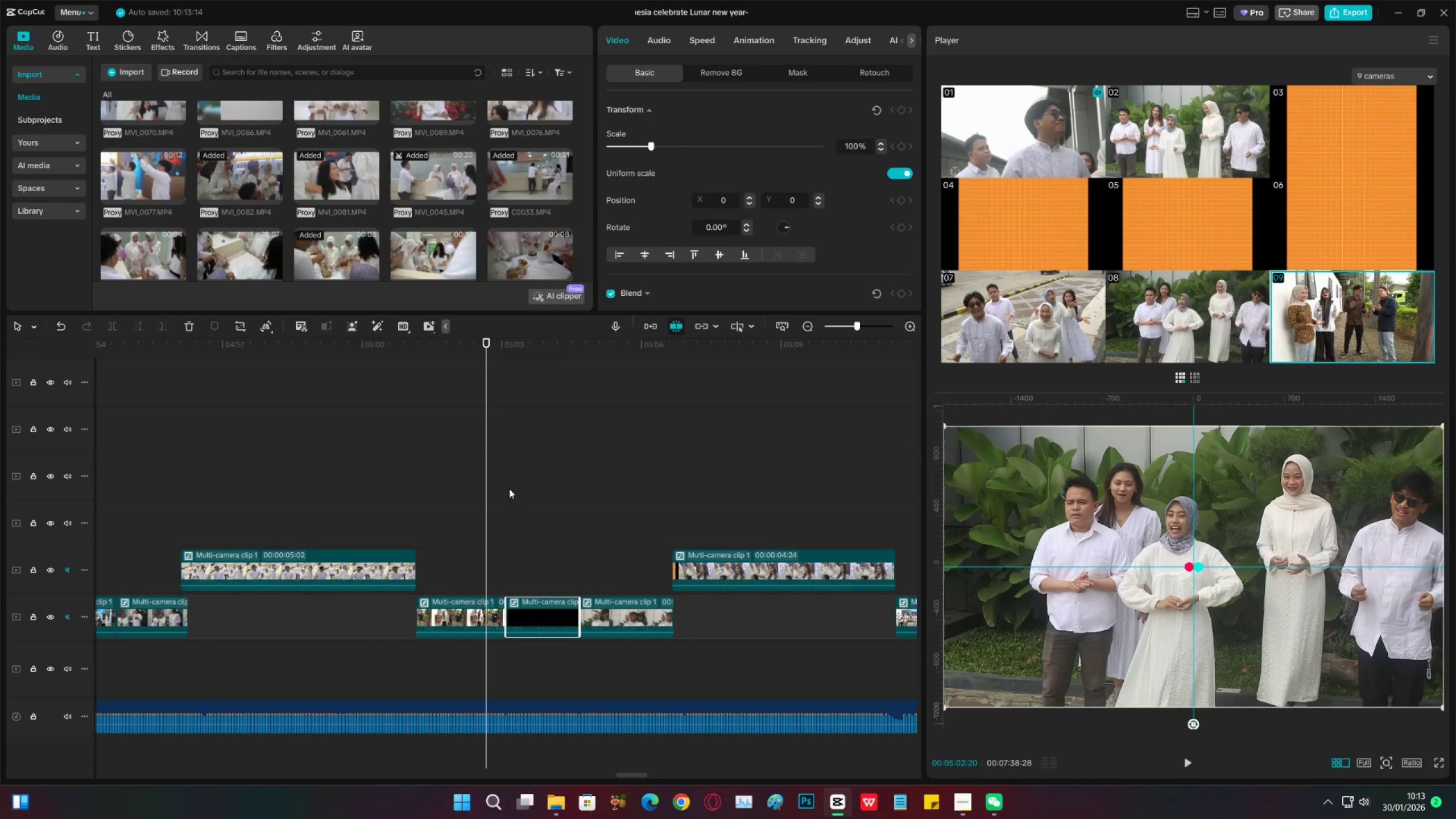 
key(Control+Z)
 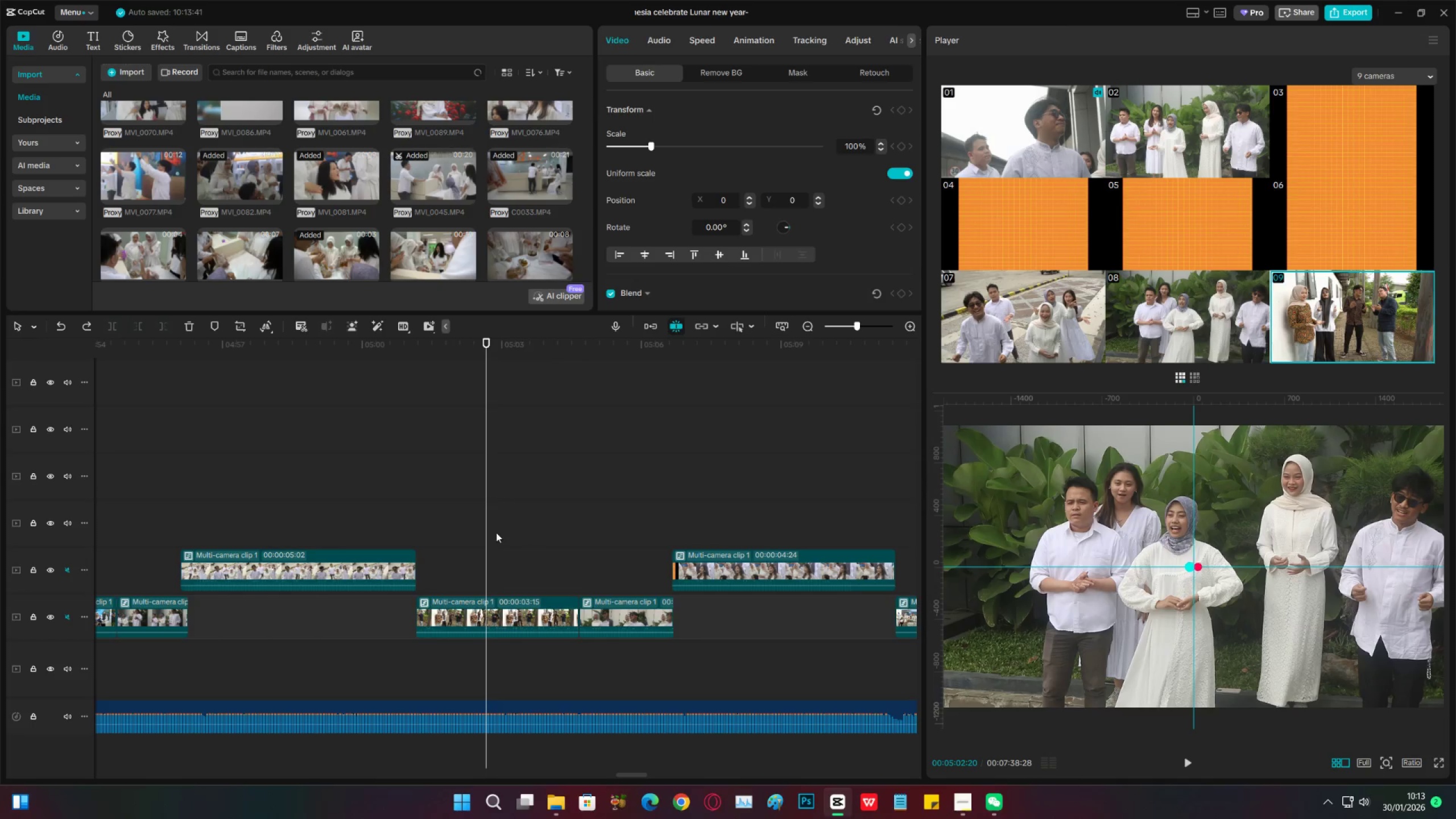 
left_click([448, 531])
 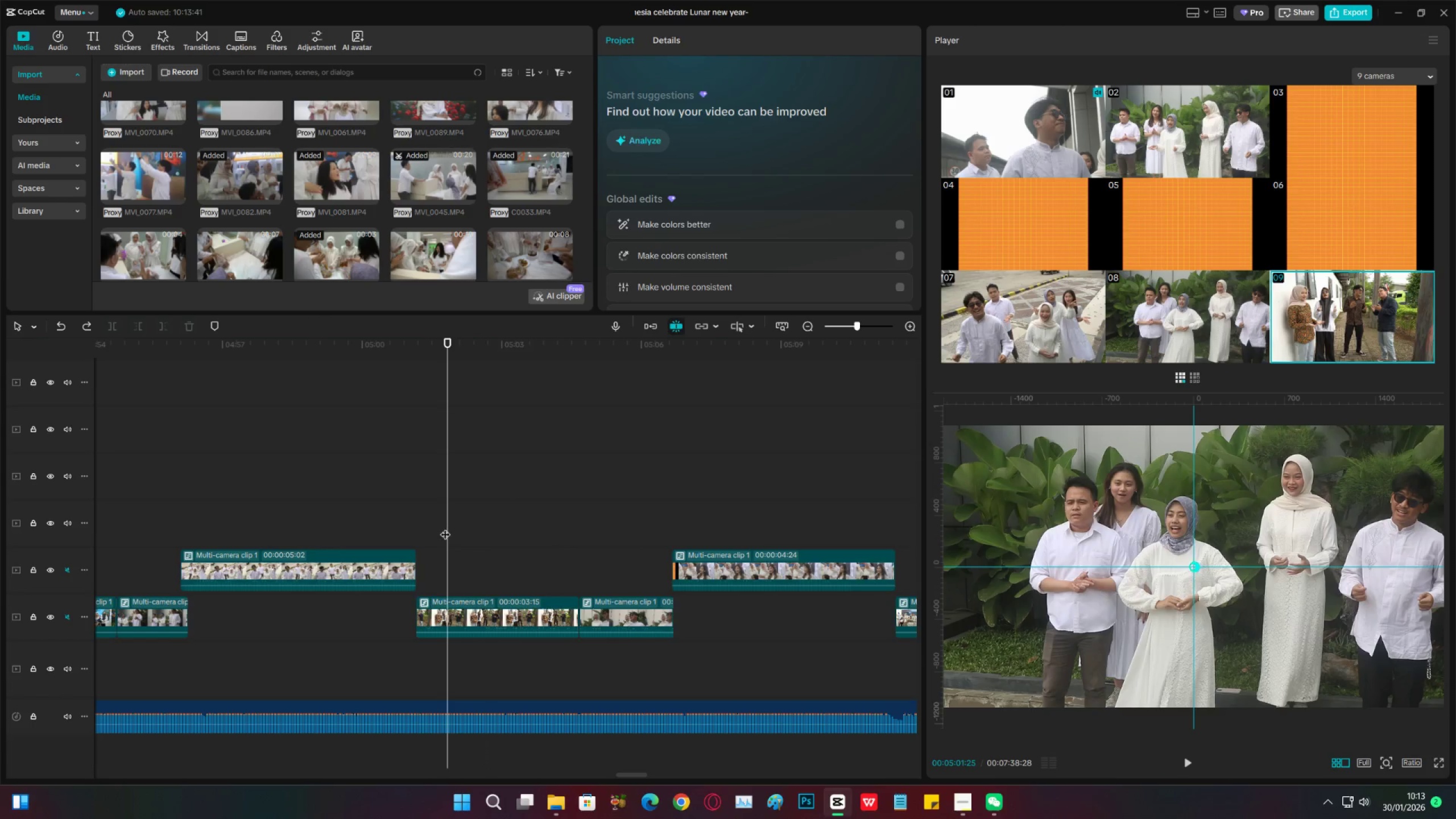 
left_click_drag(start_coordinate=[447, 527], to_coordinate=[498, 527])
 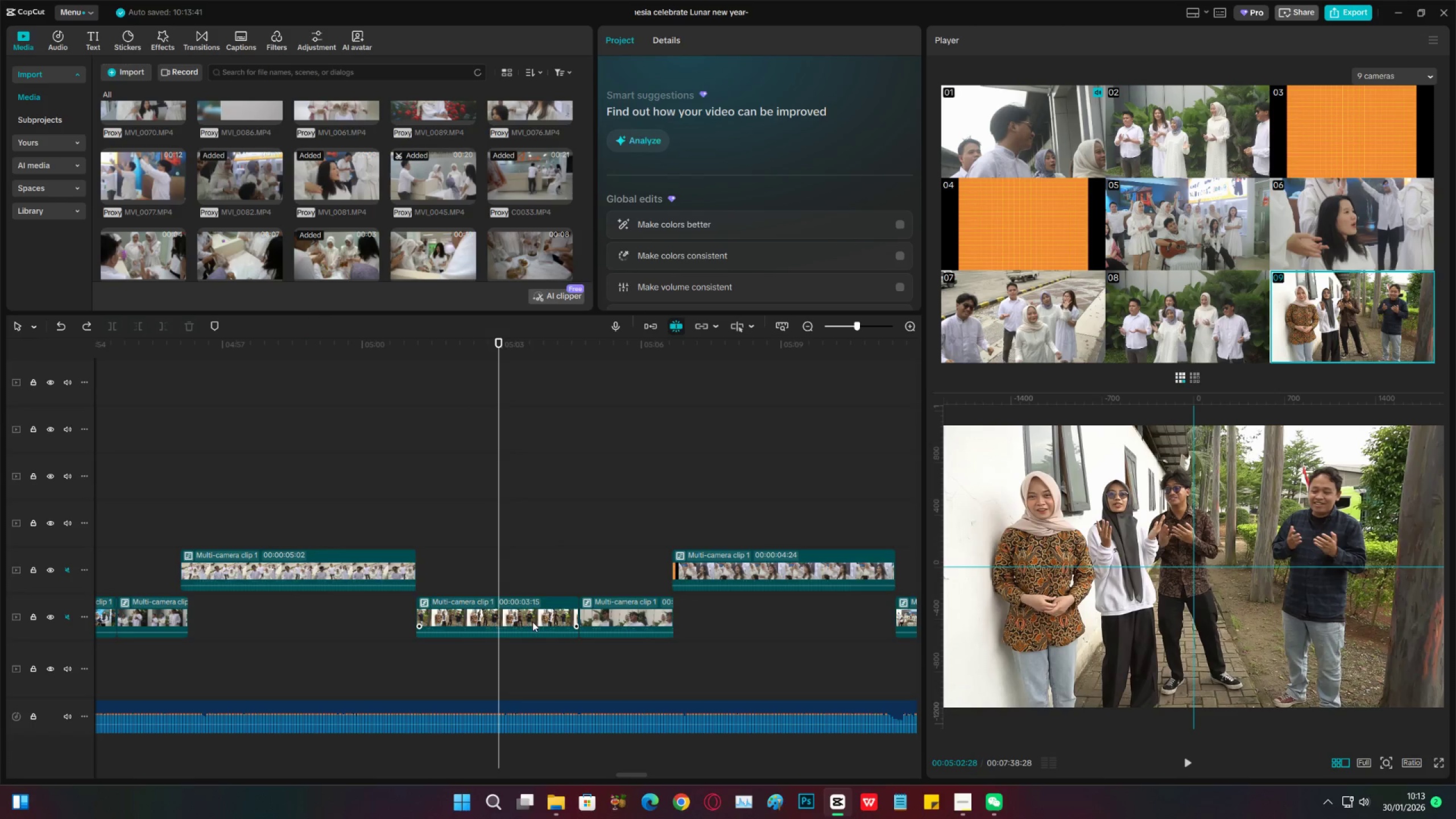 
left_click([532, 620])
 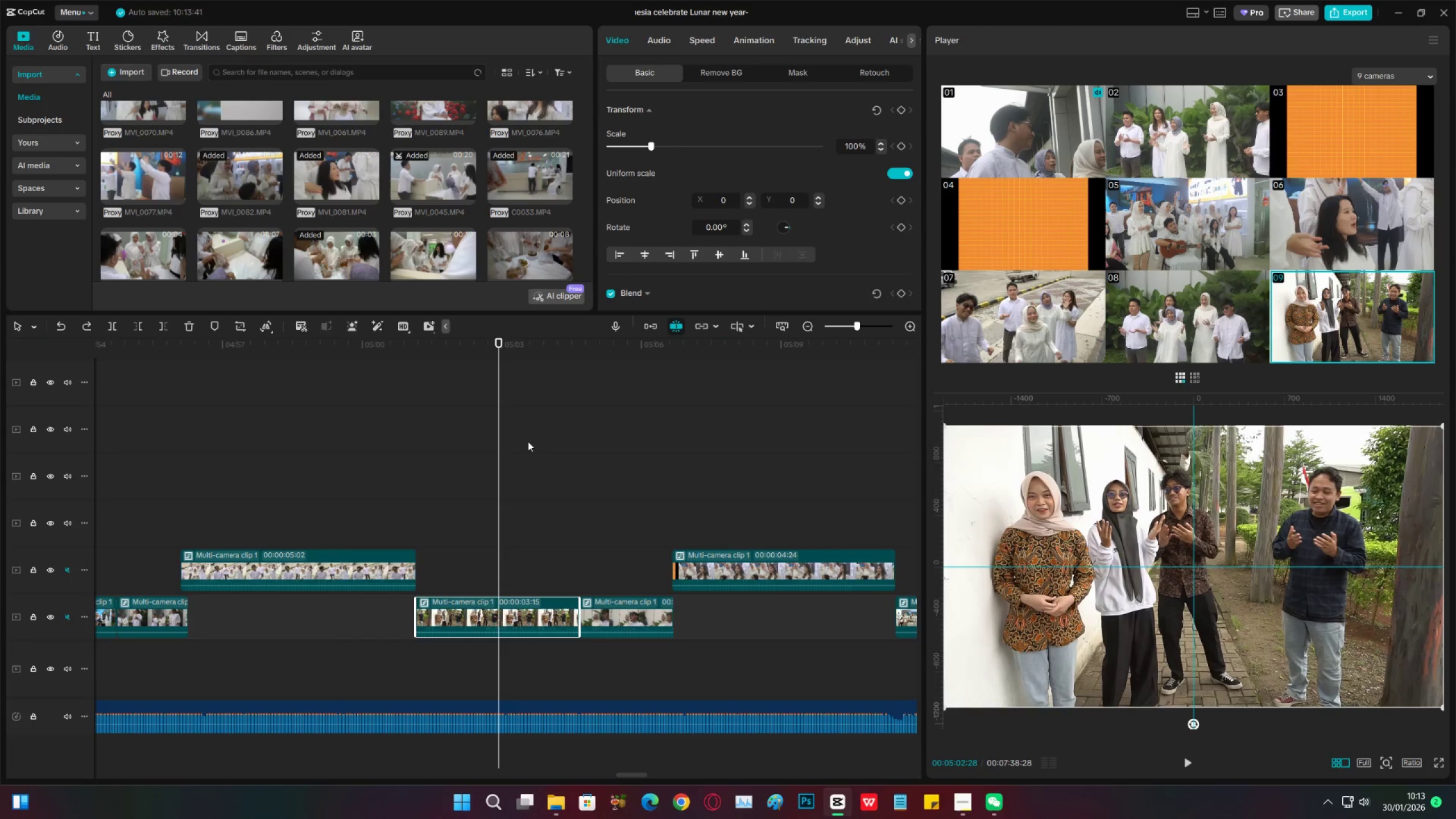 
left_click([494, 341])
 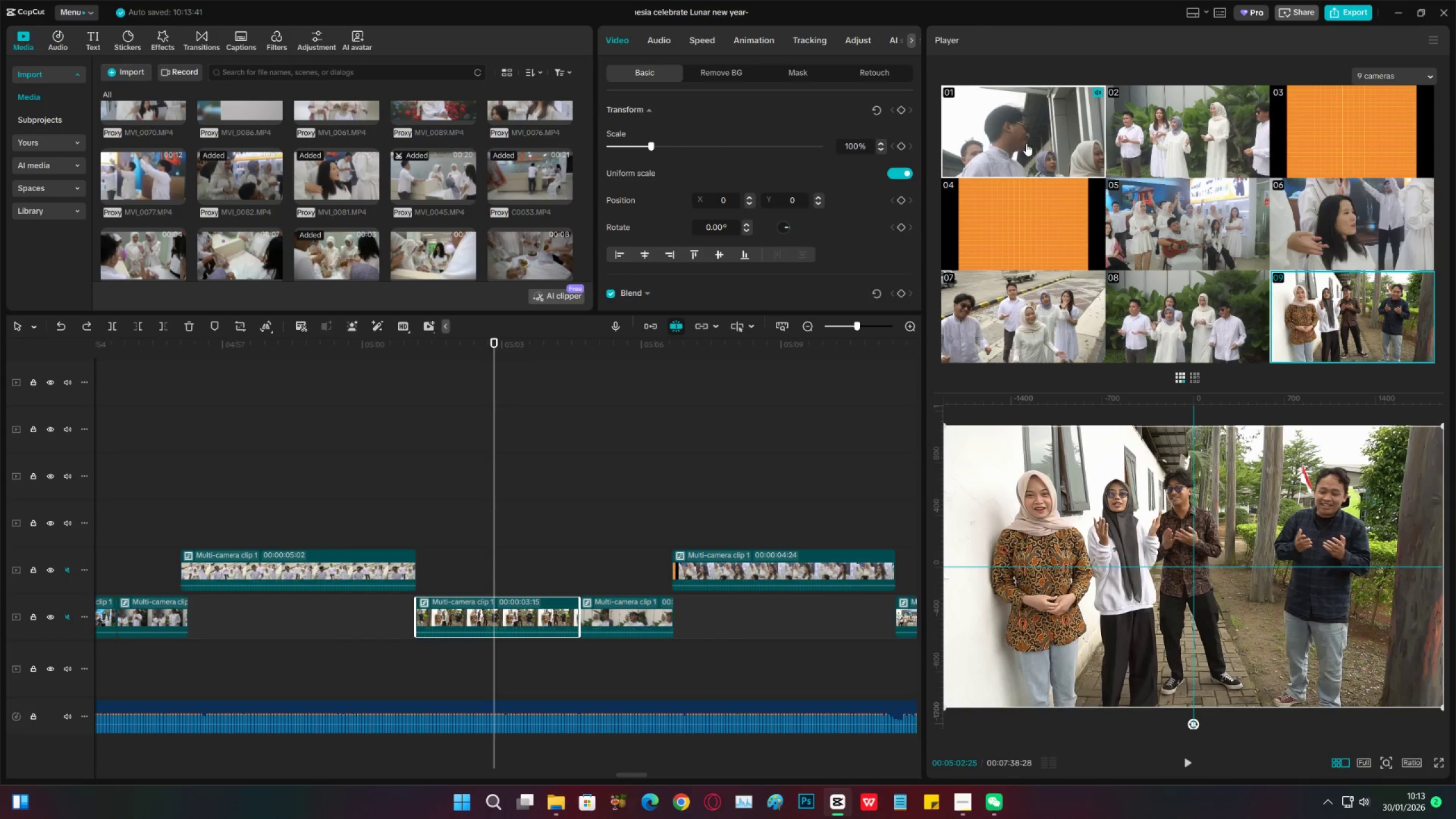 
key(Space)
 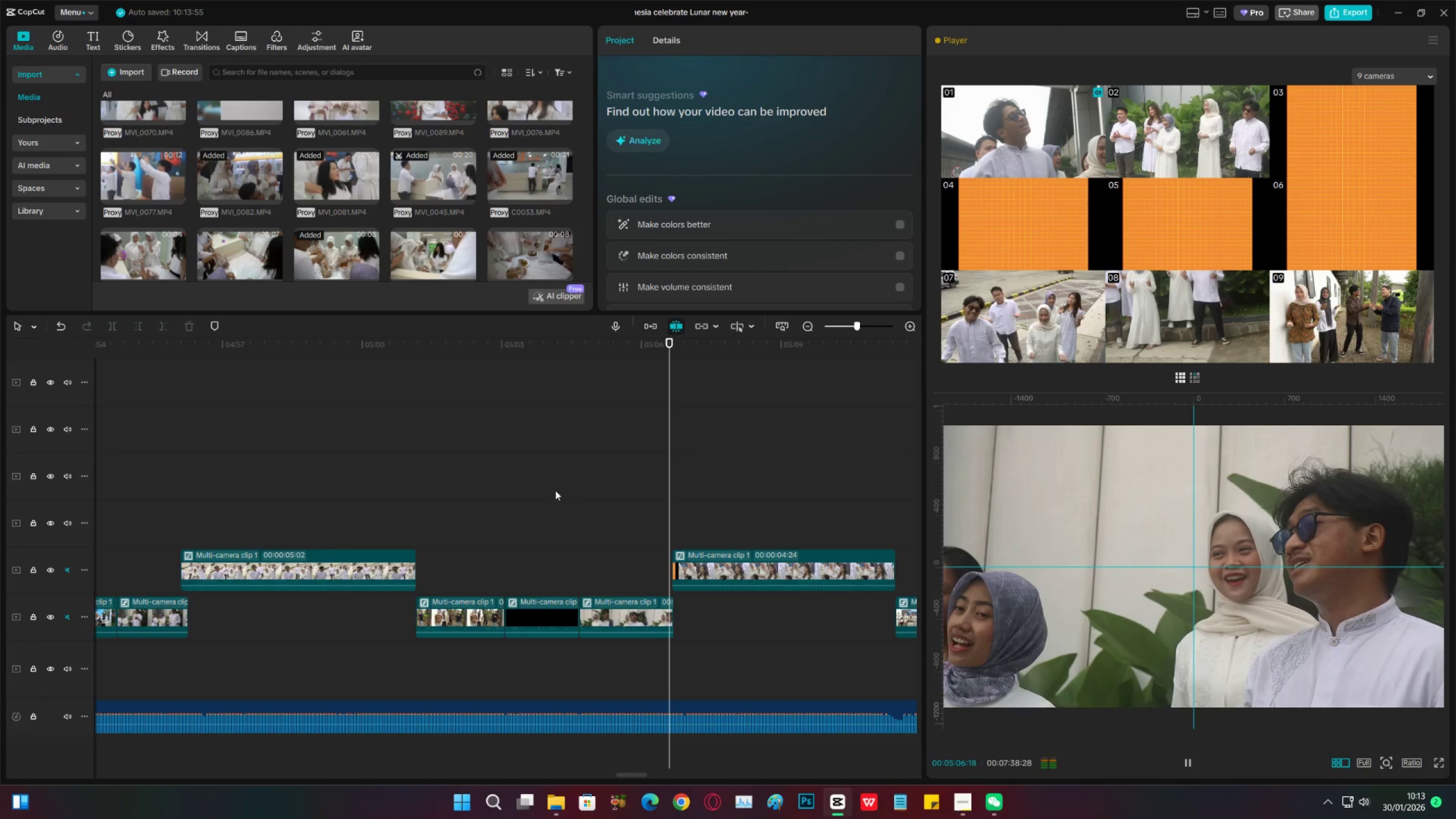 
wait(5.71)
 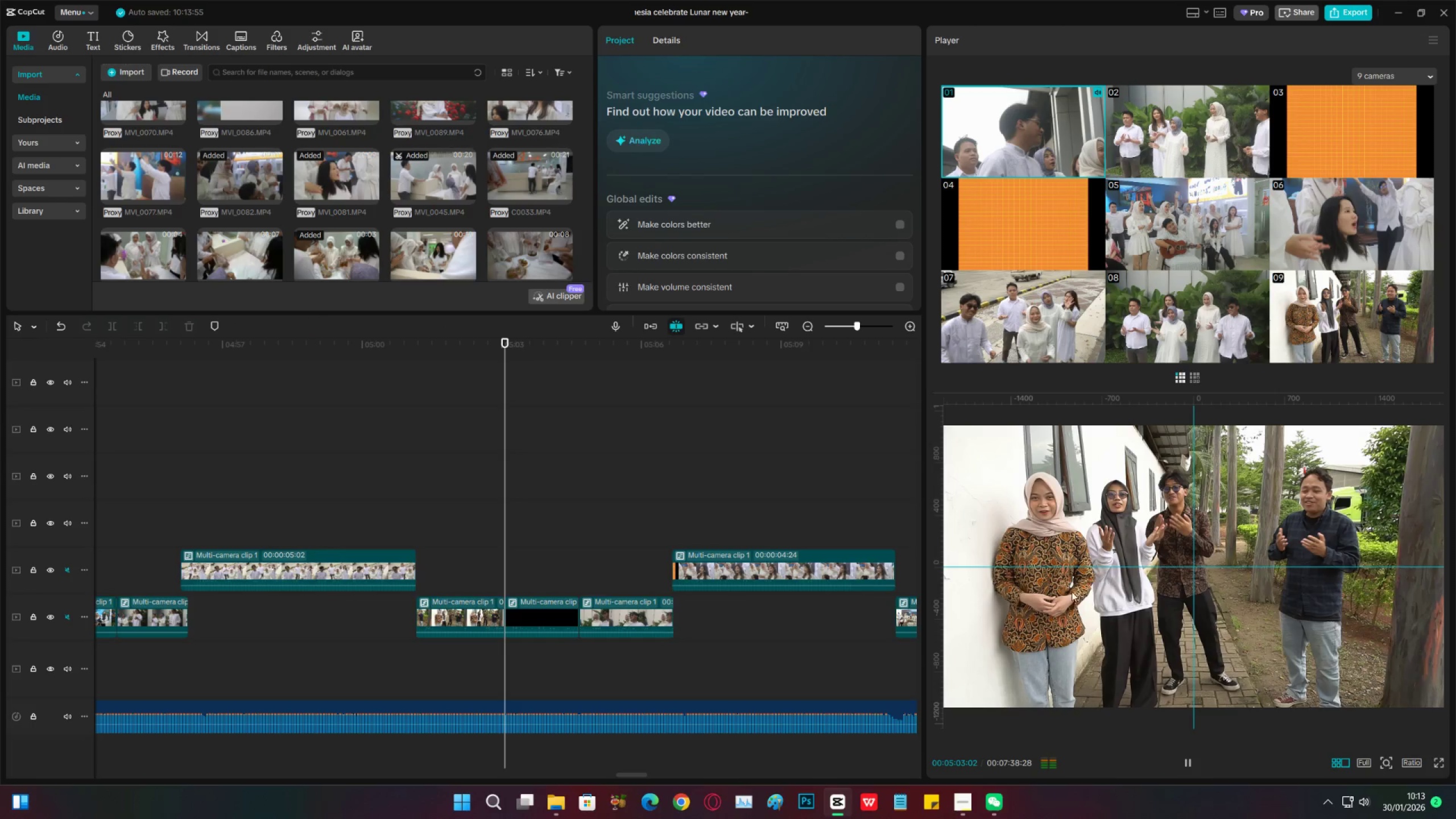 
left_click([597, 520])
 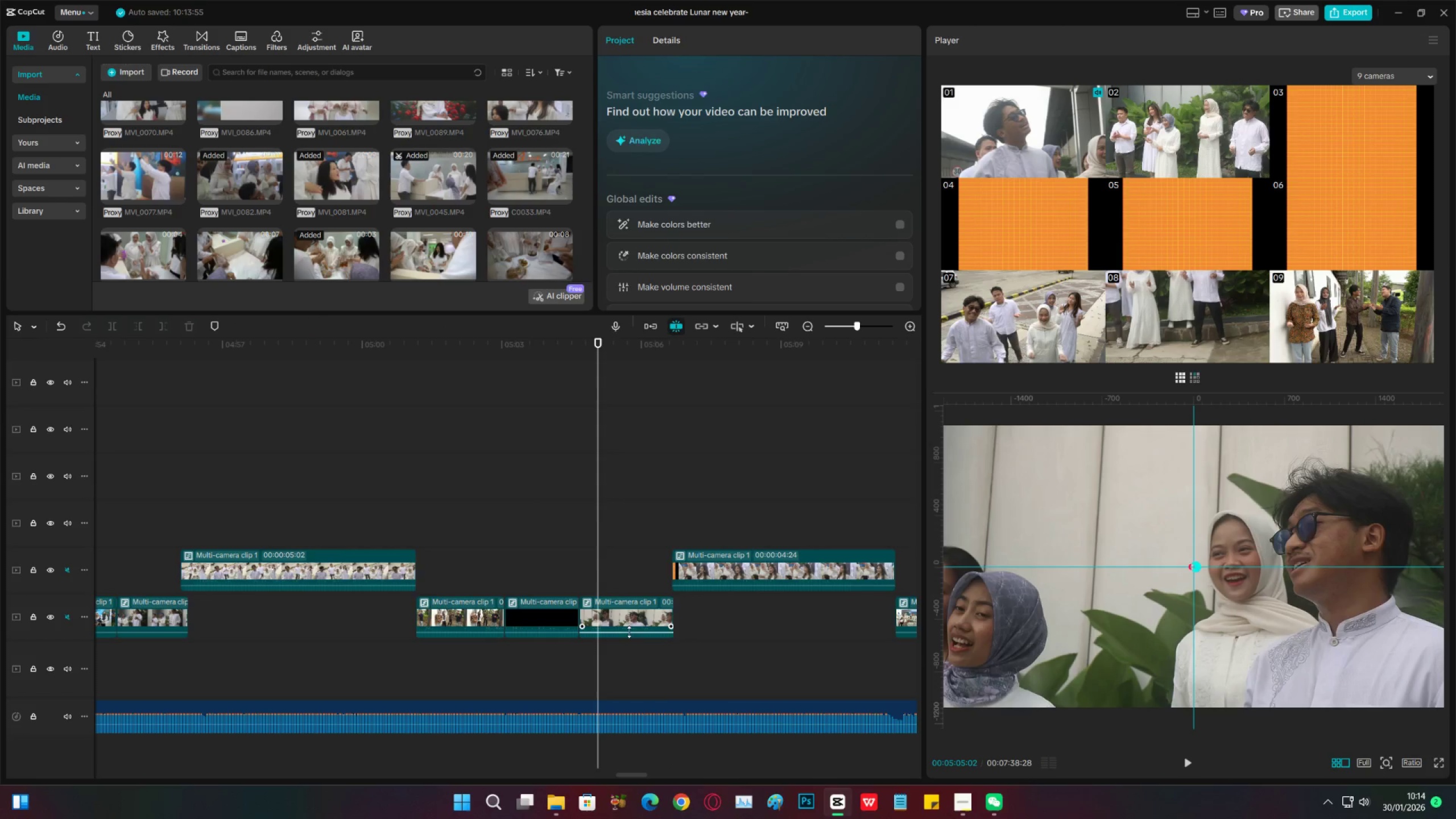 
left_click([627, 614])
 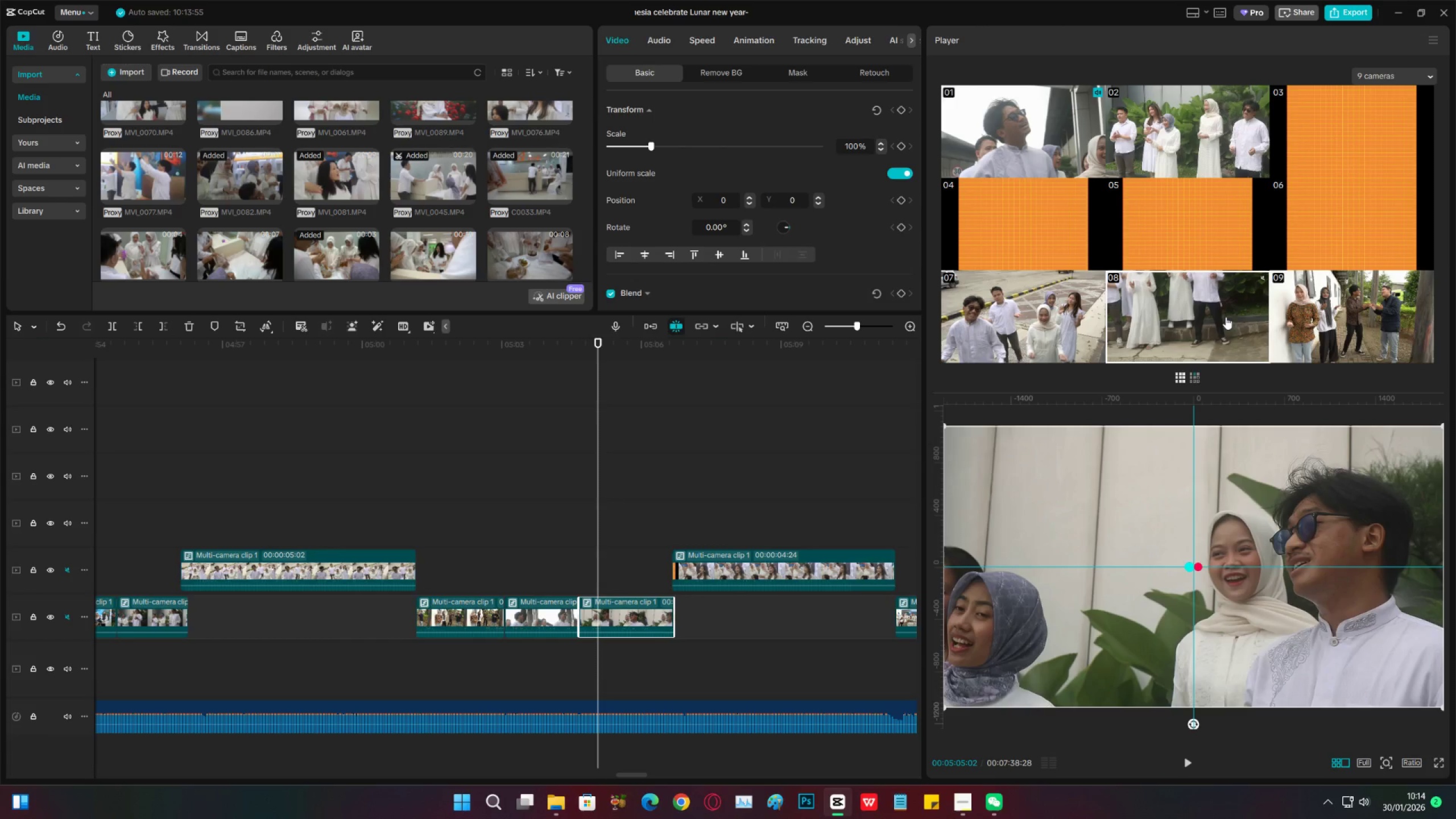 
left_click([1178, 136])
 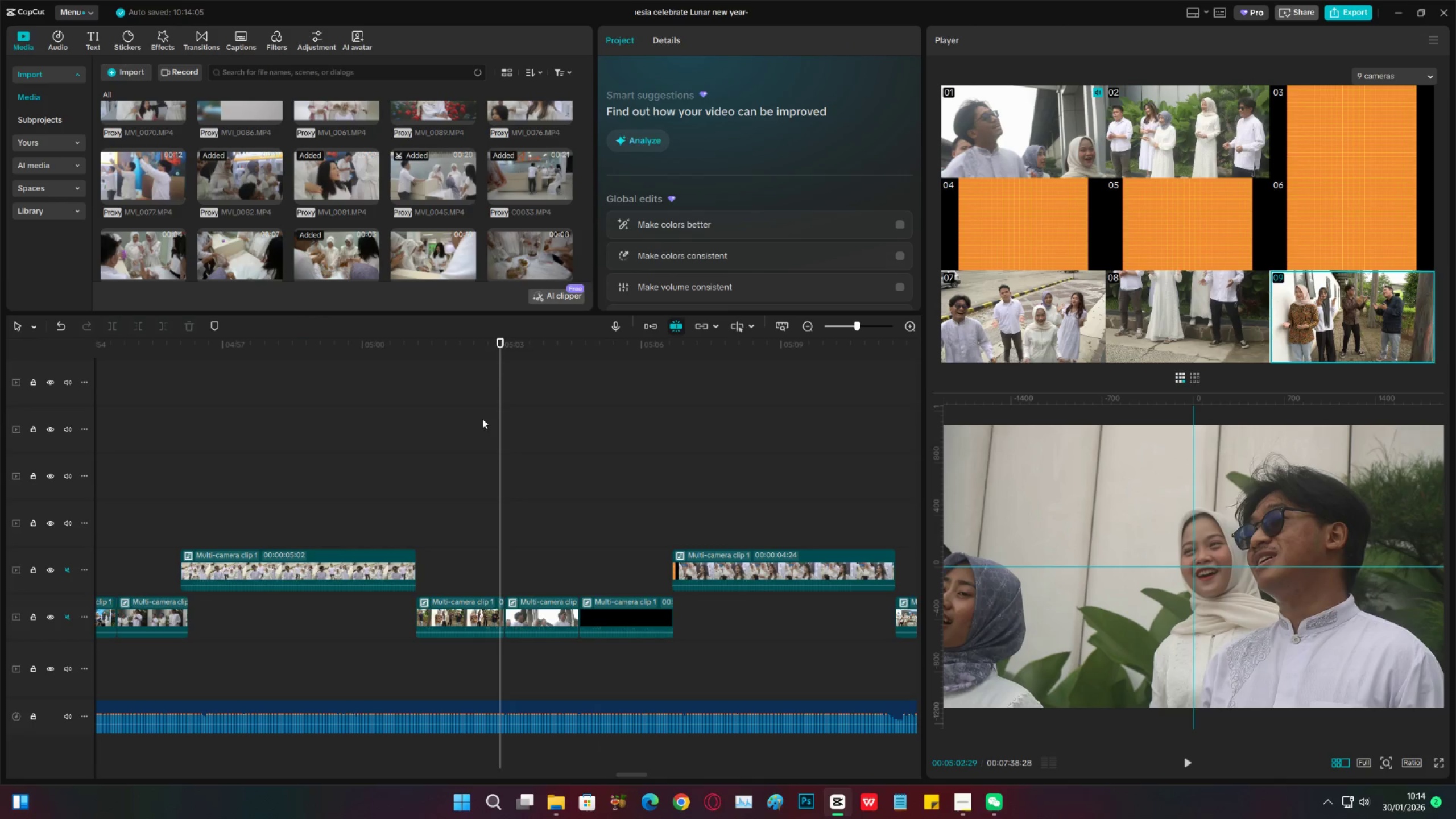 
double_click([456, 408])
 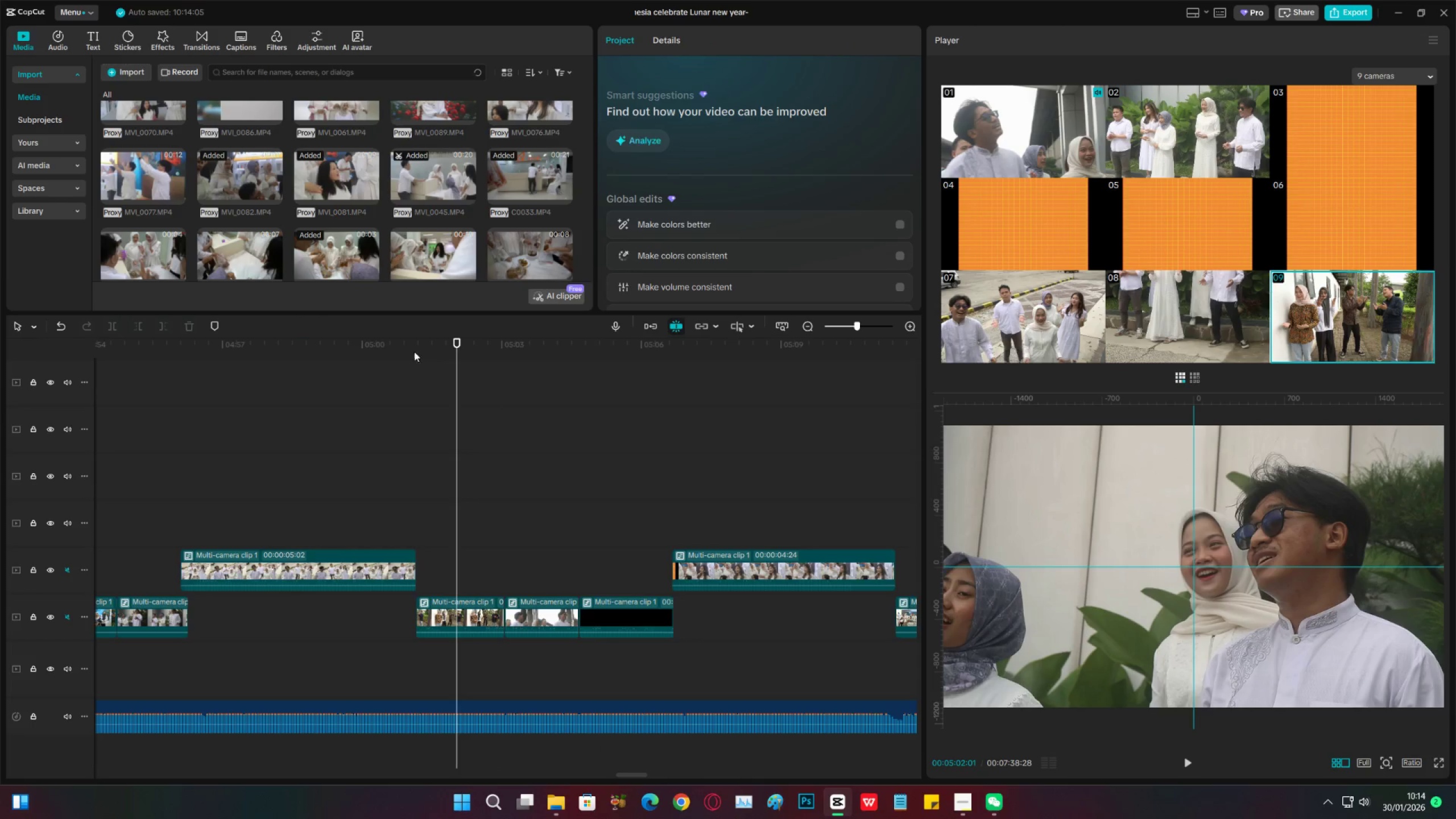 
triple_click([414, 351])
 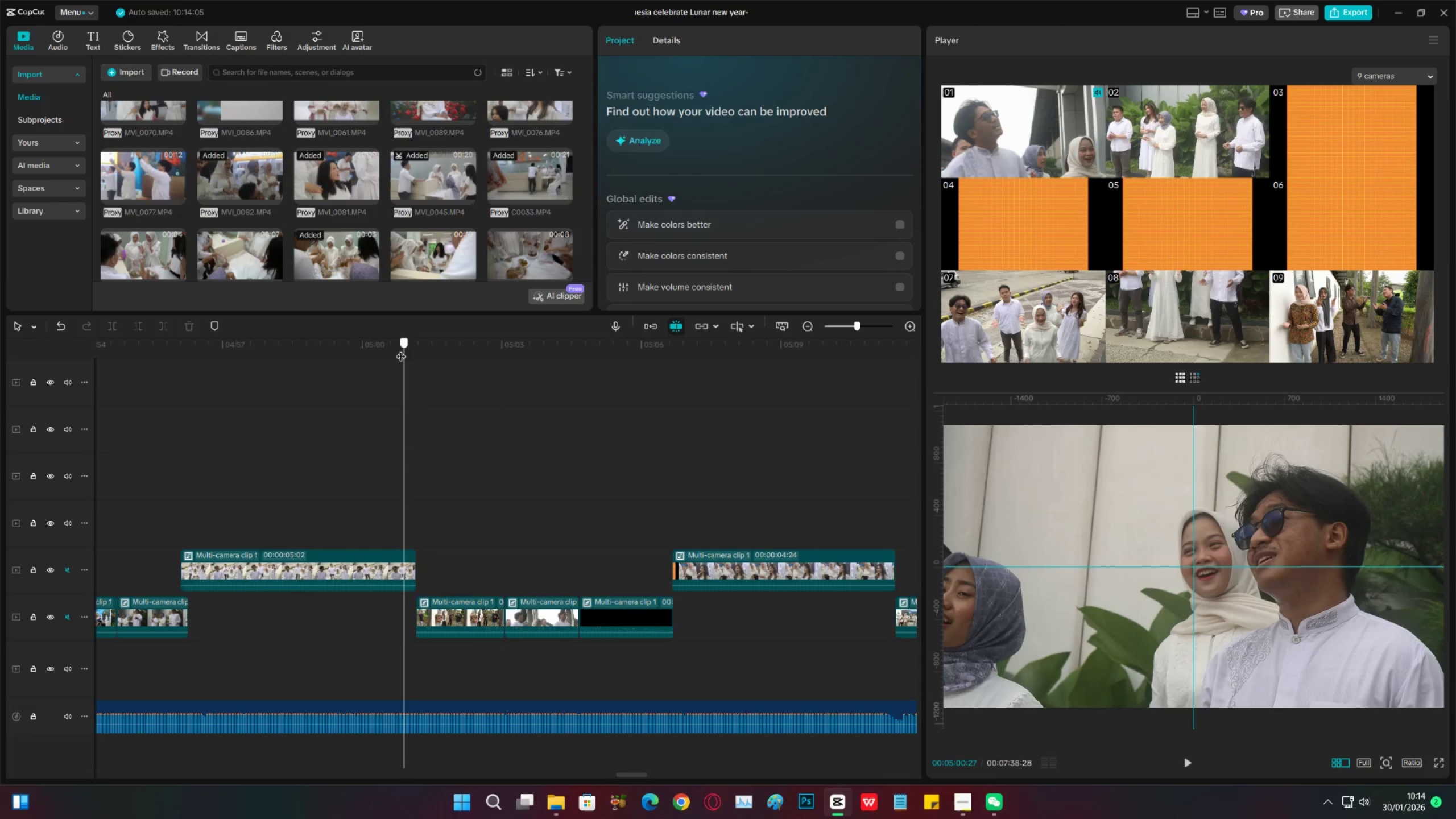 
left_click_drag(start_coordinate=[404, 349], to_coordinate=[547, 479])
 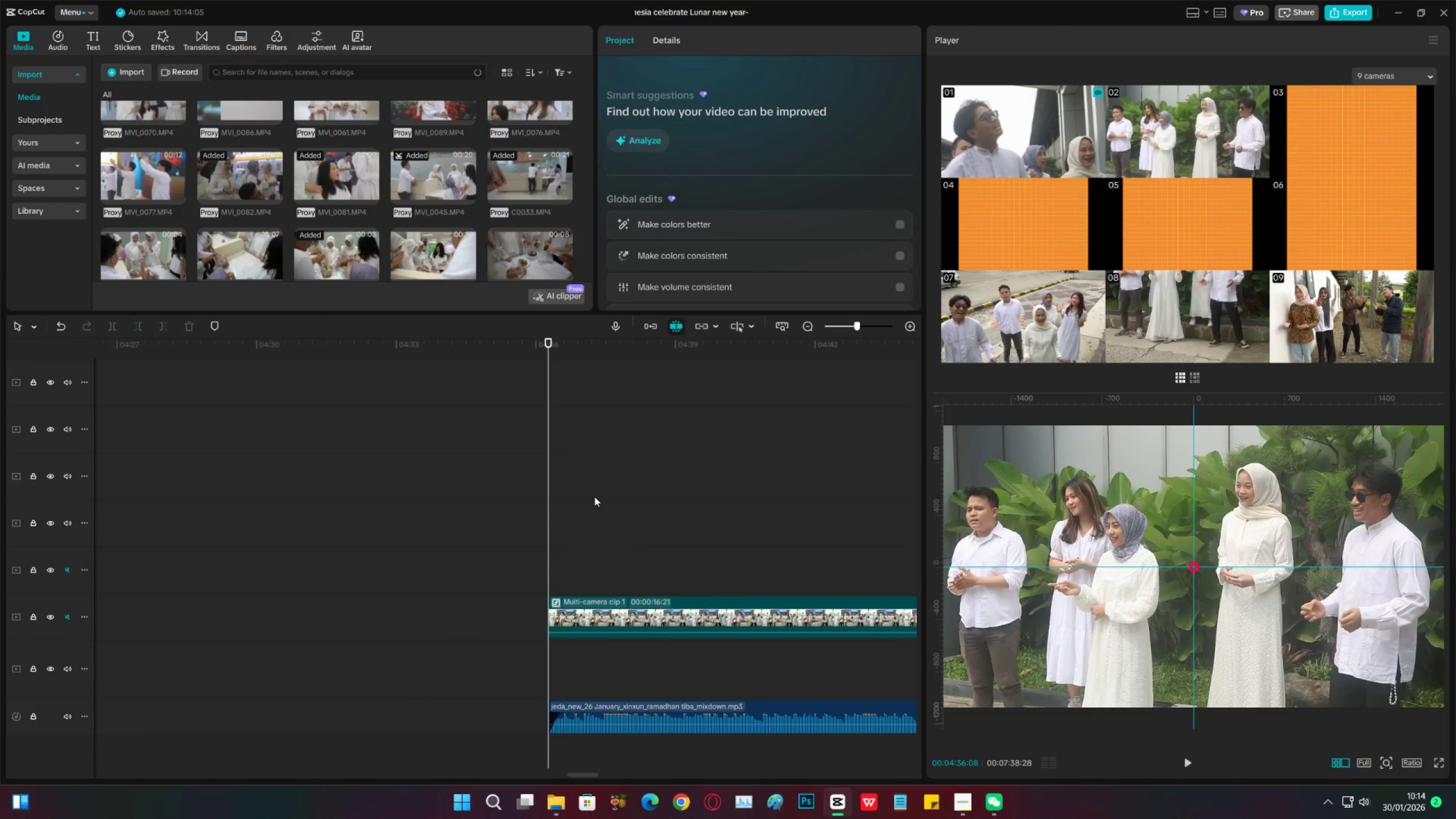 
wait(5.13)
 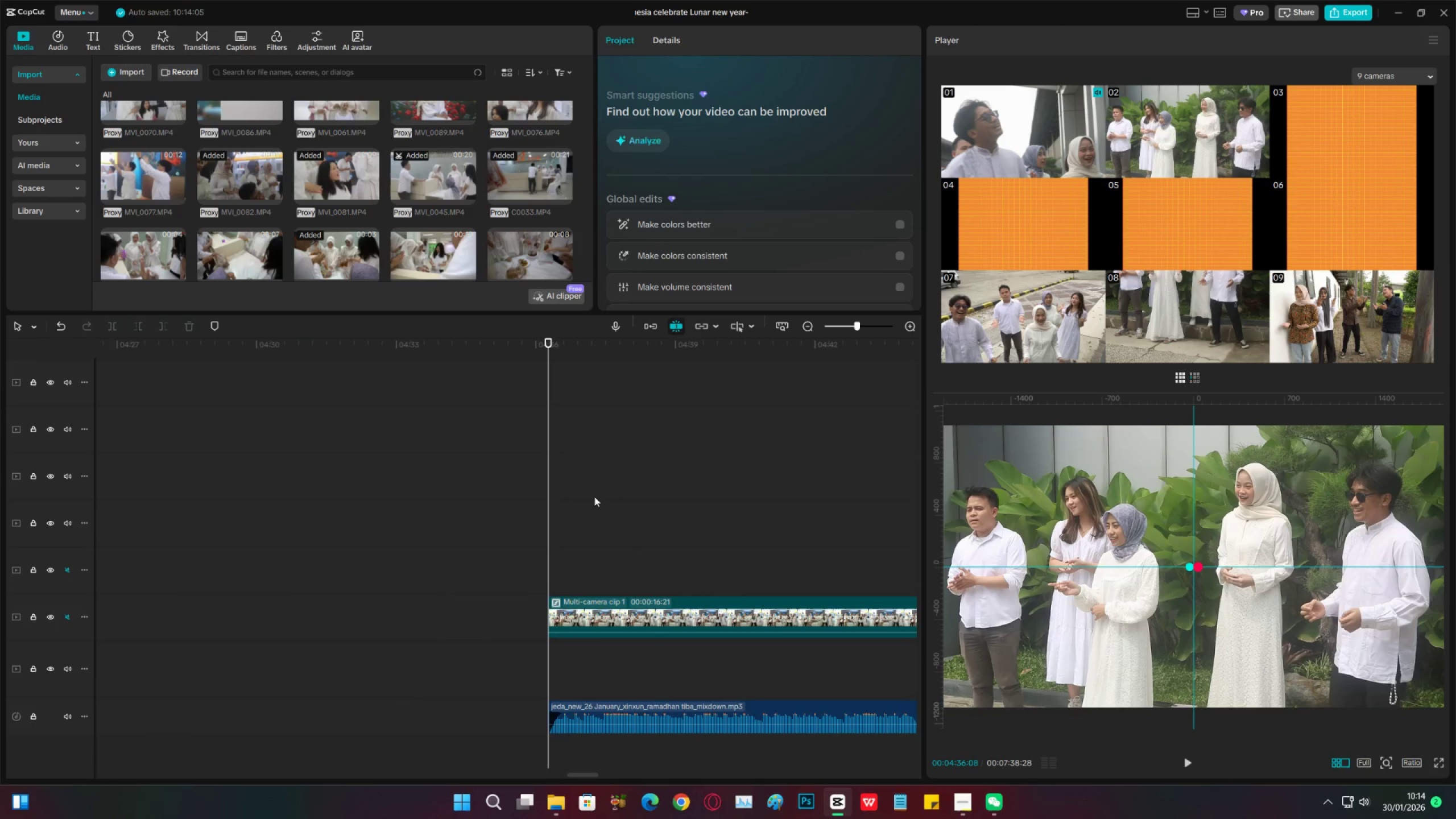 
key(Space)
 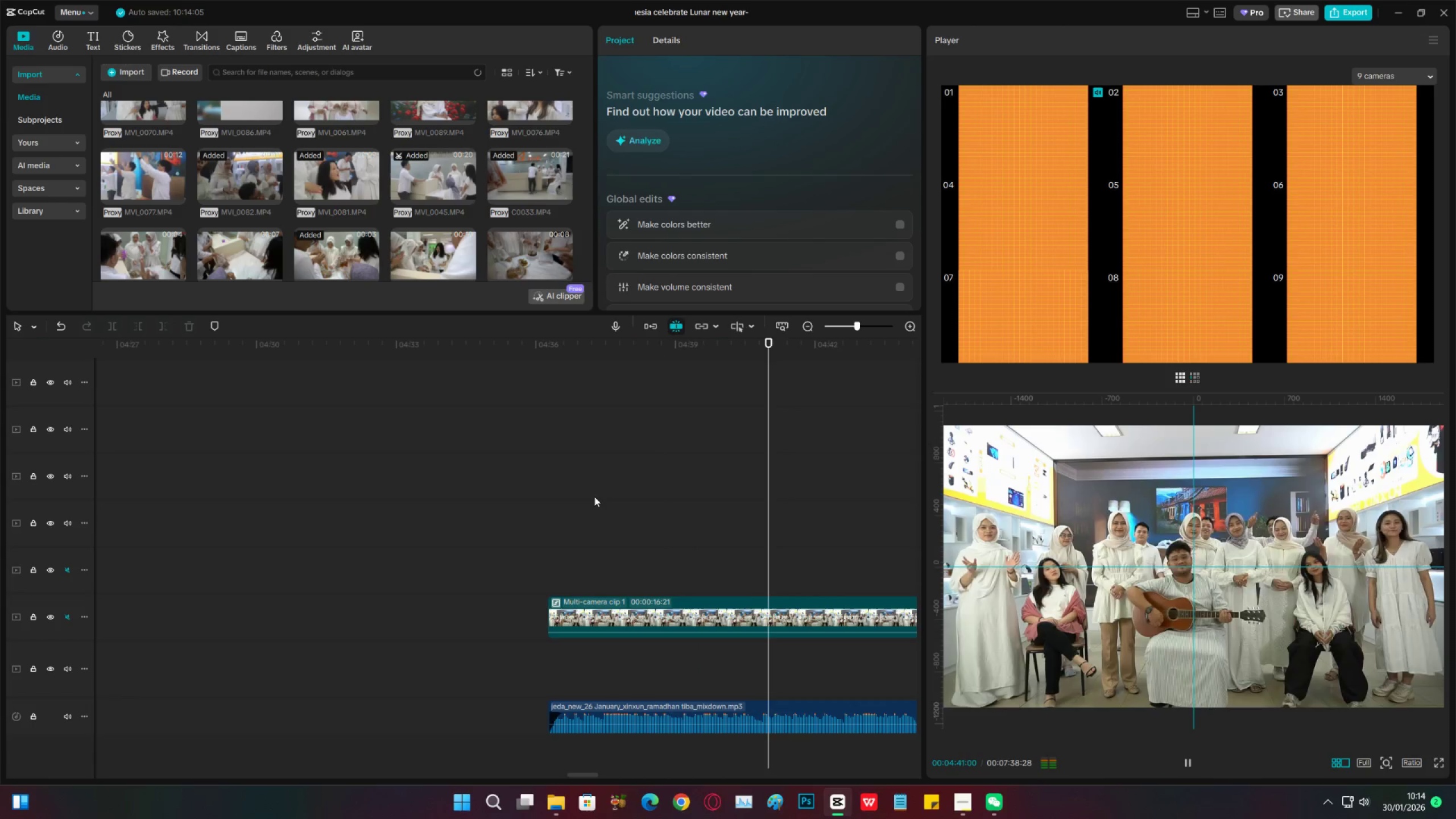 
wait(9.75)
 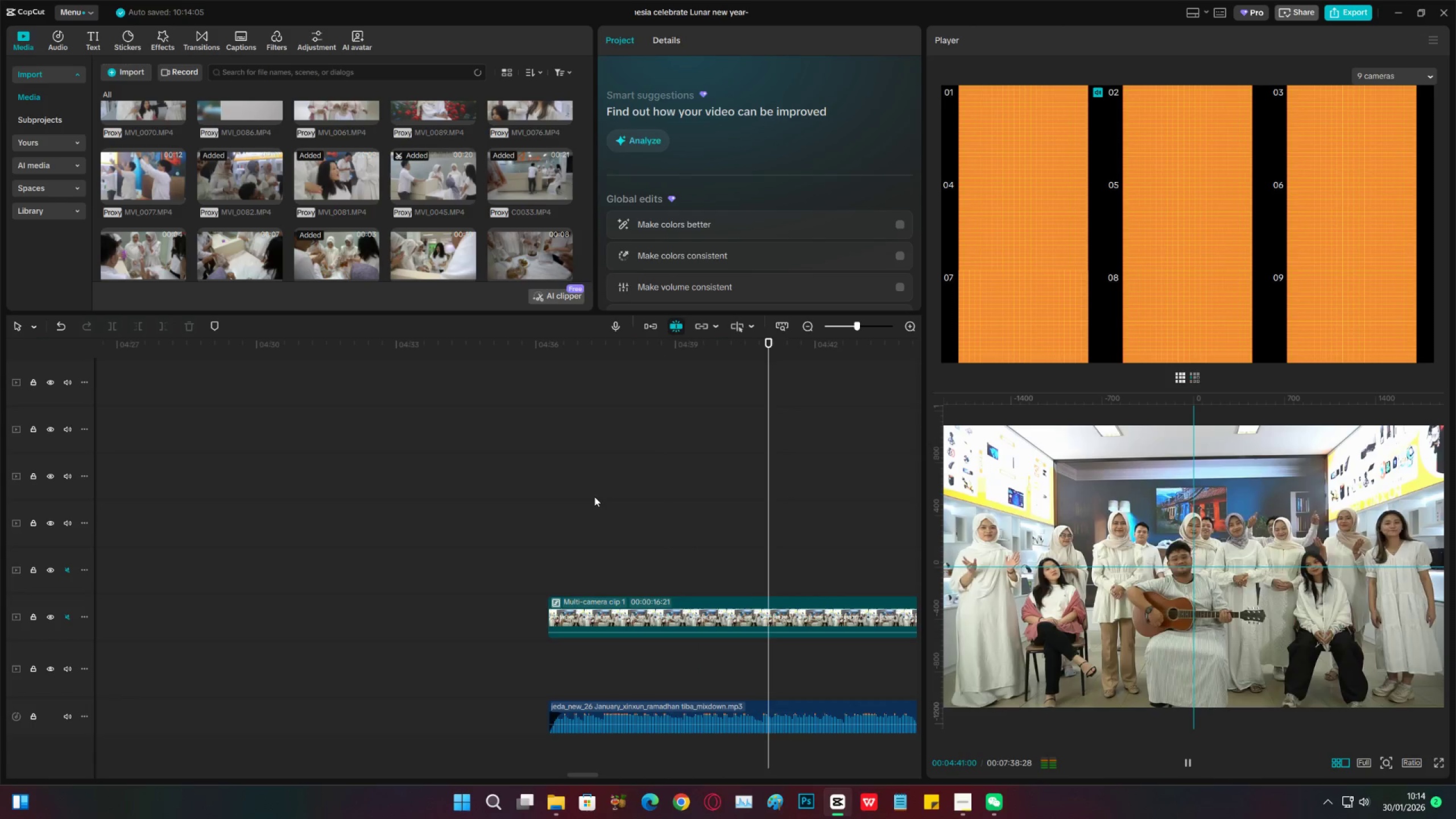 
key(Space)
 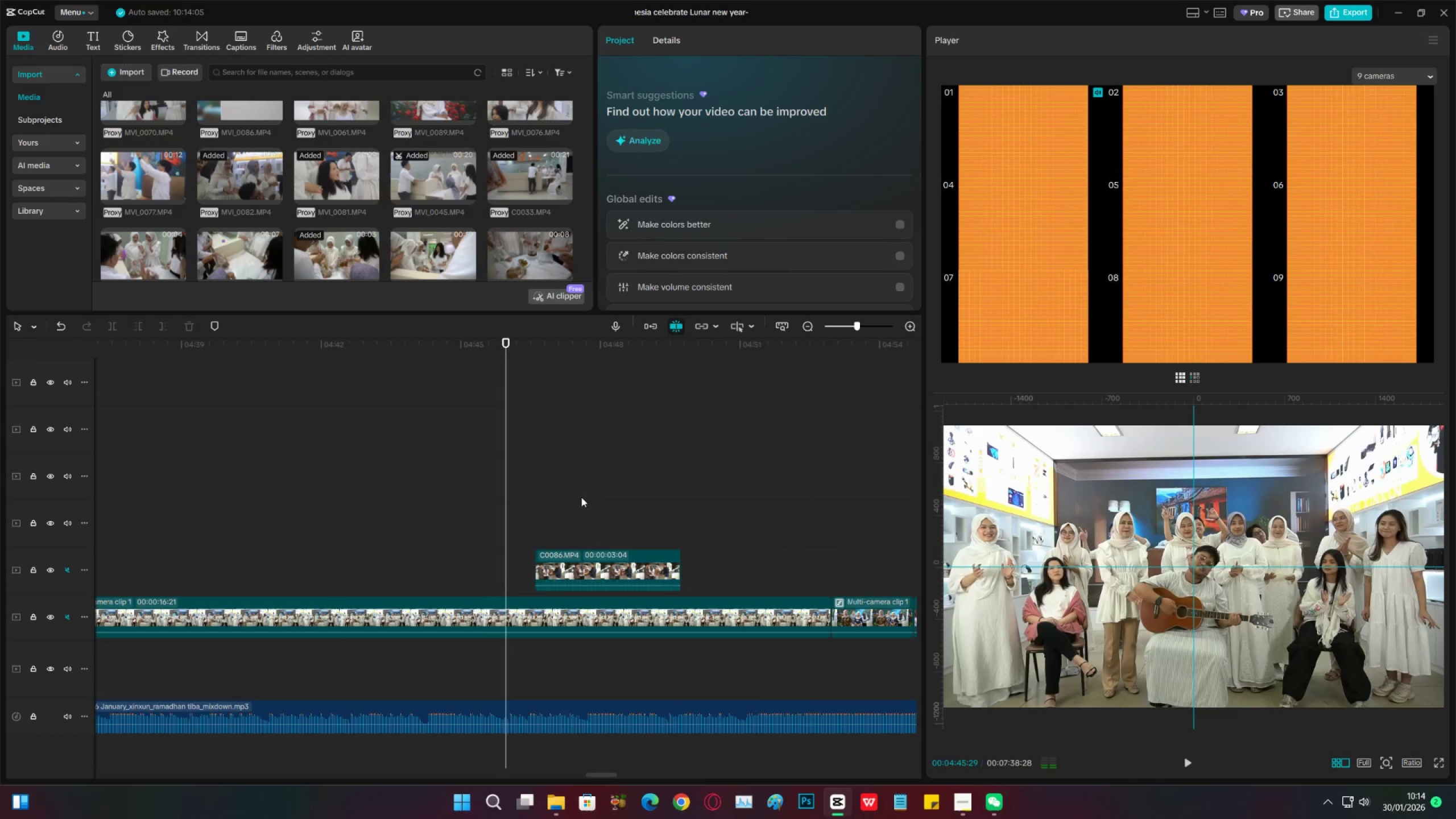 
key(Space)
 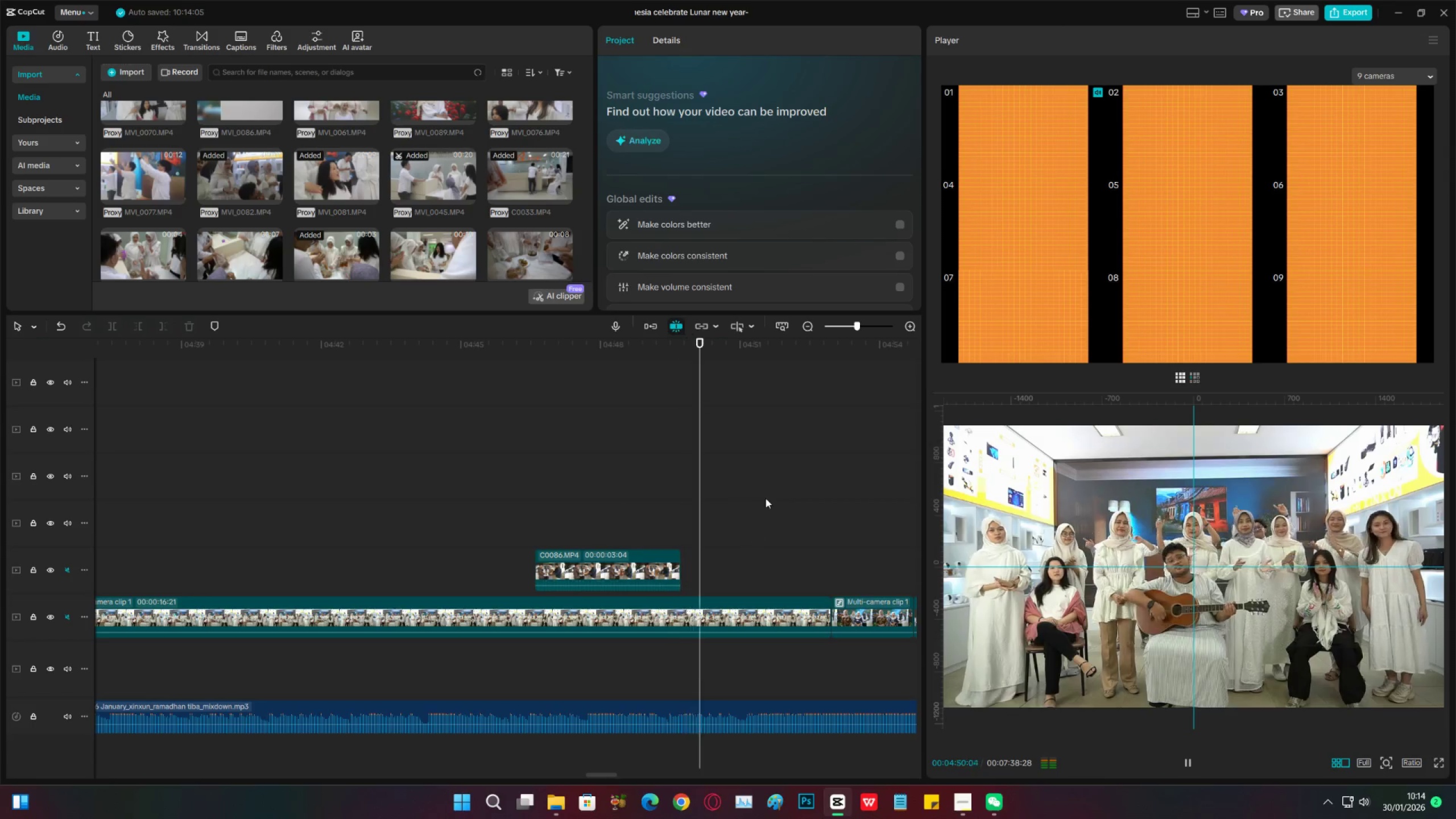 
wait(5.44)
 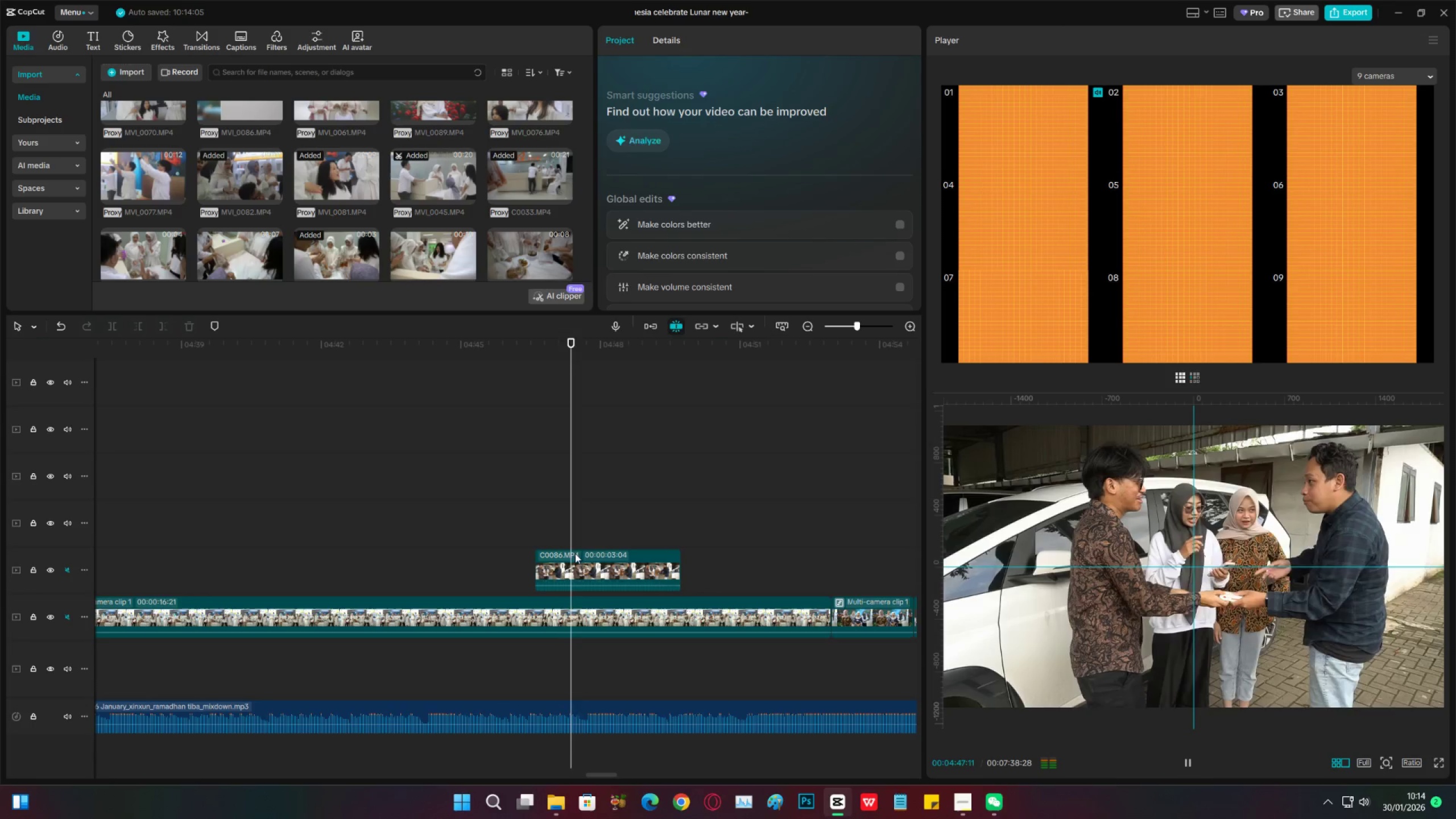 
left_click([813, 330])
 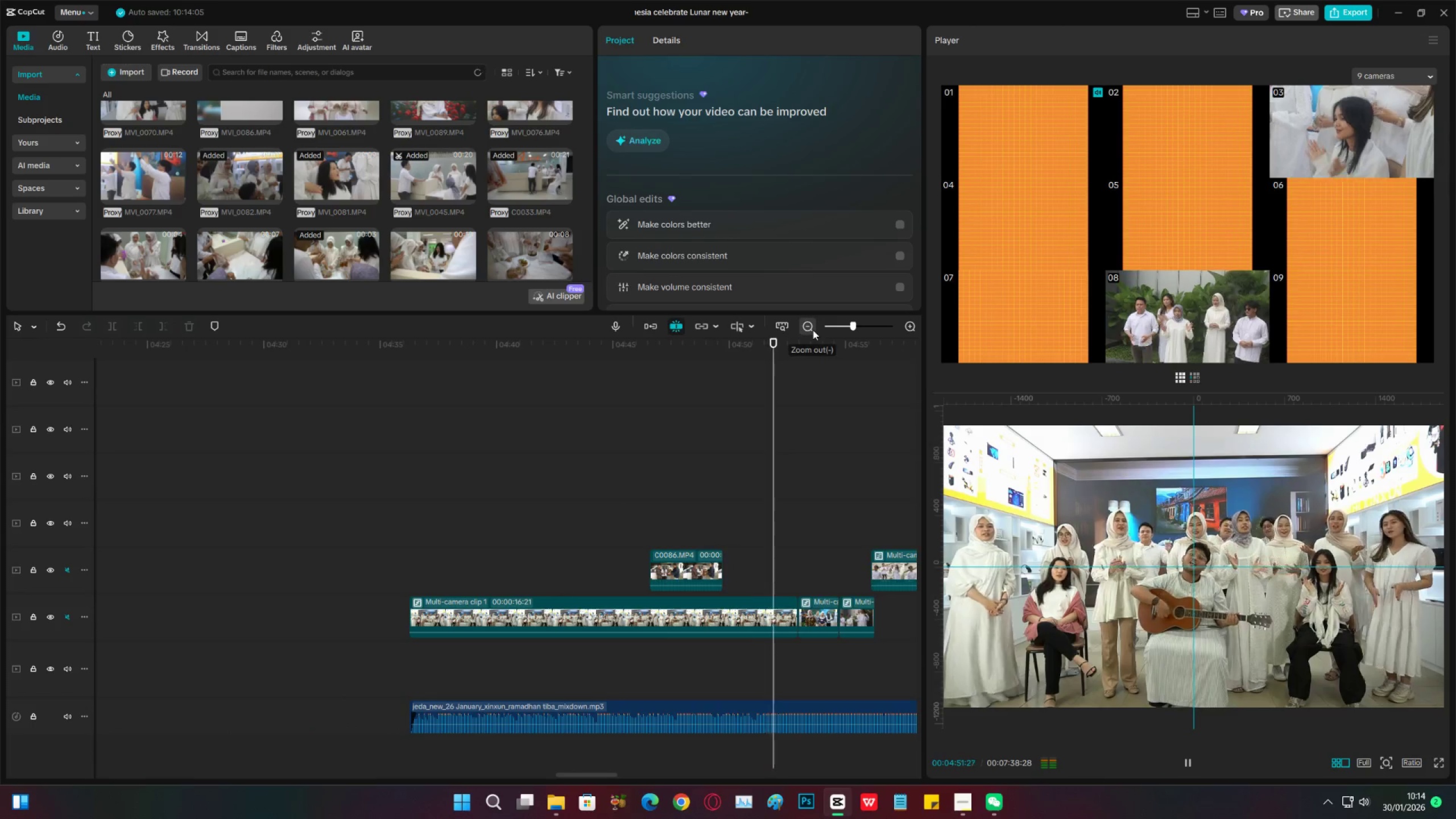 
left_click([813, 330])
 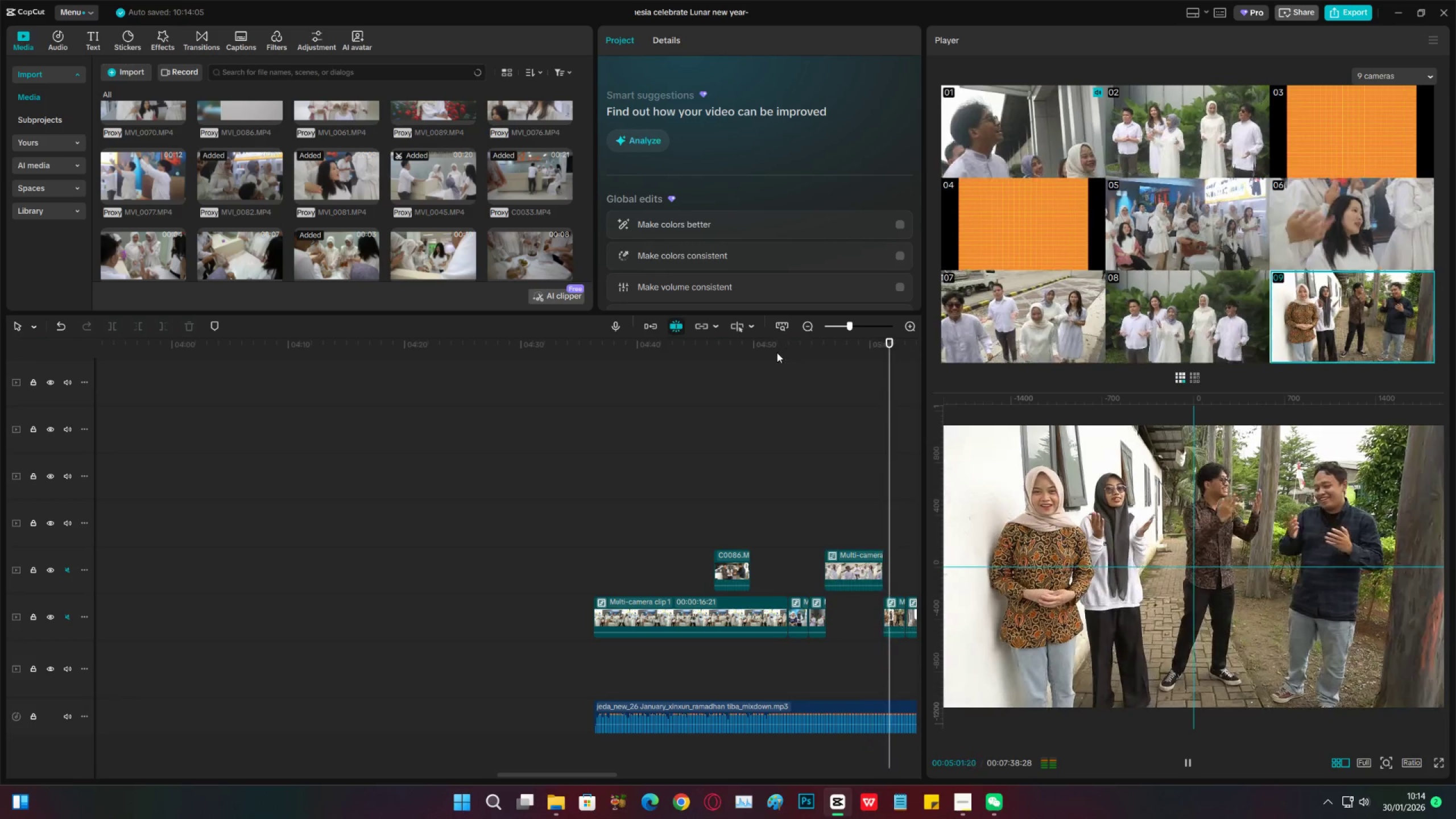 
wait(14.62)
 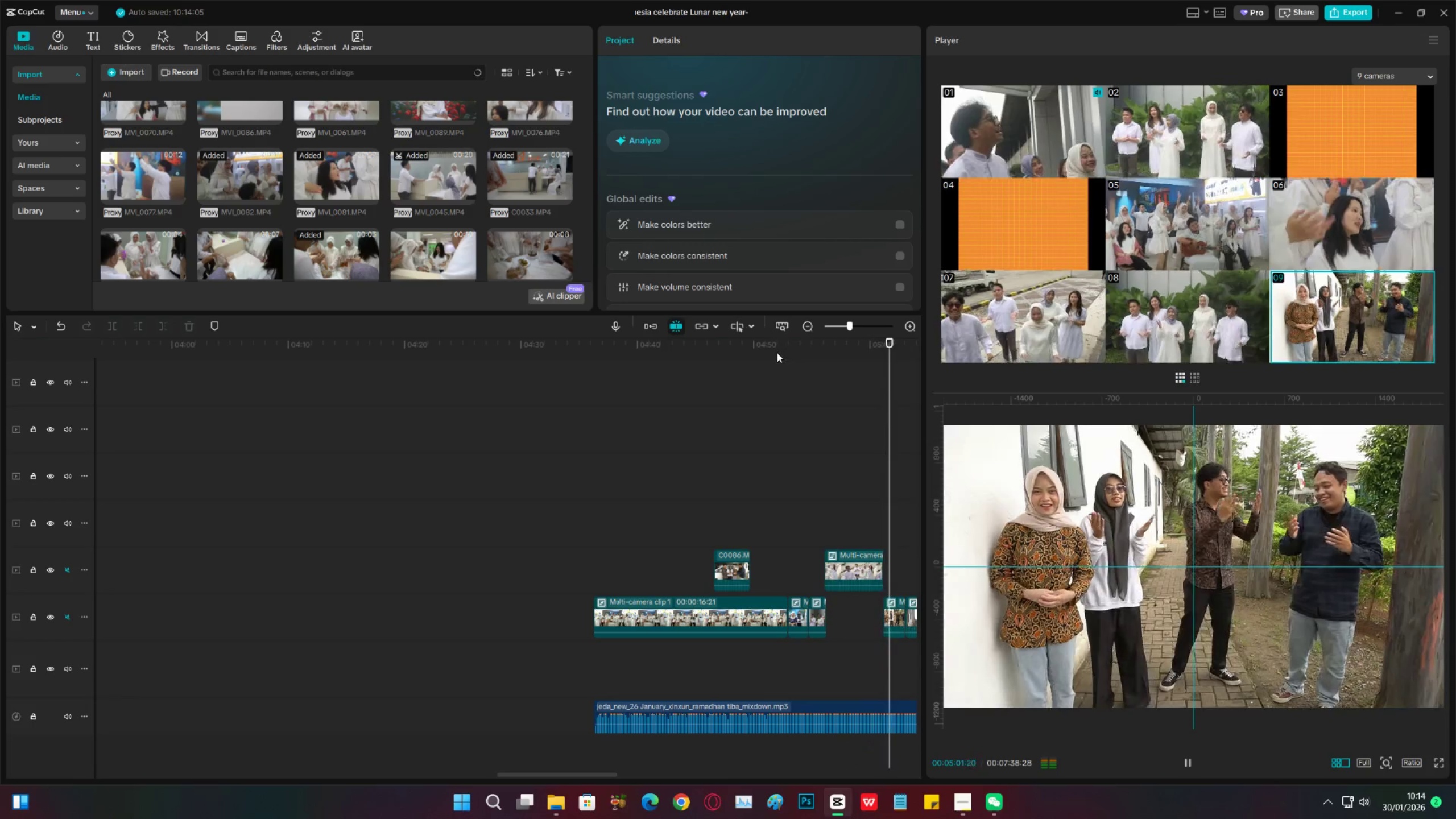 
key(Space)
 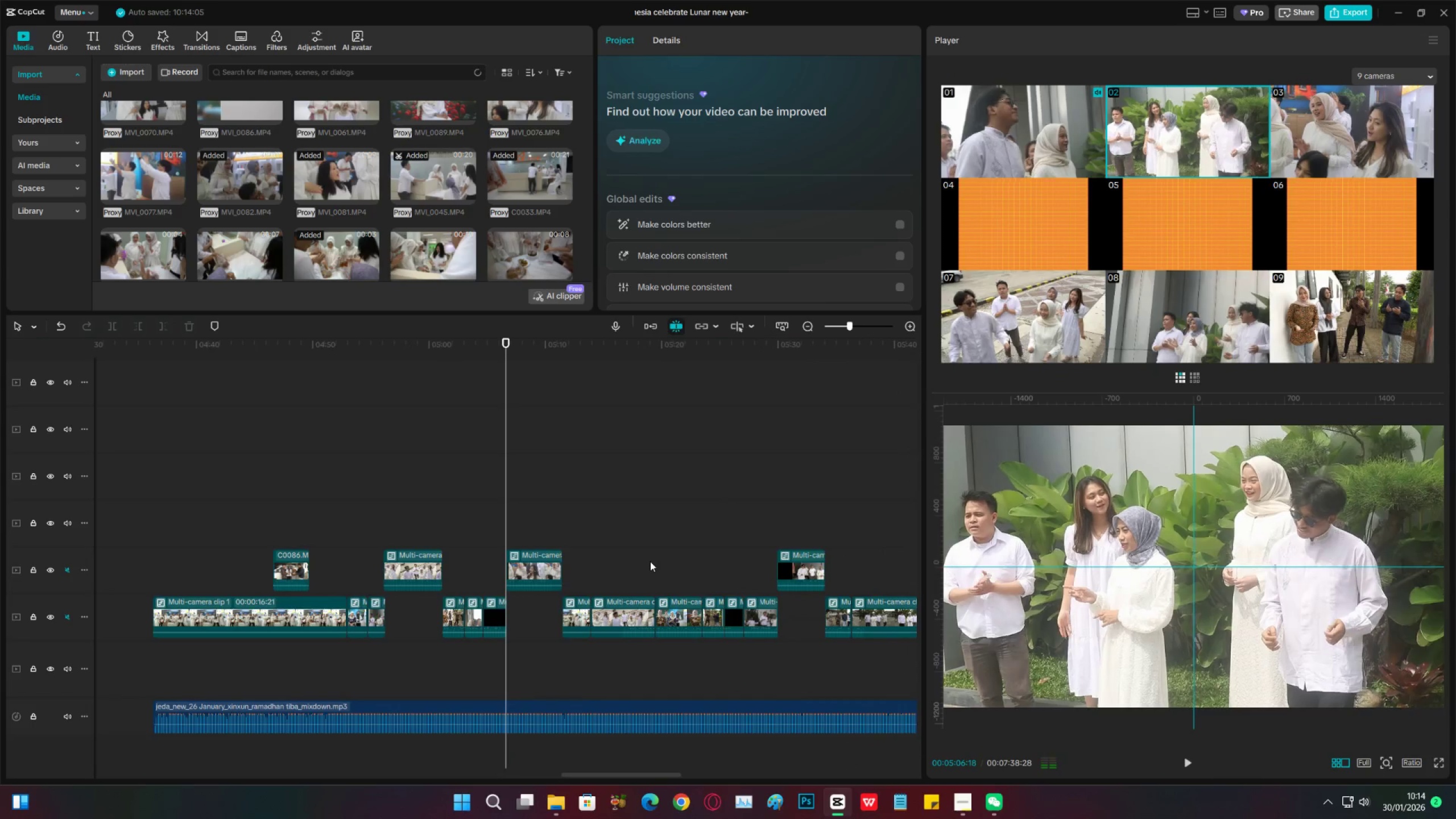 
key(Space)
 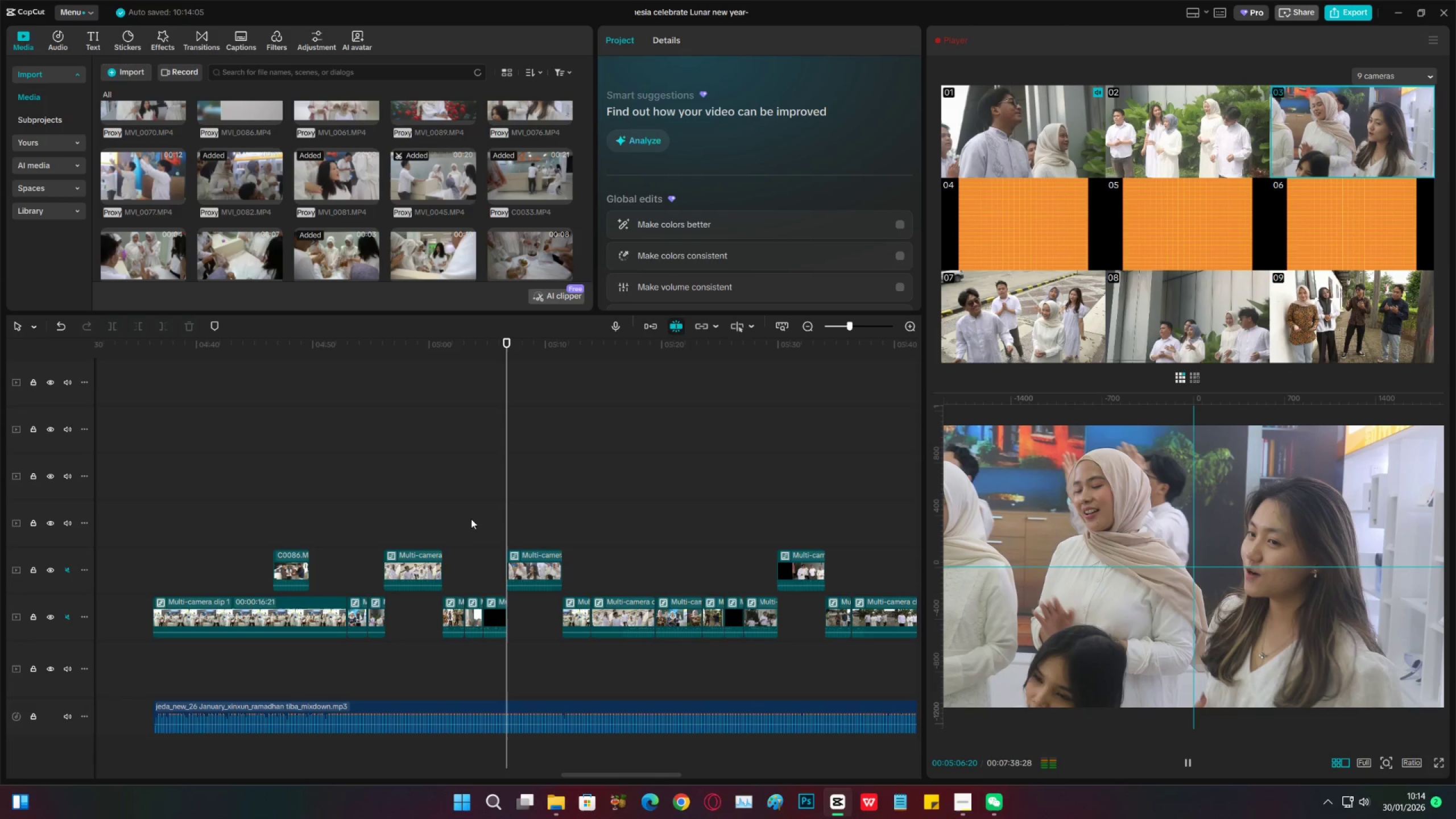 
key(Space)
 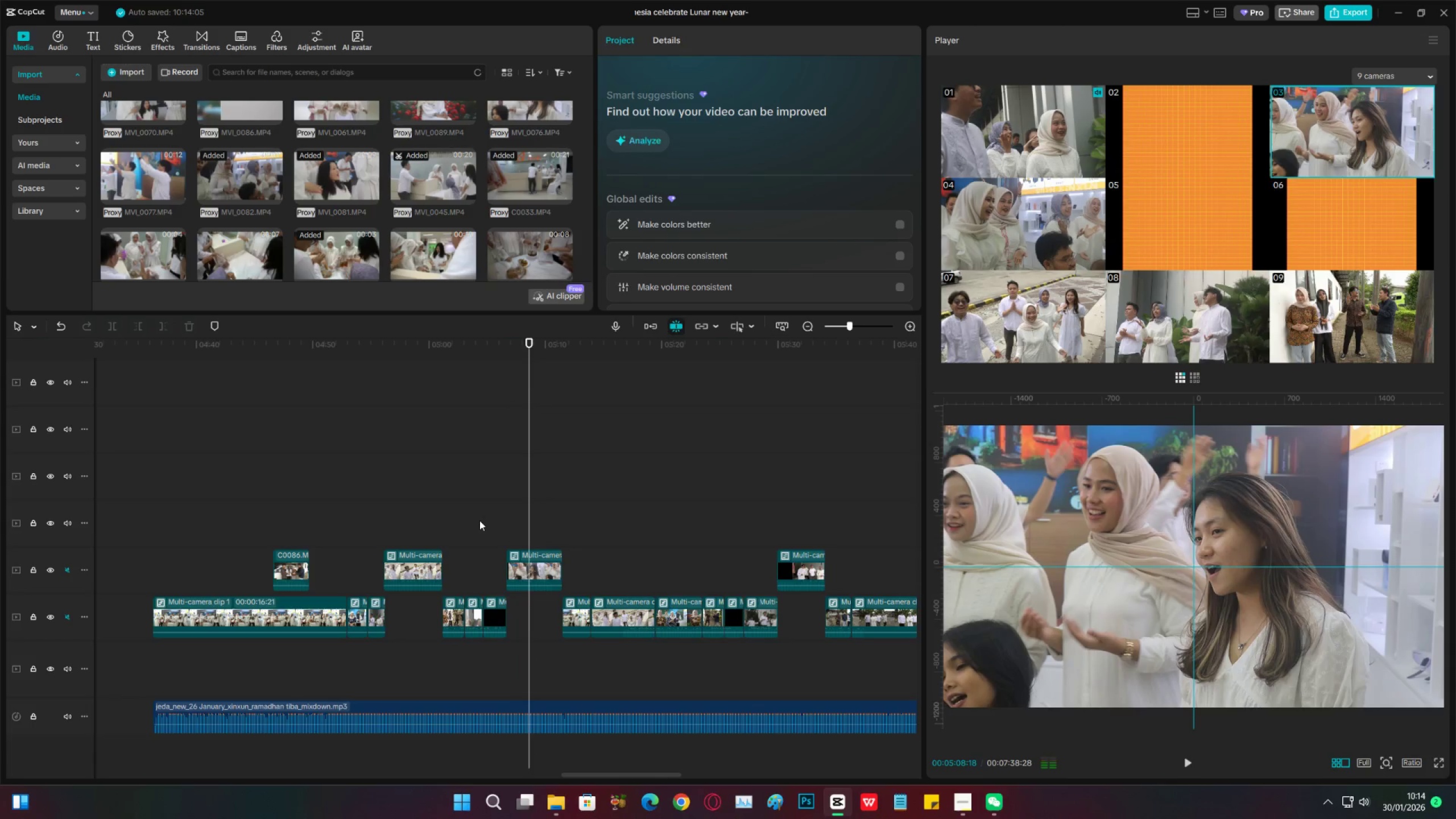 
left_click([479, 520])
 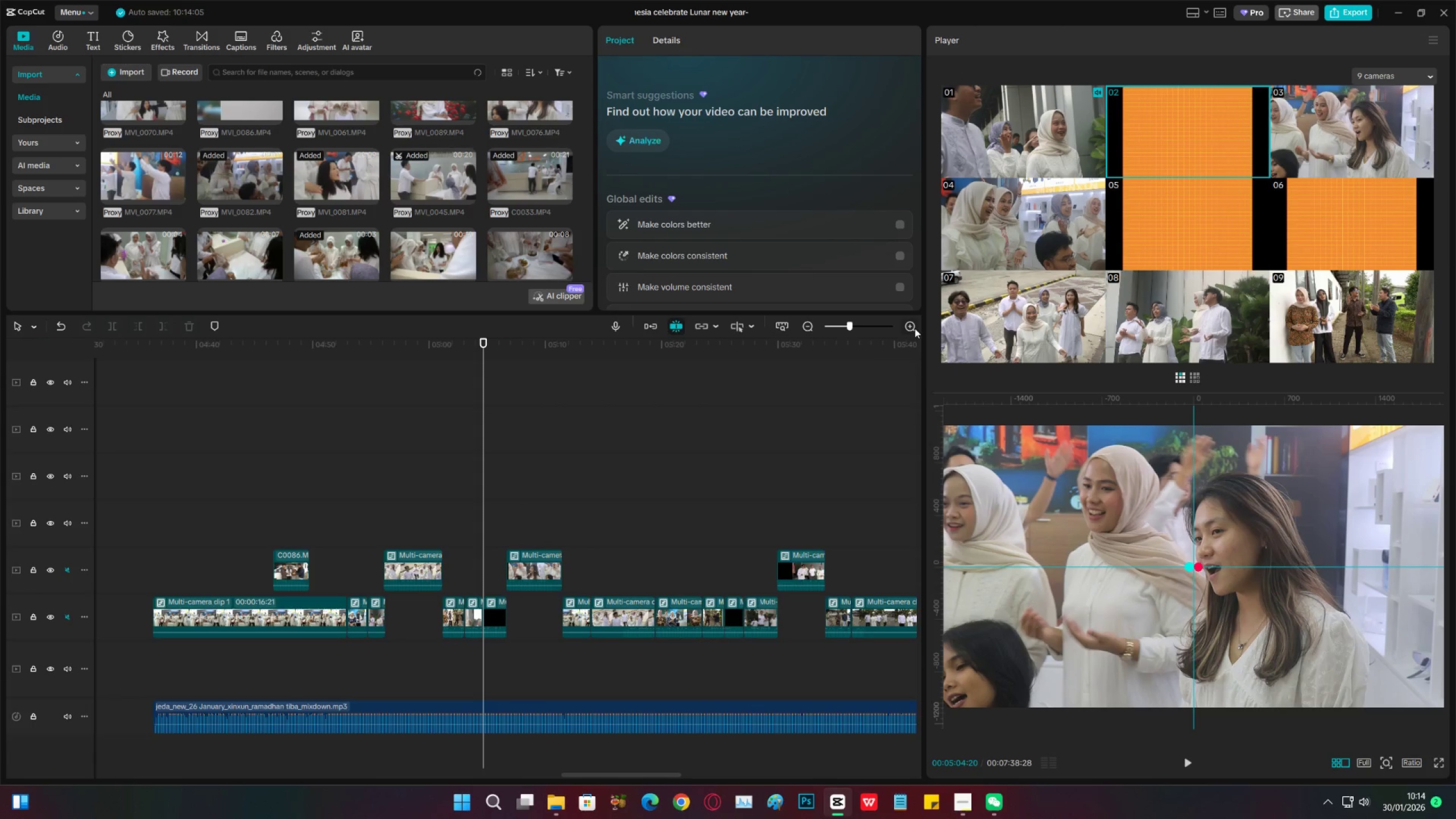 
double_click([915, 328])
 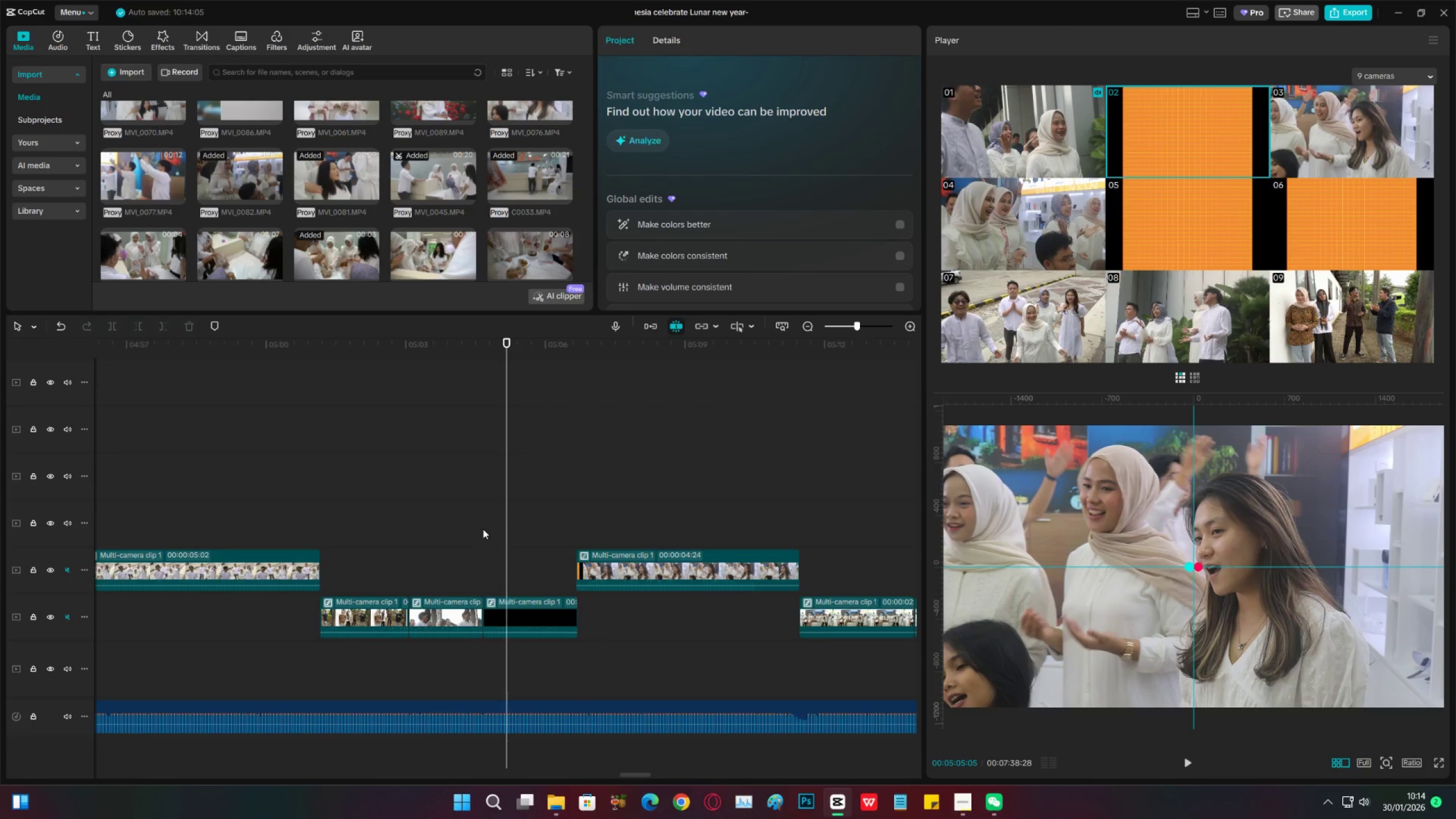 
wait(9.8)
 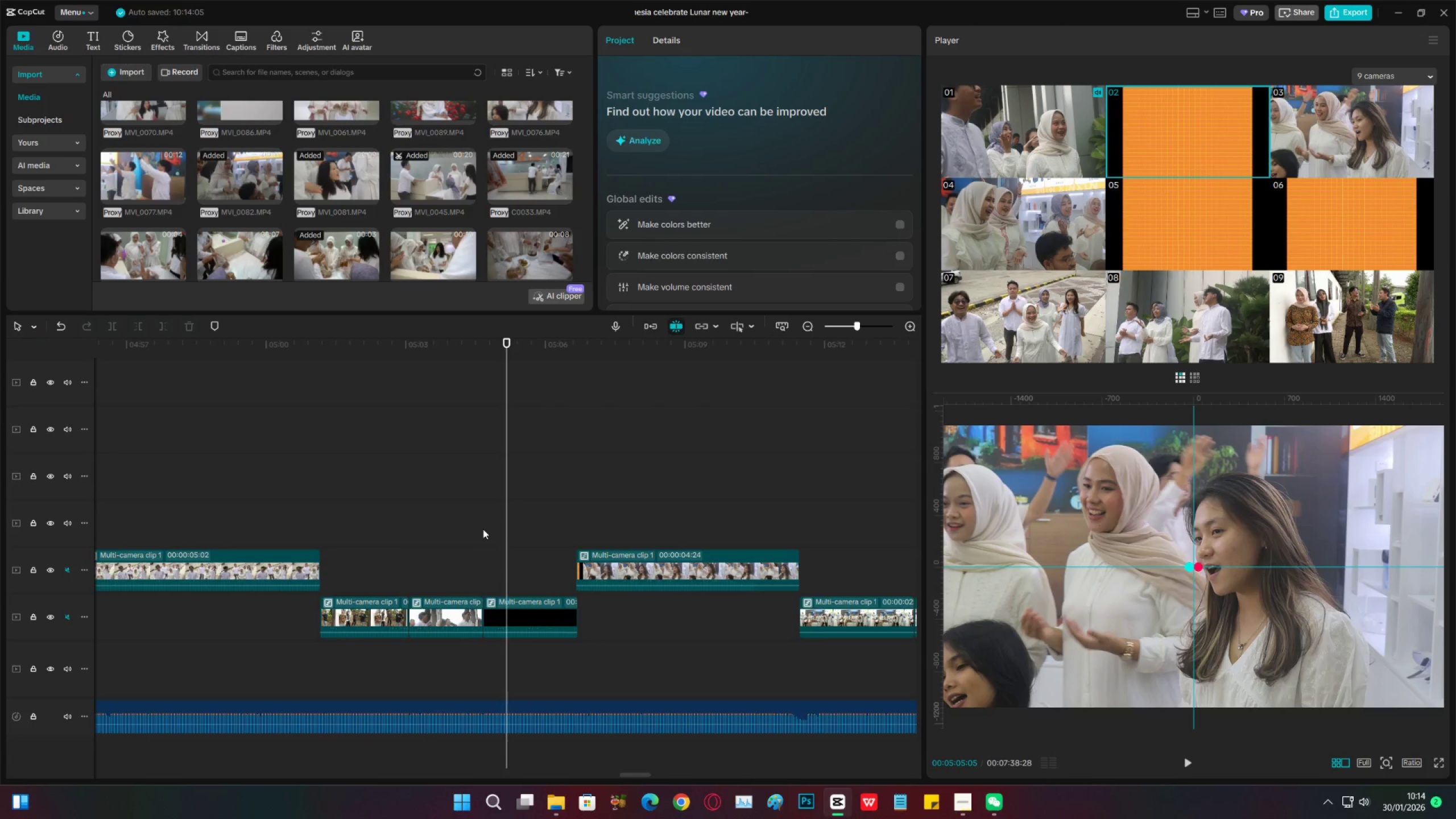 
left_click([492, 545])
 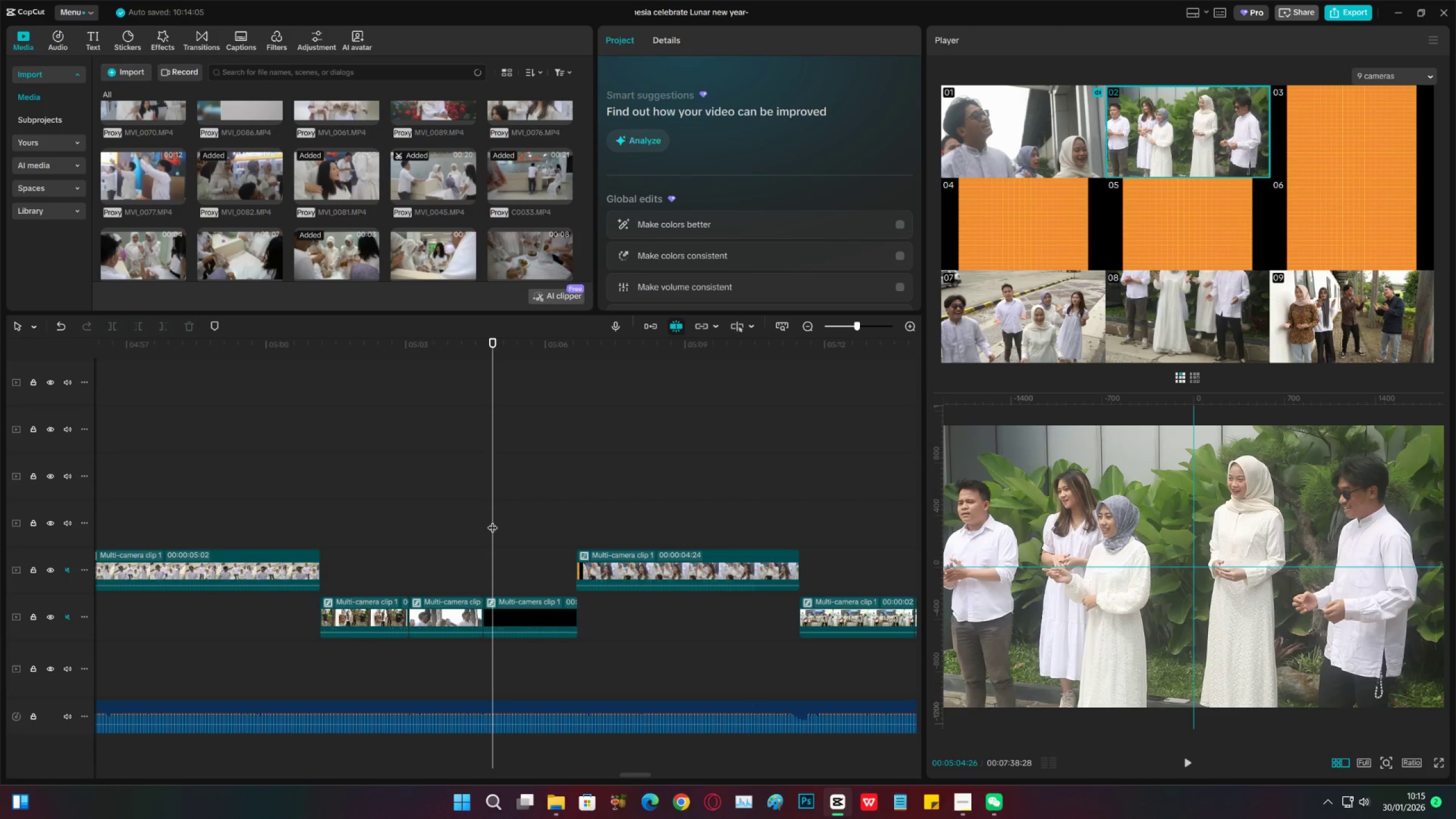 
left_click_drag(start_coordinate=[493, 520], to_coordinate=[508, 519])
 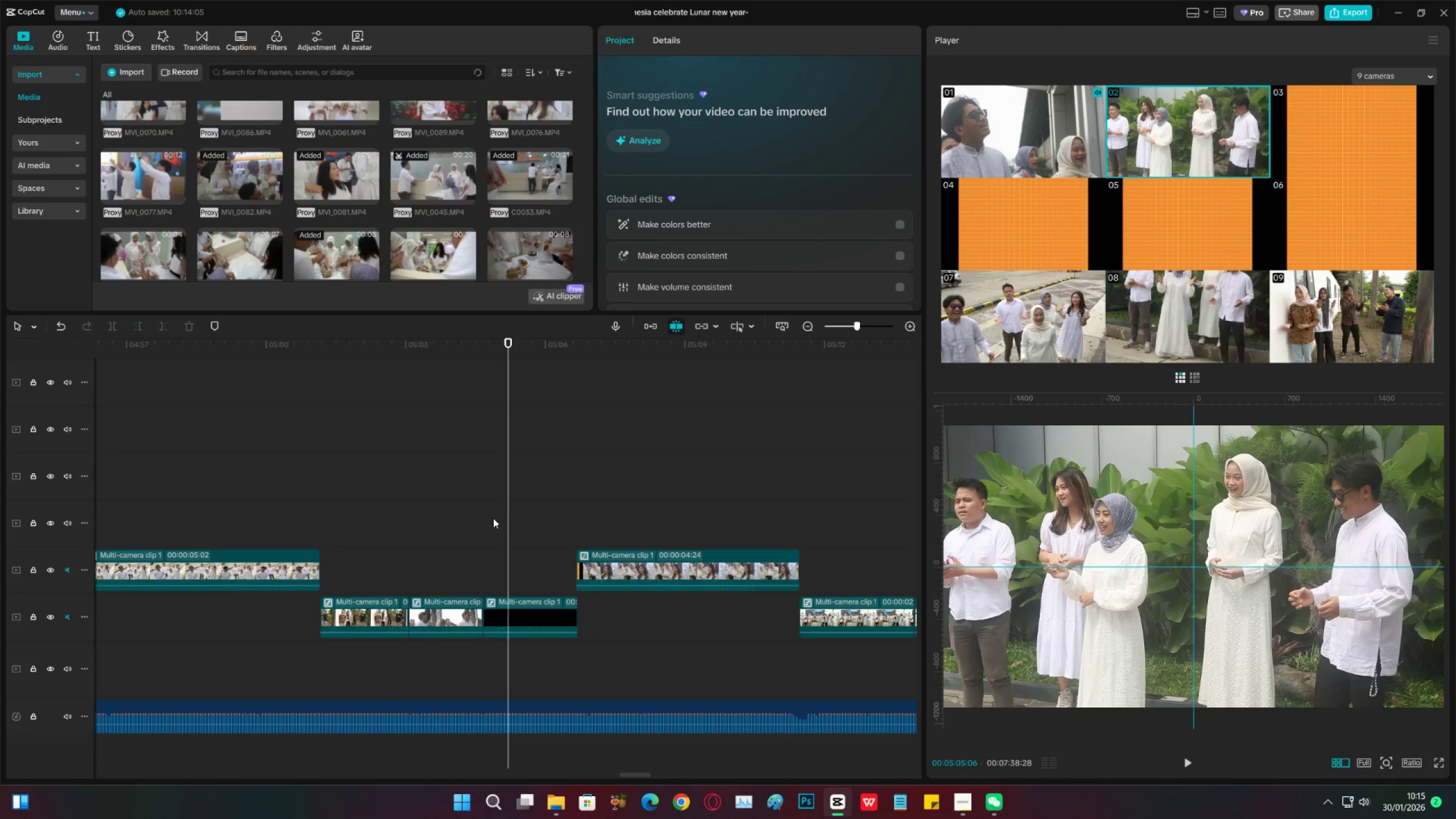 
key(Space)
 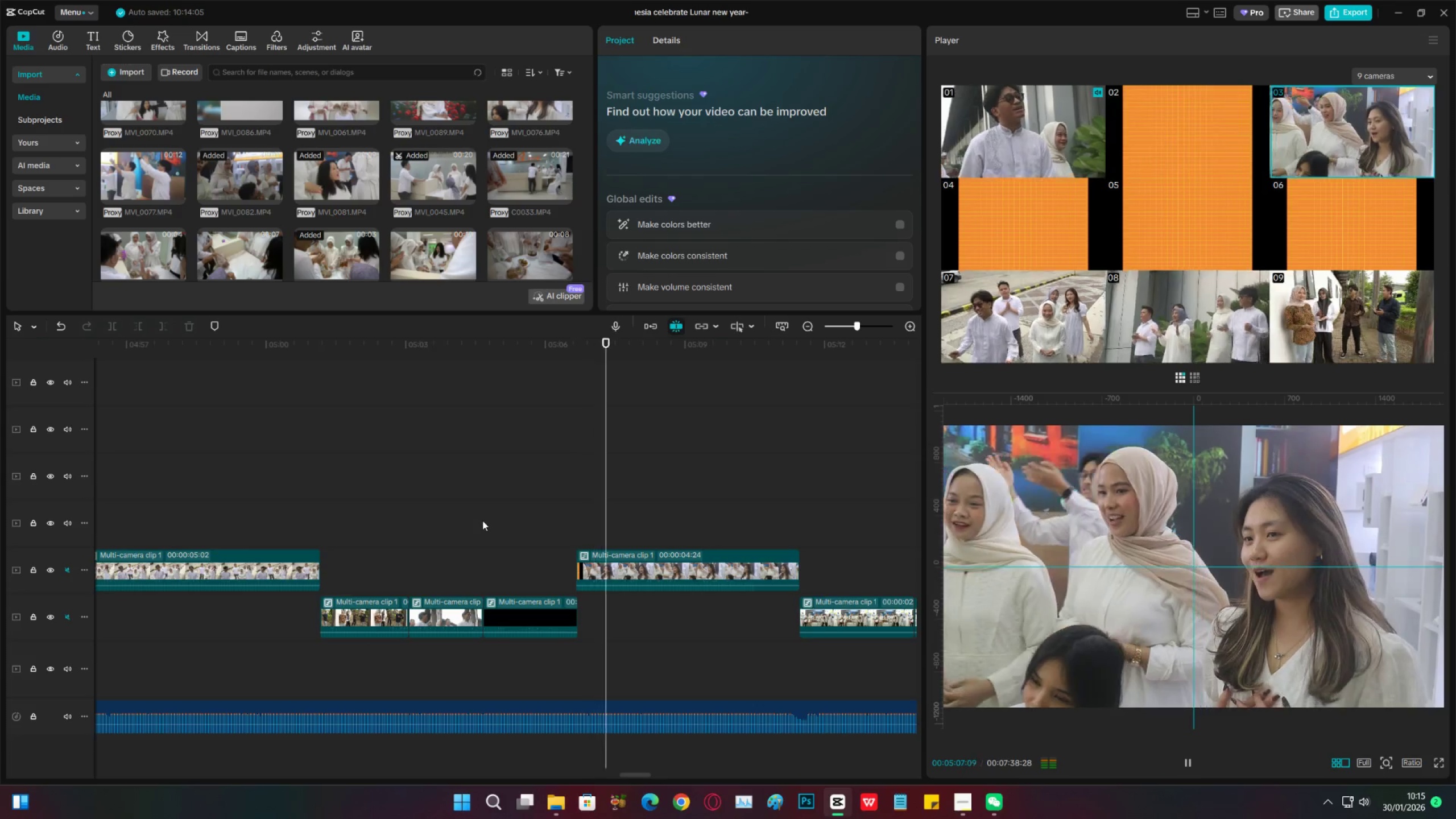 
key(Space)
 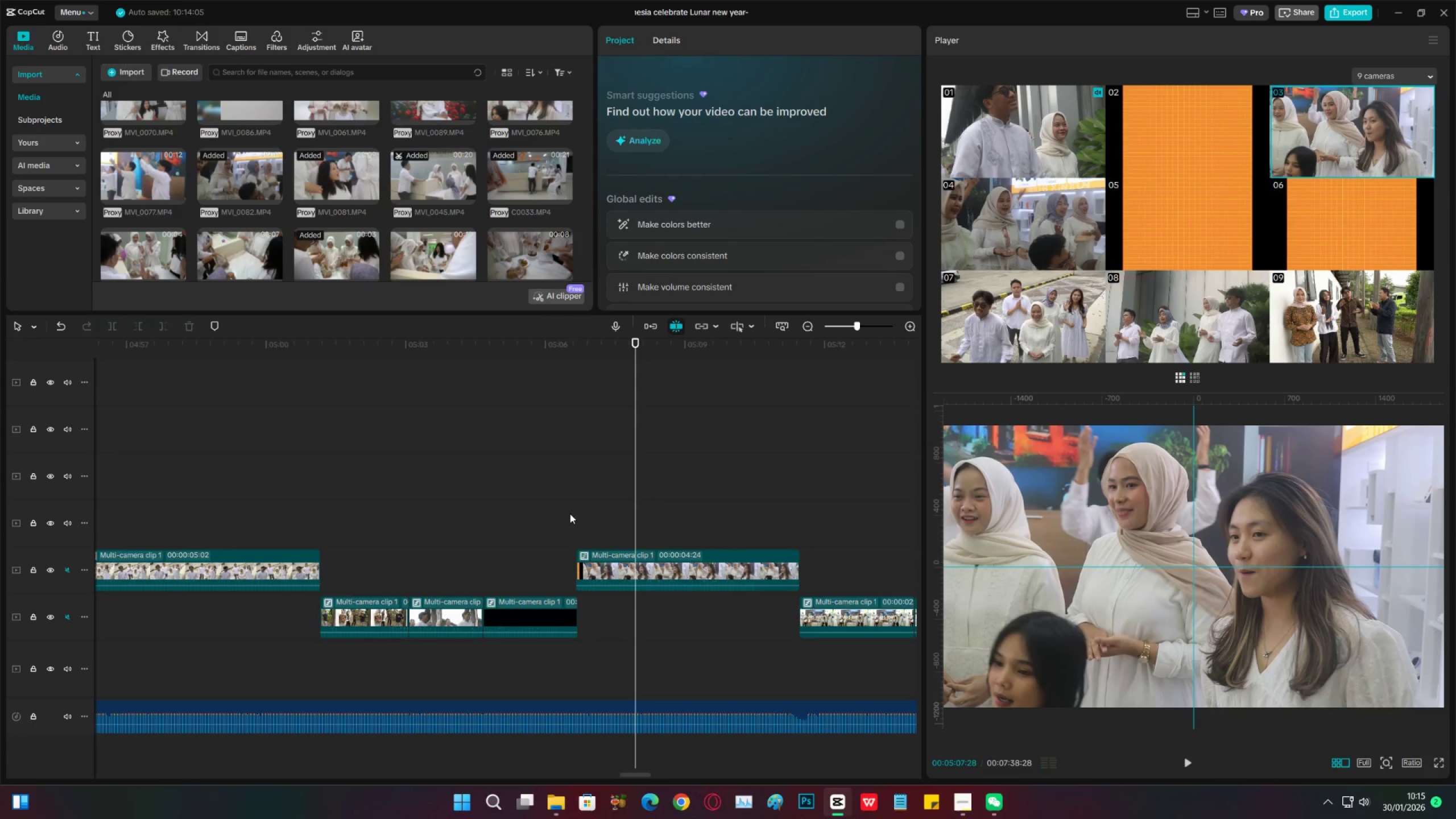 
left_click([571, 514])
 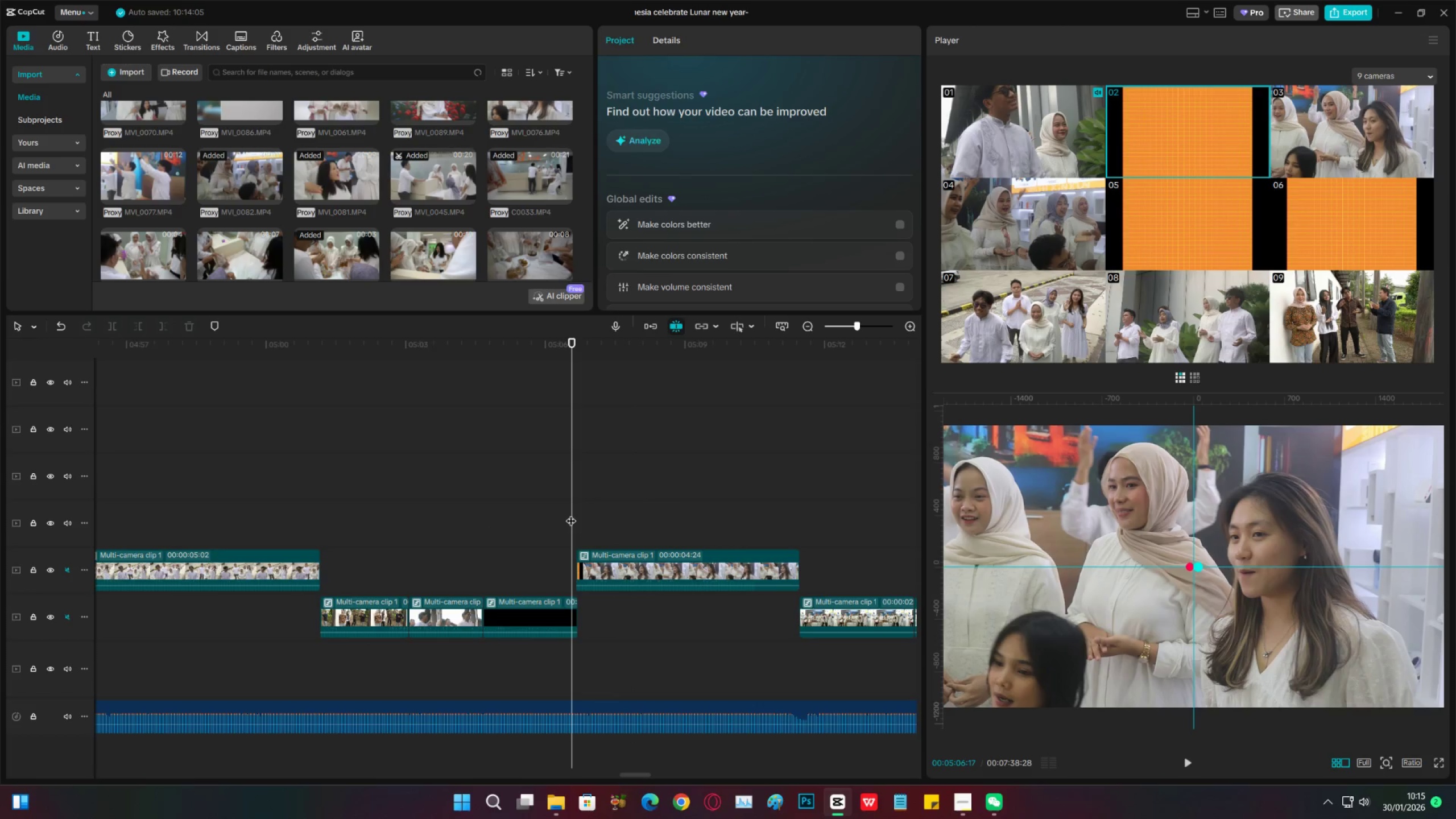 
key(Space)
 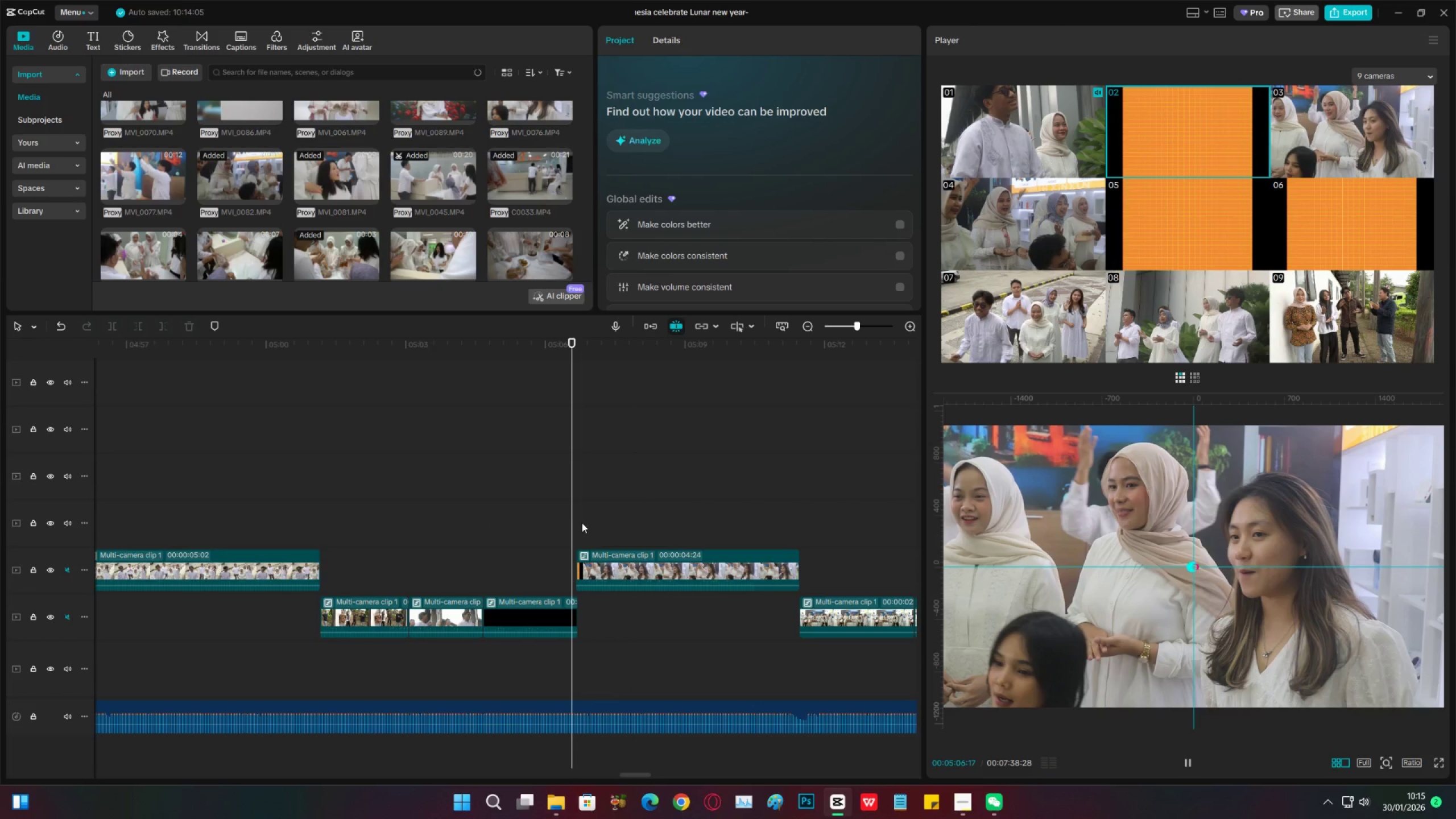 
key(Space)
 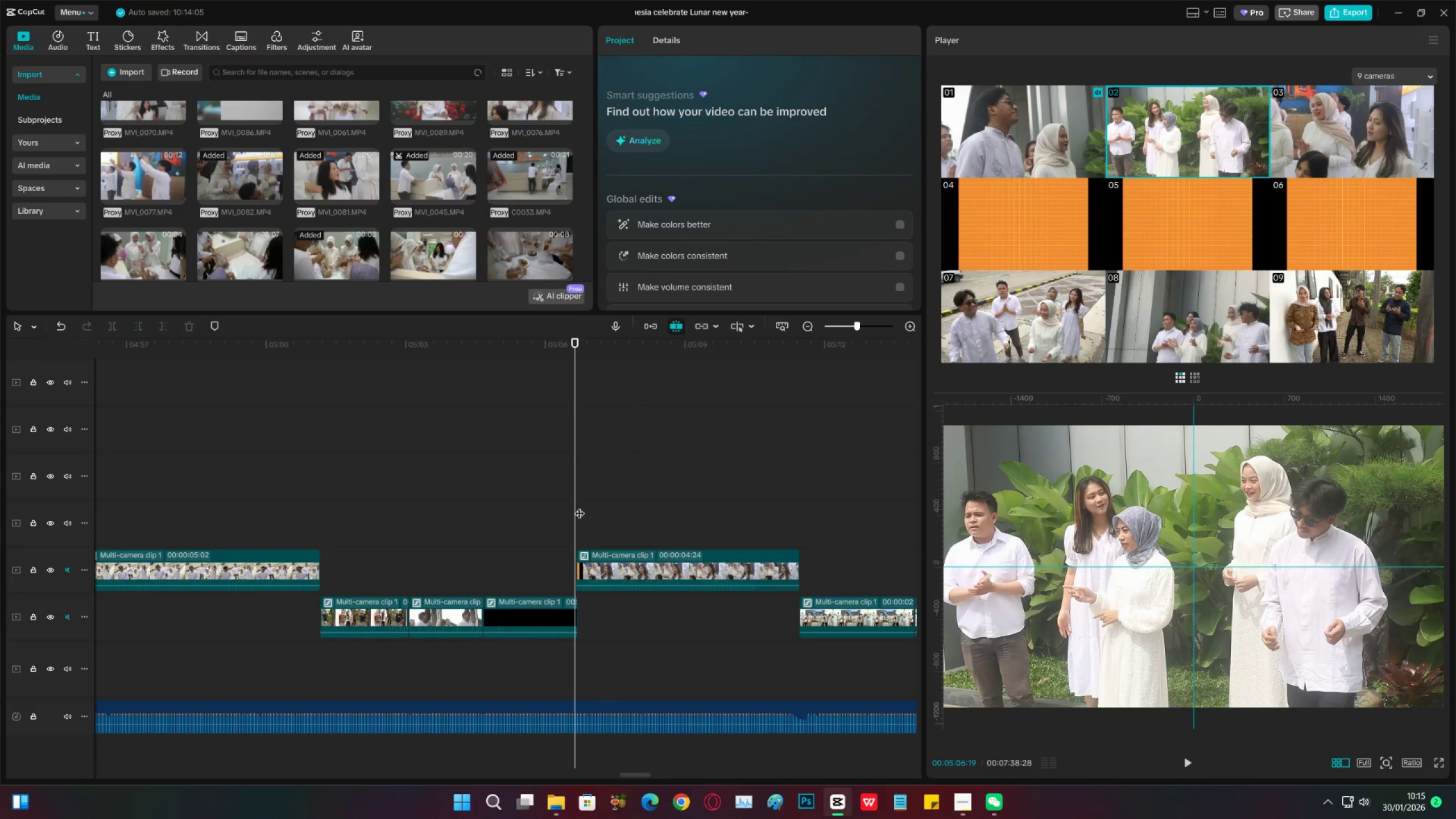 
key(Space)
 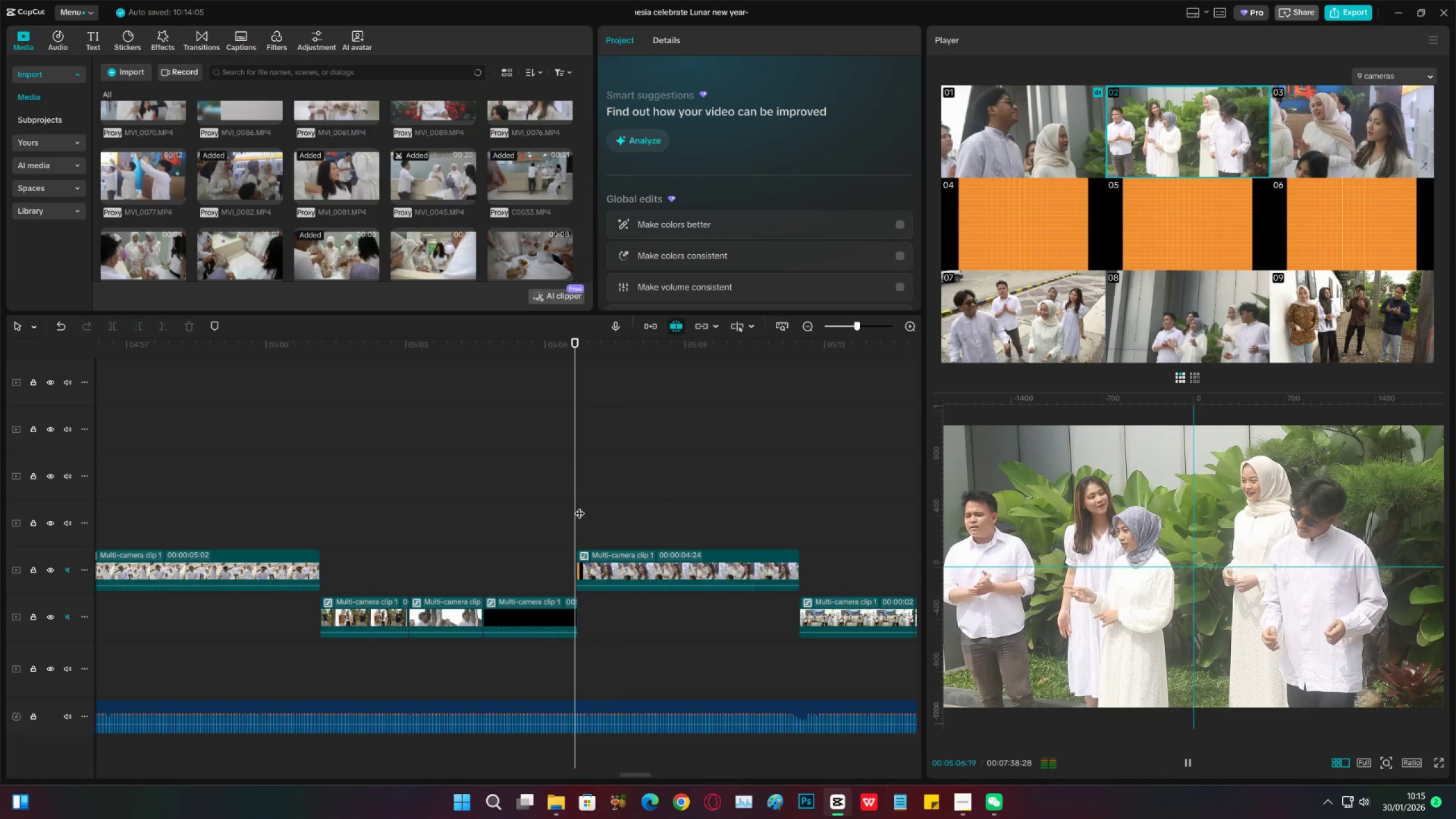 
key(Space)
 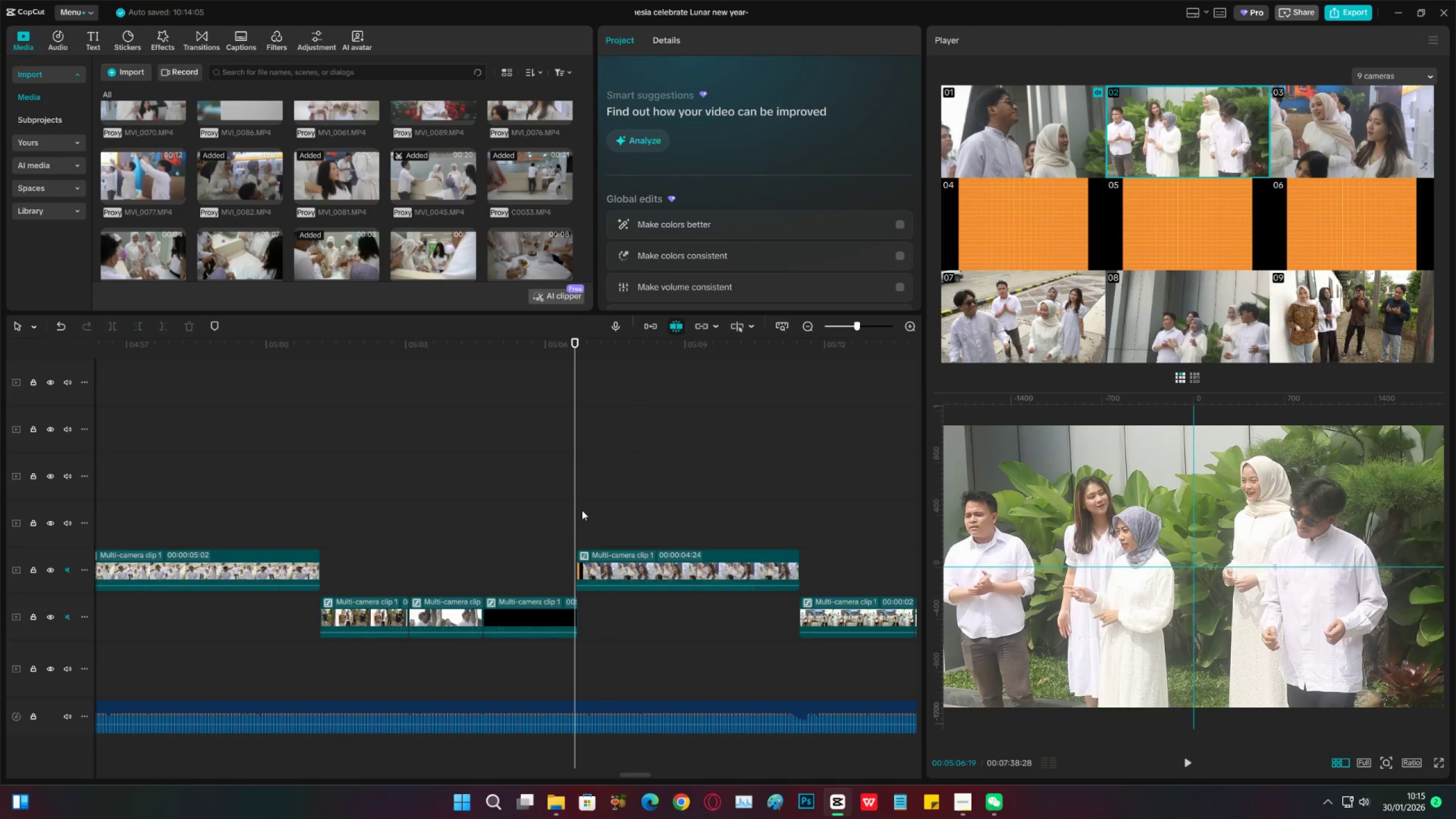 
key(Space)
 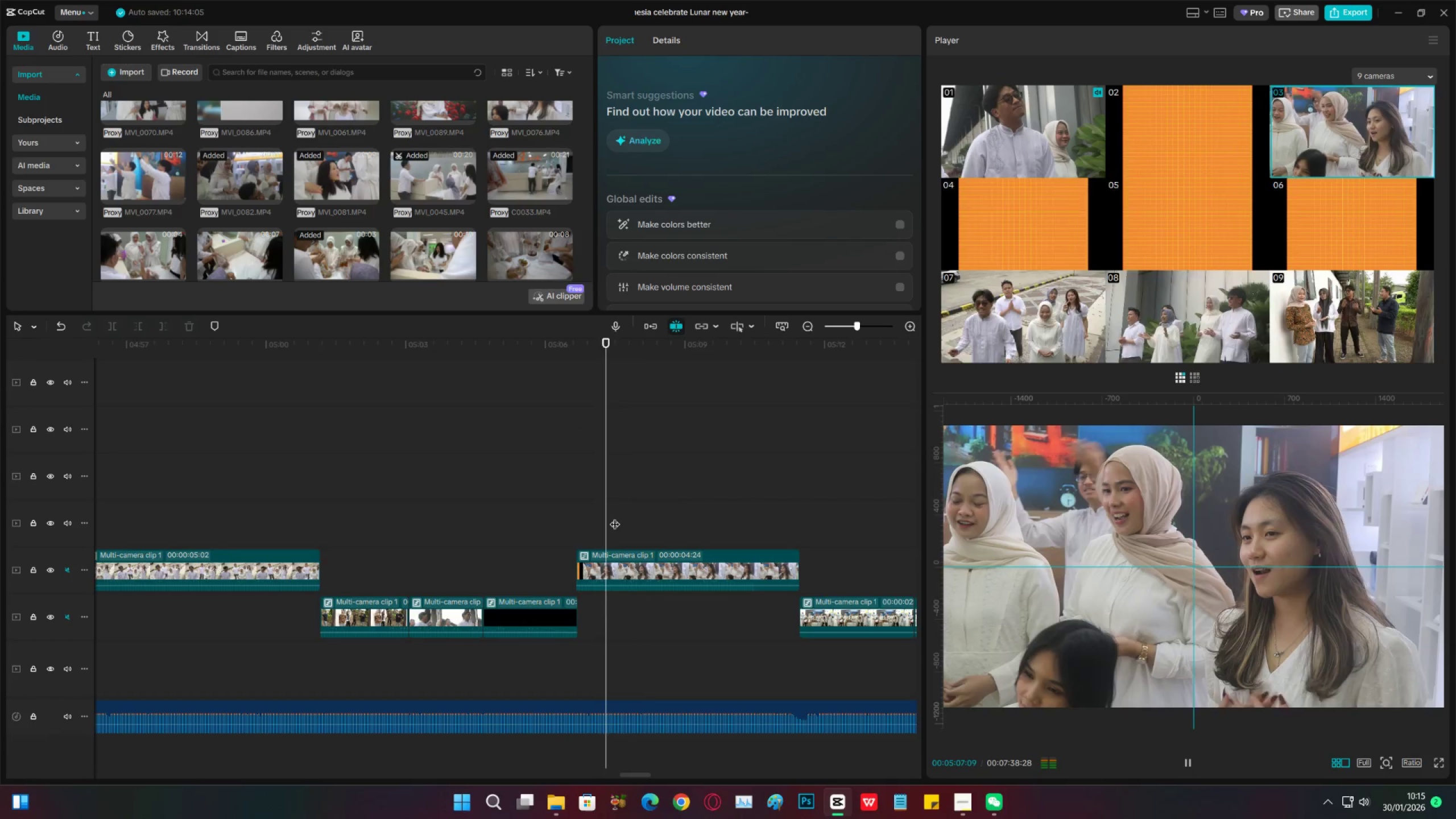 
key(Space)
 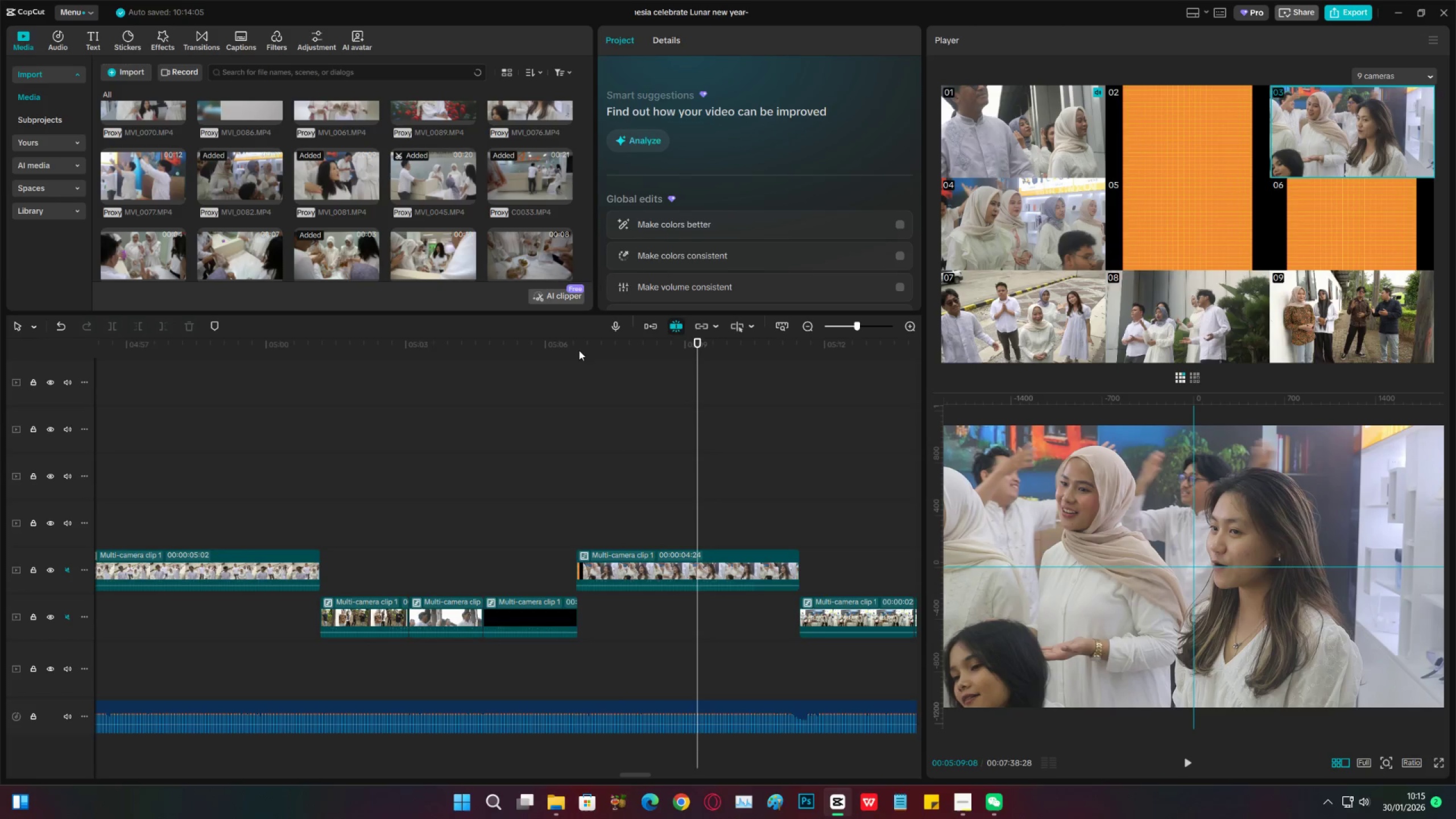 
left_click([579, 349])
 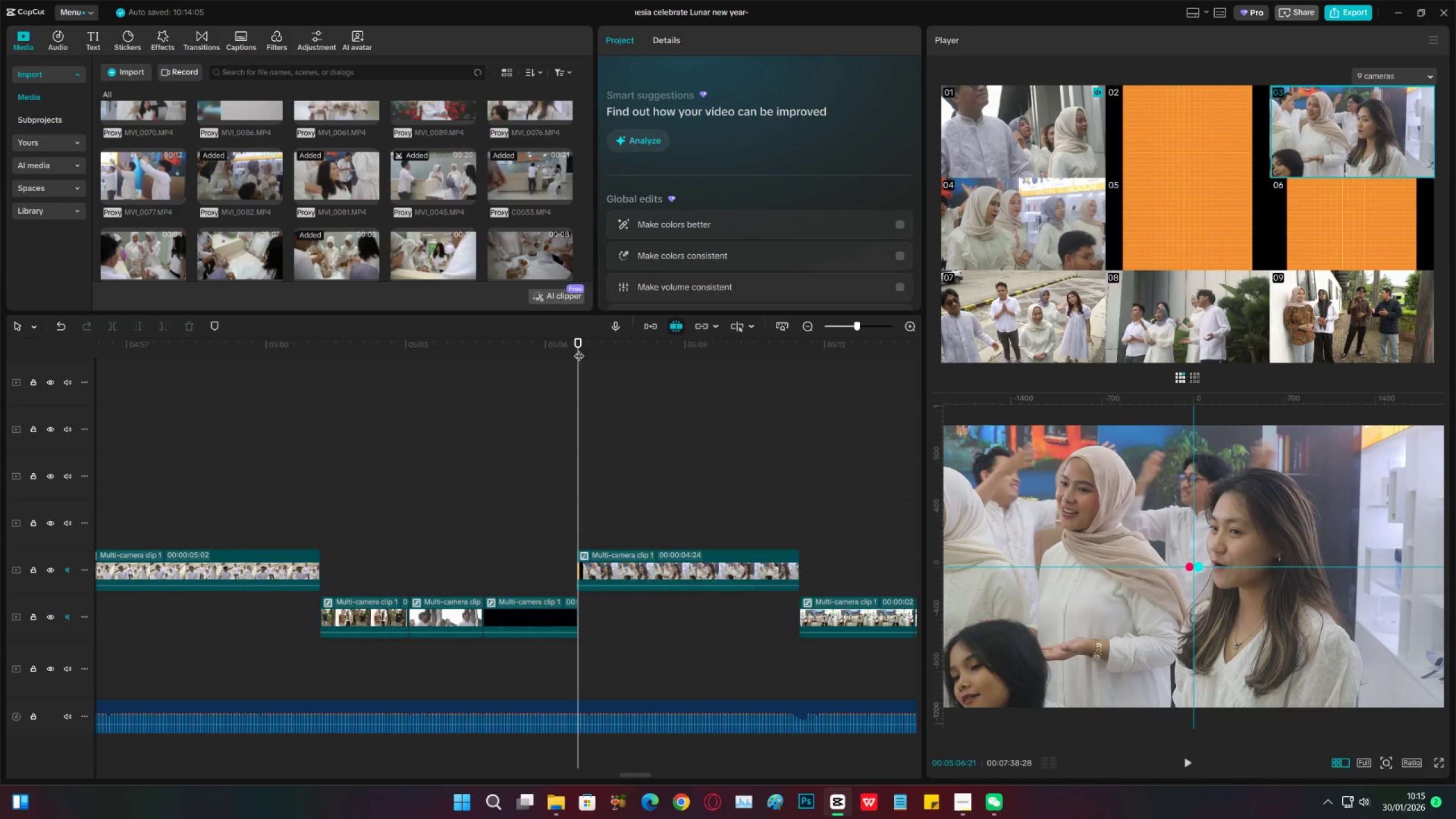 
left_click_drag(start_coordinate=[579, 349], to_coordinate=[582, 349])
 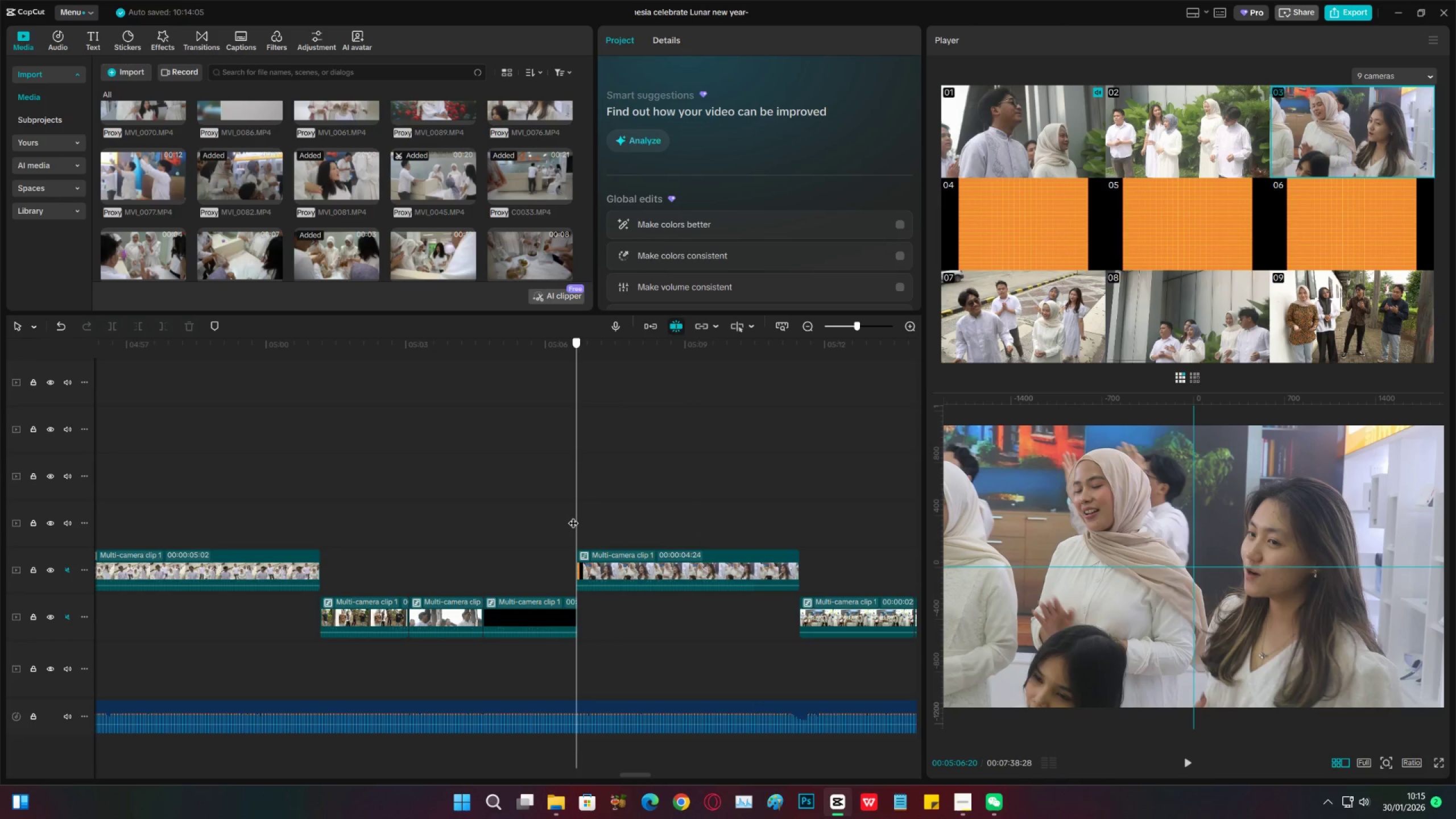 
wait(5.08)
 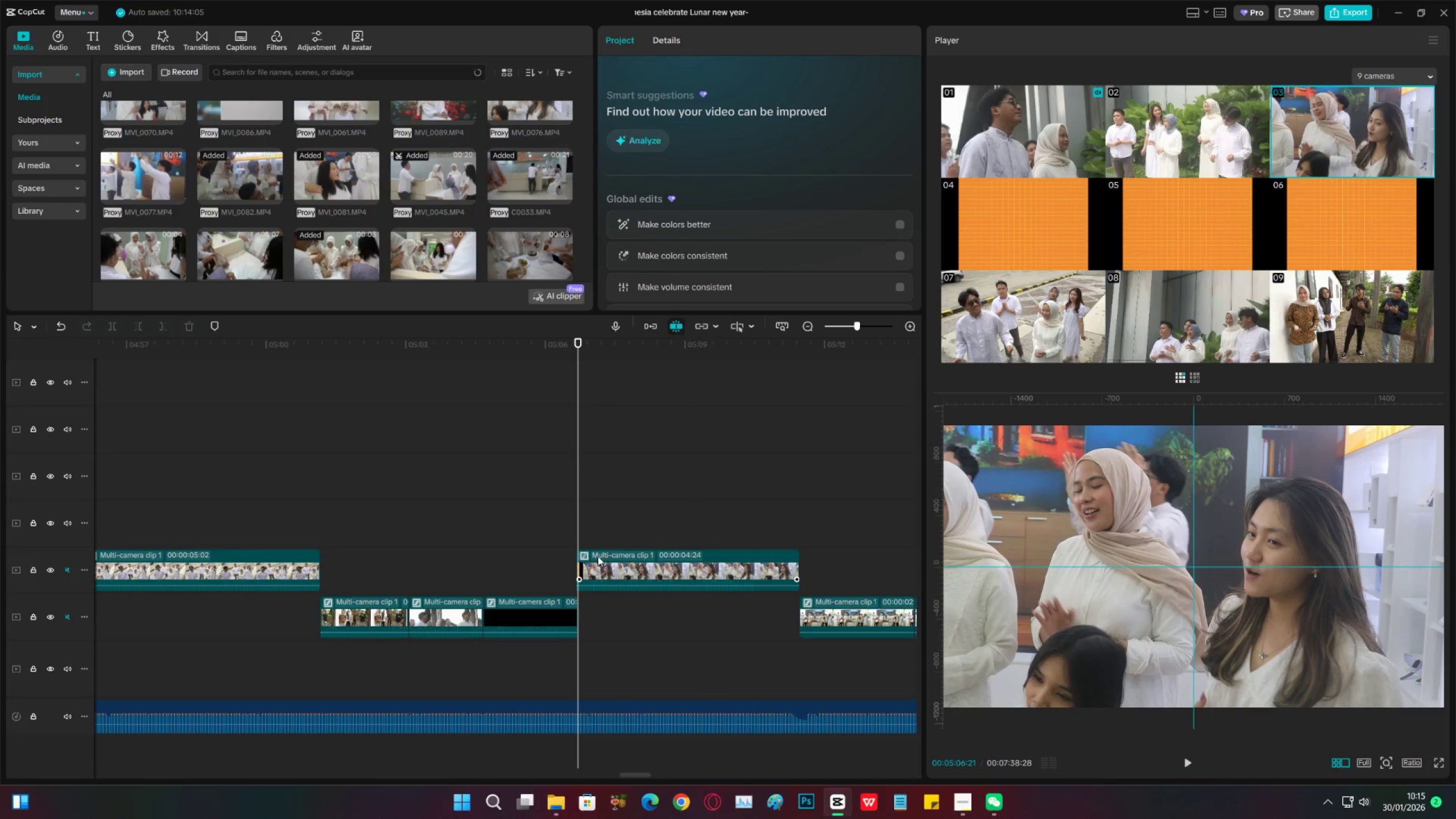 
left_click([900, 325])
 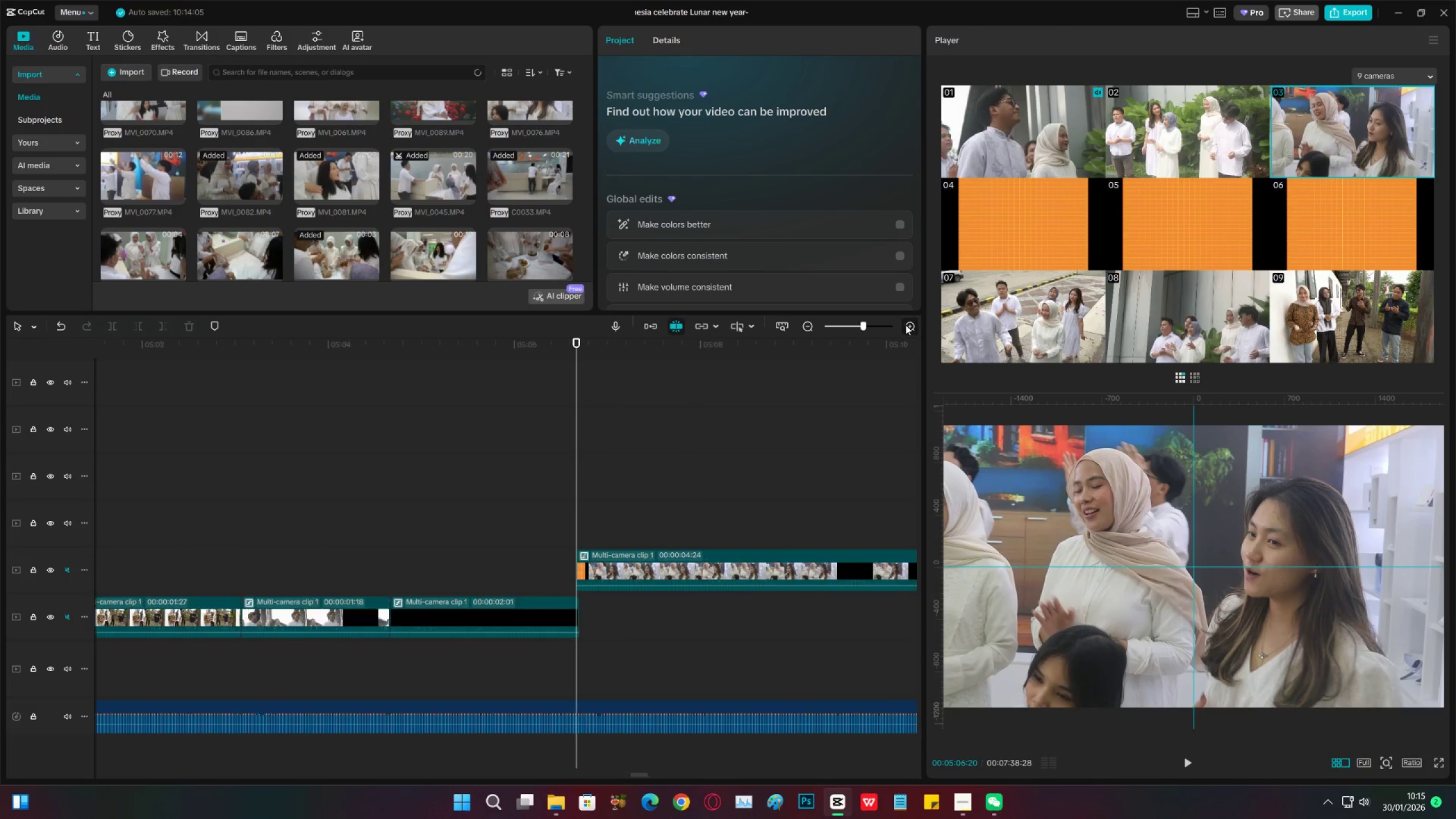 
triple_click([905, 325])
 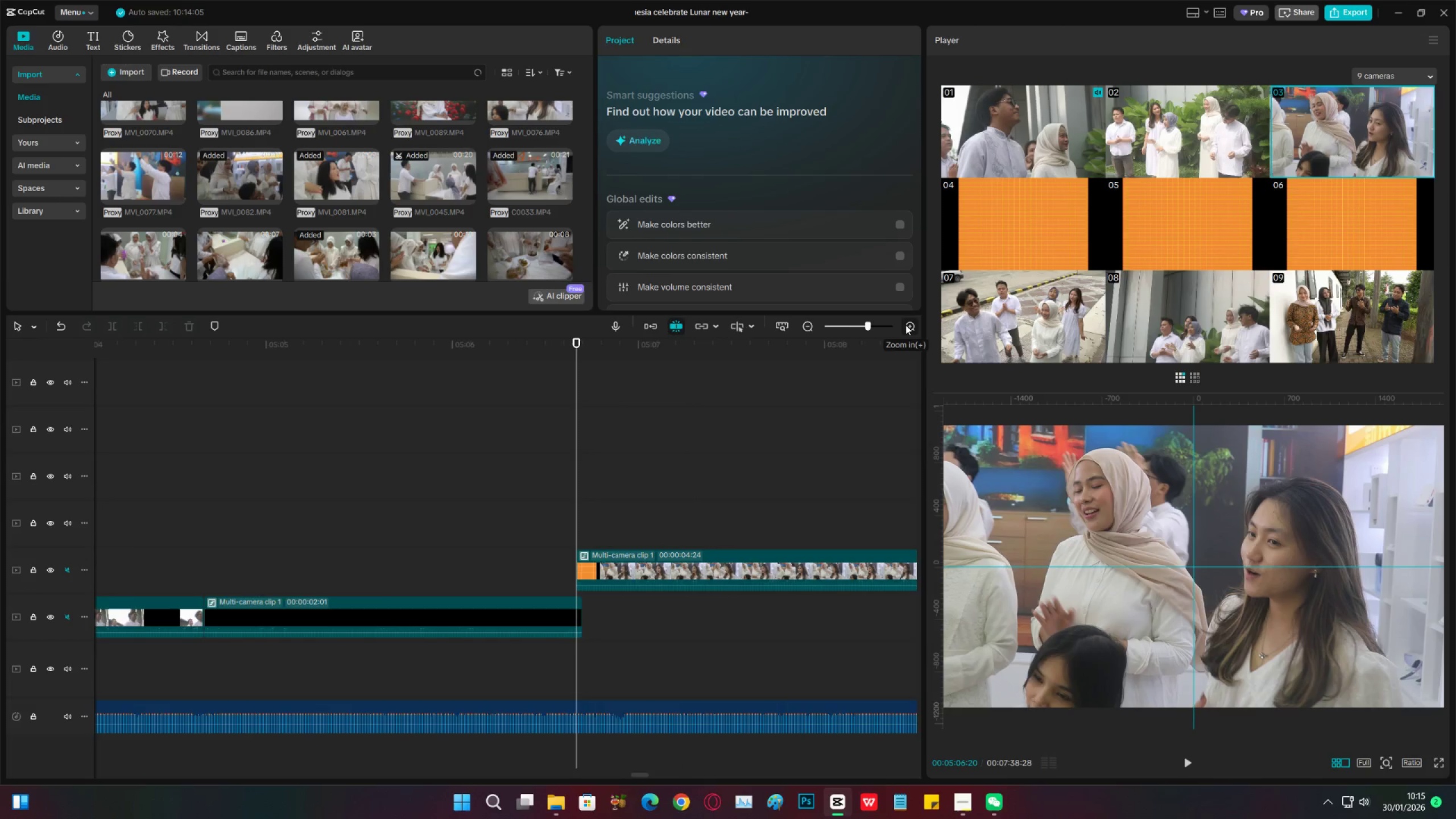 
triple_click([905, 325])
 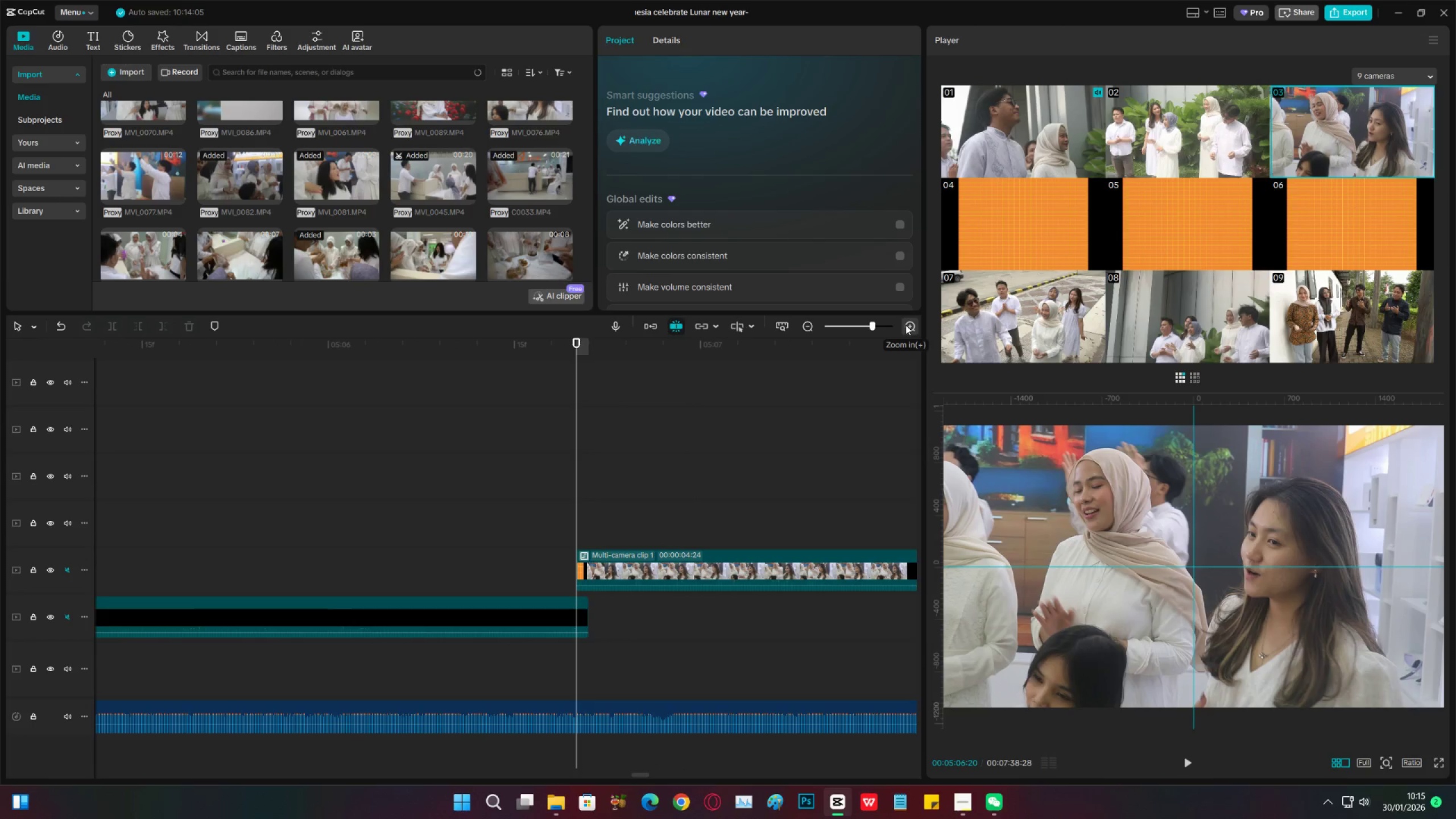 
left_click([905, 325])
 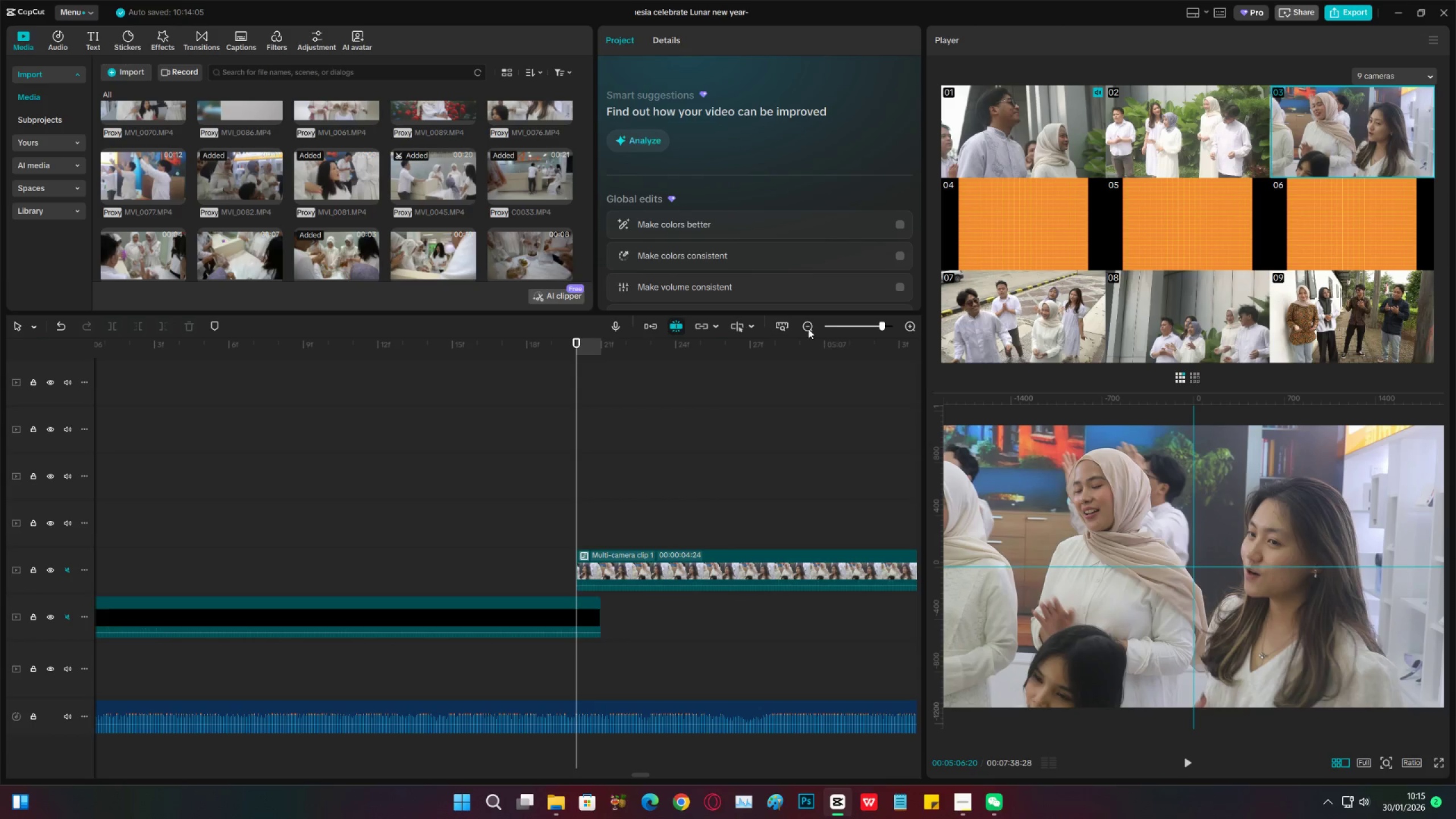 
double_click([807, 329])
 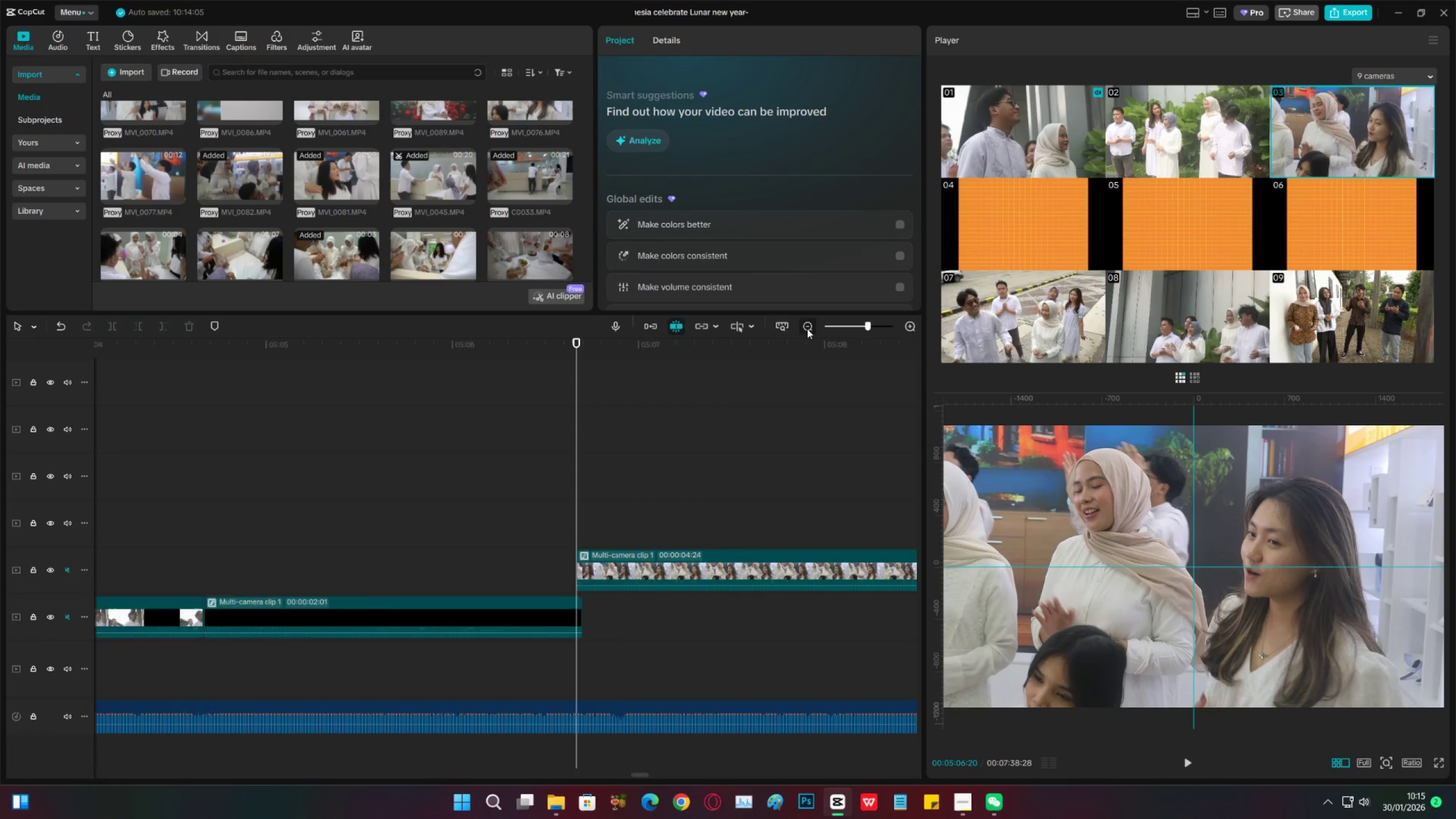 
triple_click([807, 329])
 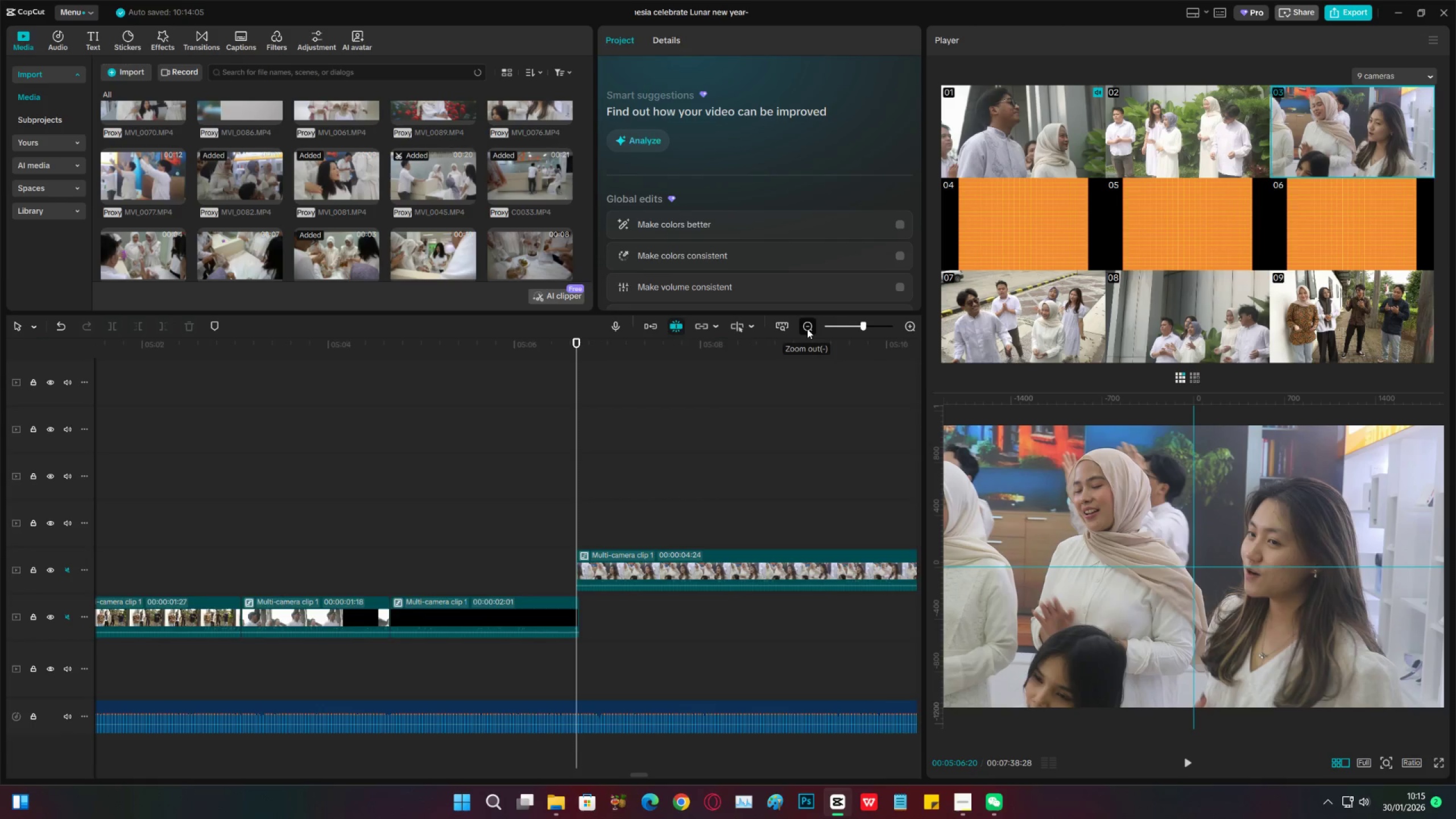 
triple_click([807, 329])
 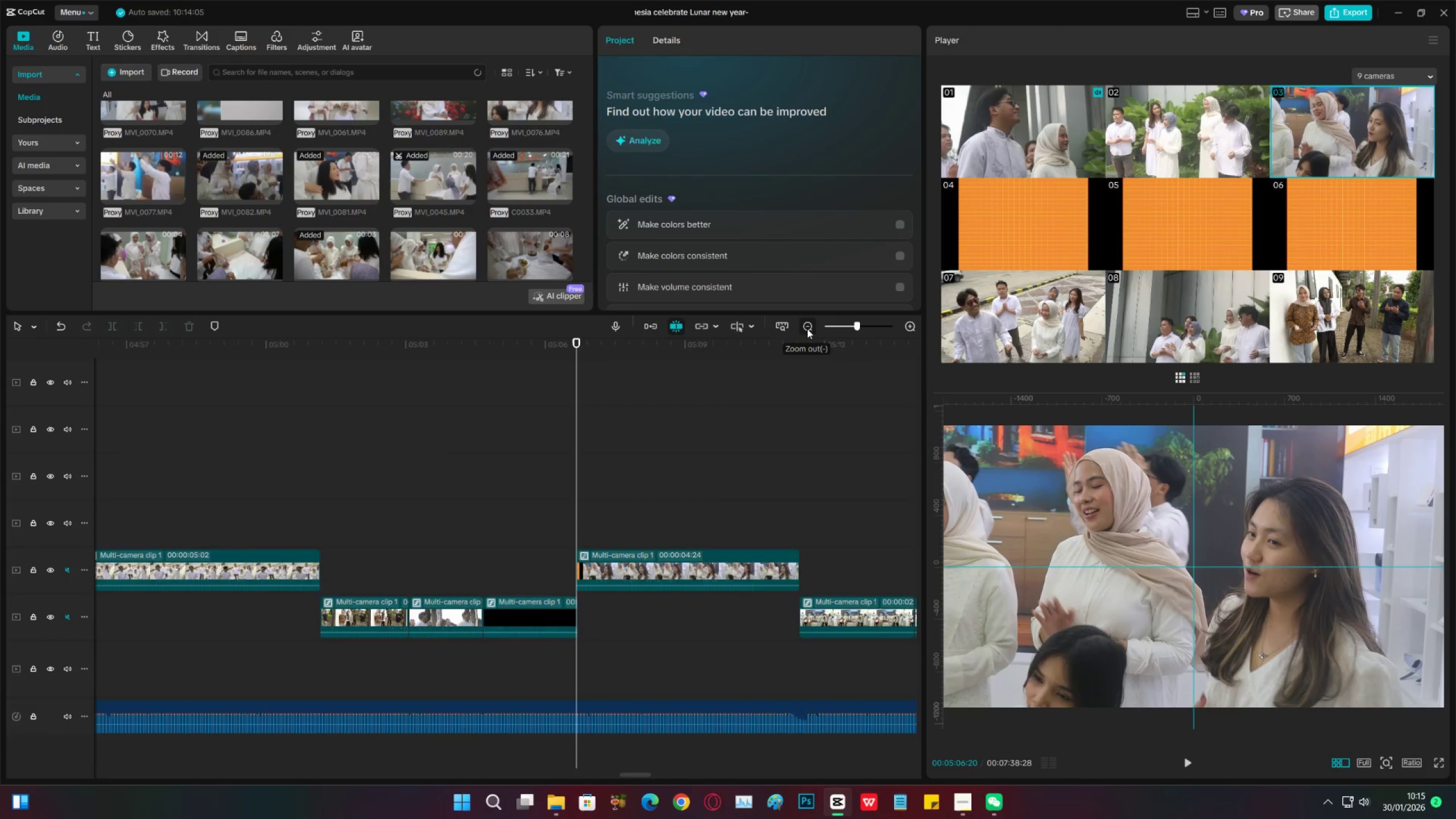 
triple_click([807, 329])
 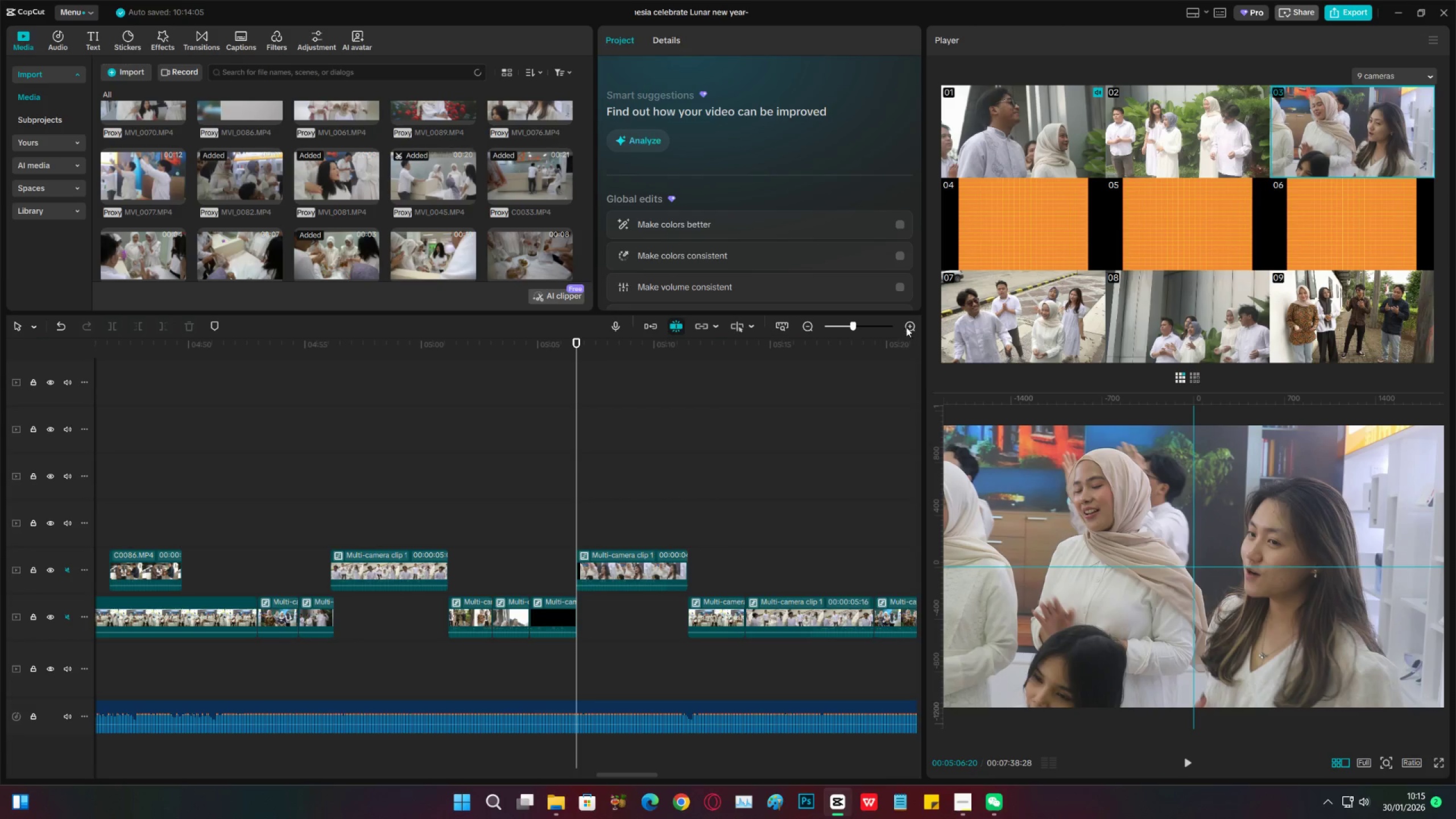 
double_click([907, 327])
 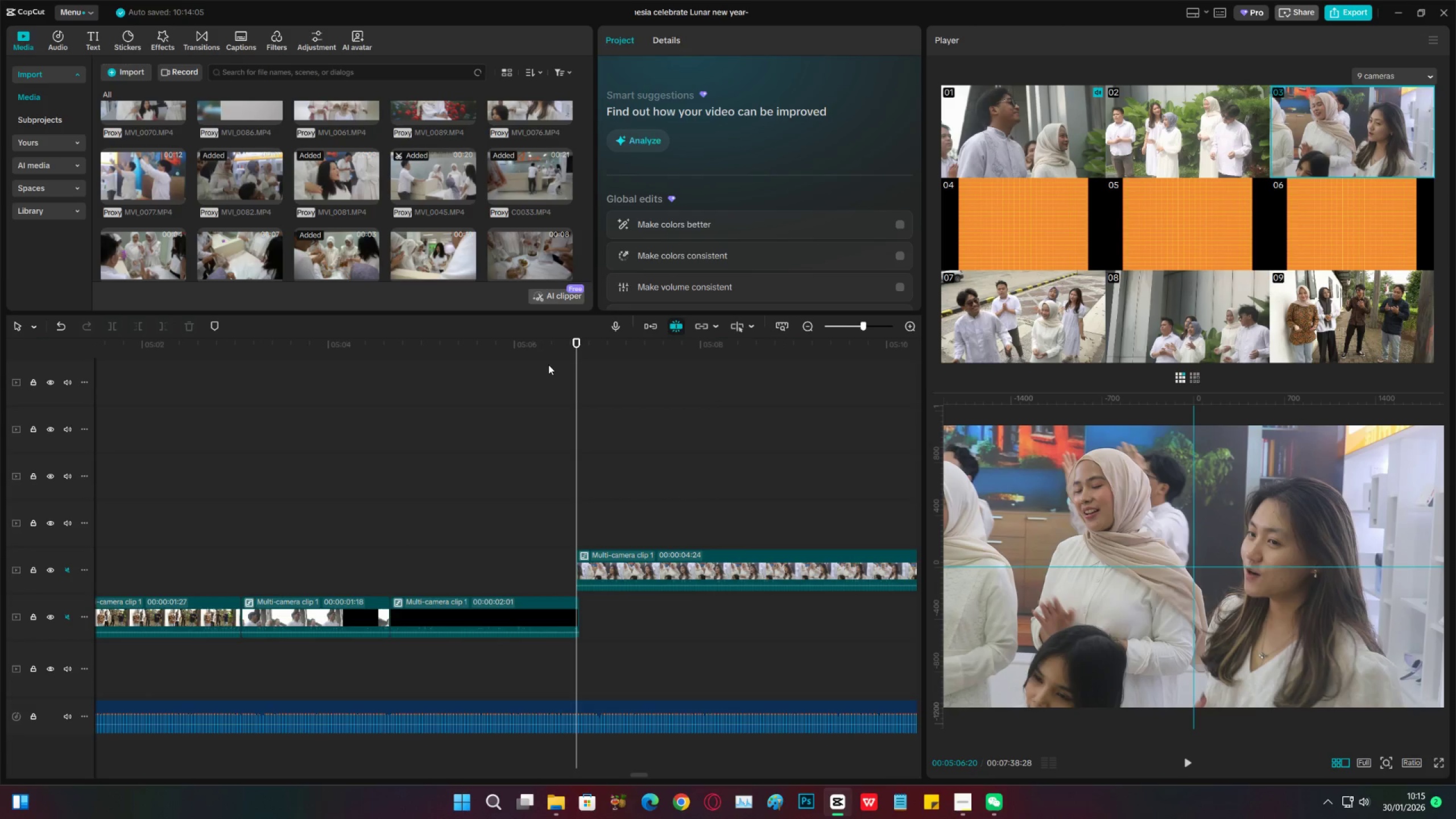 
left_click_drag(start_coordinate=[555, 351], to_coordinate=[90, 350])
 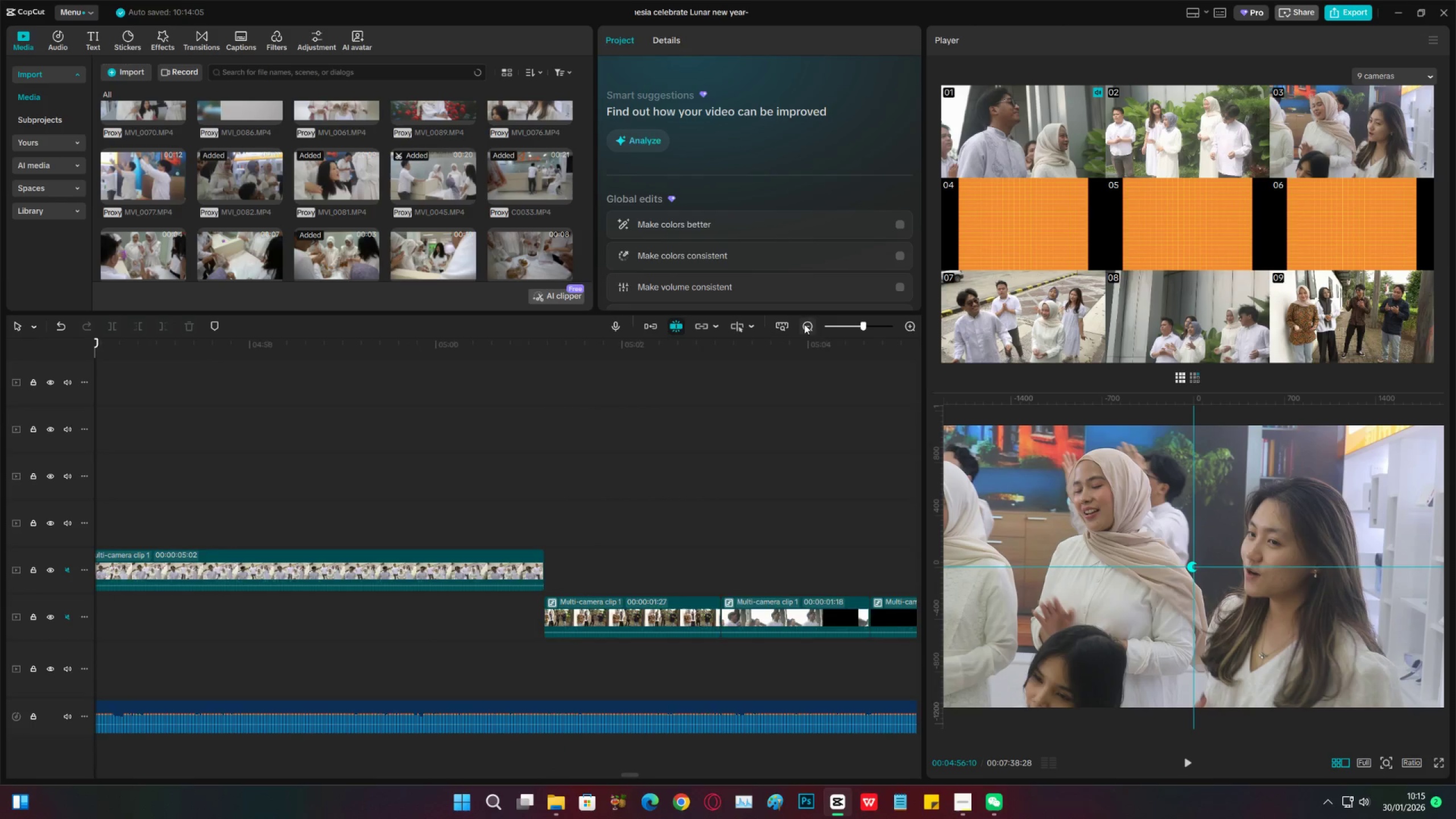 
double_click([804, 324])
 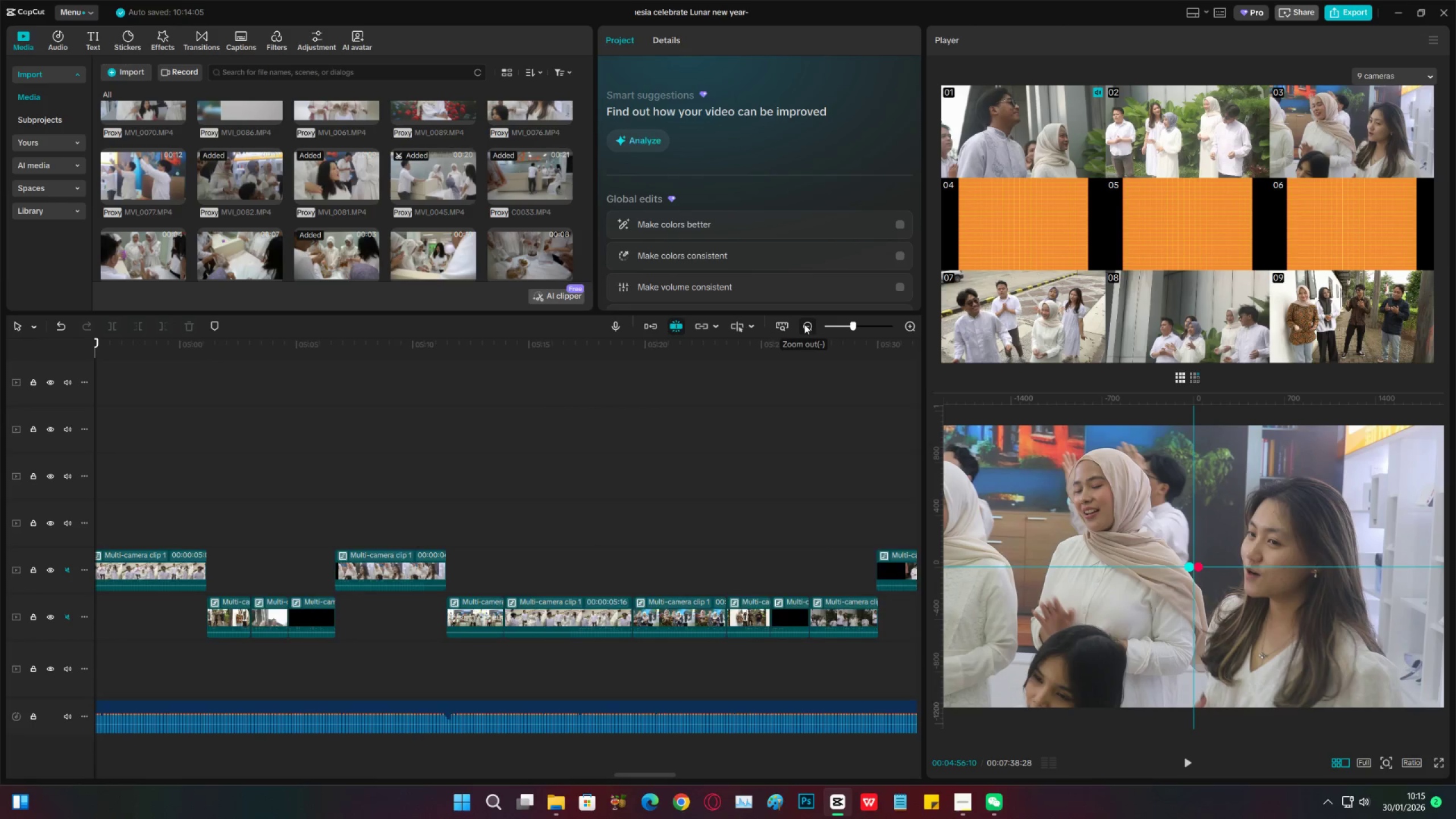 
triple_click([804, 324])
 